 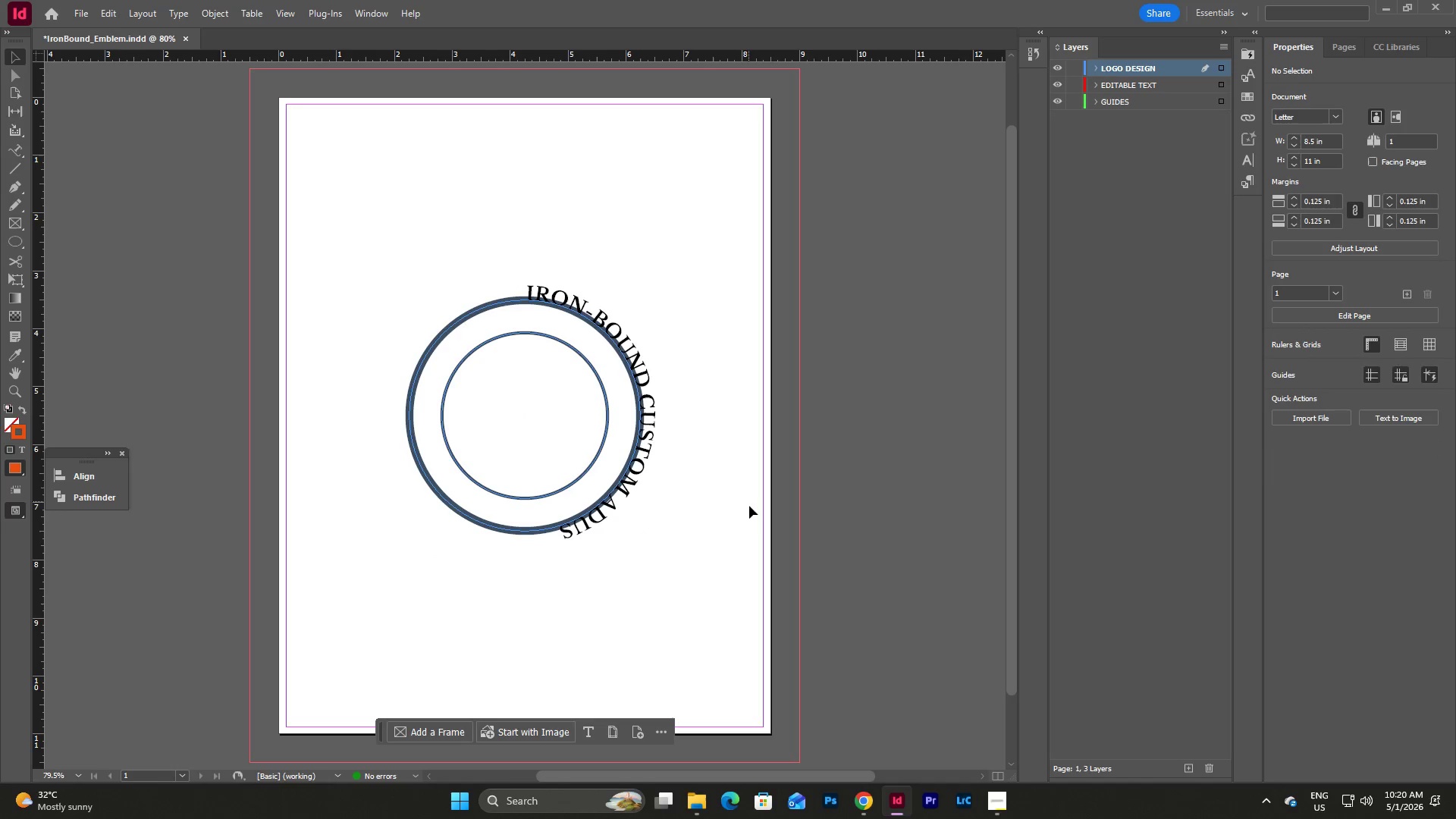 
left_click([621, 329])
 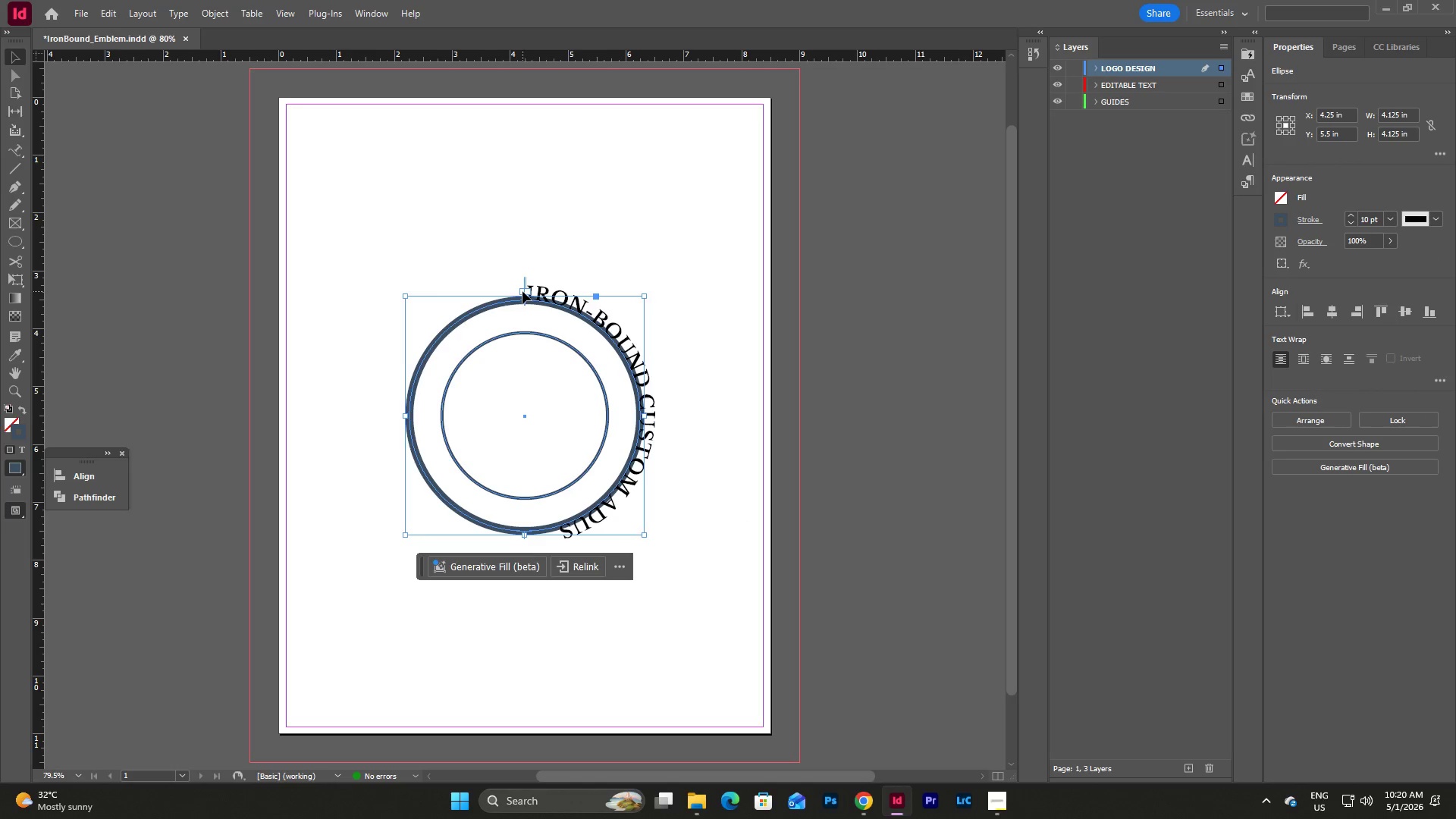 
left_click_drag(start_coordinate=[522, 291], to_coordinate=[455, 323])
 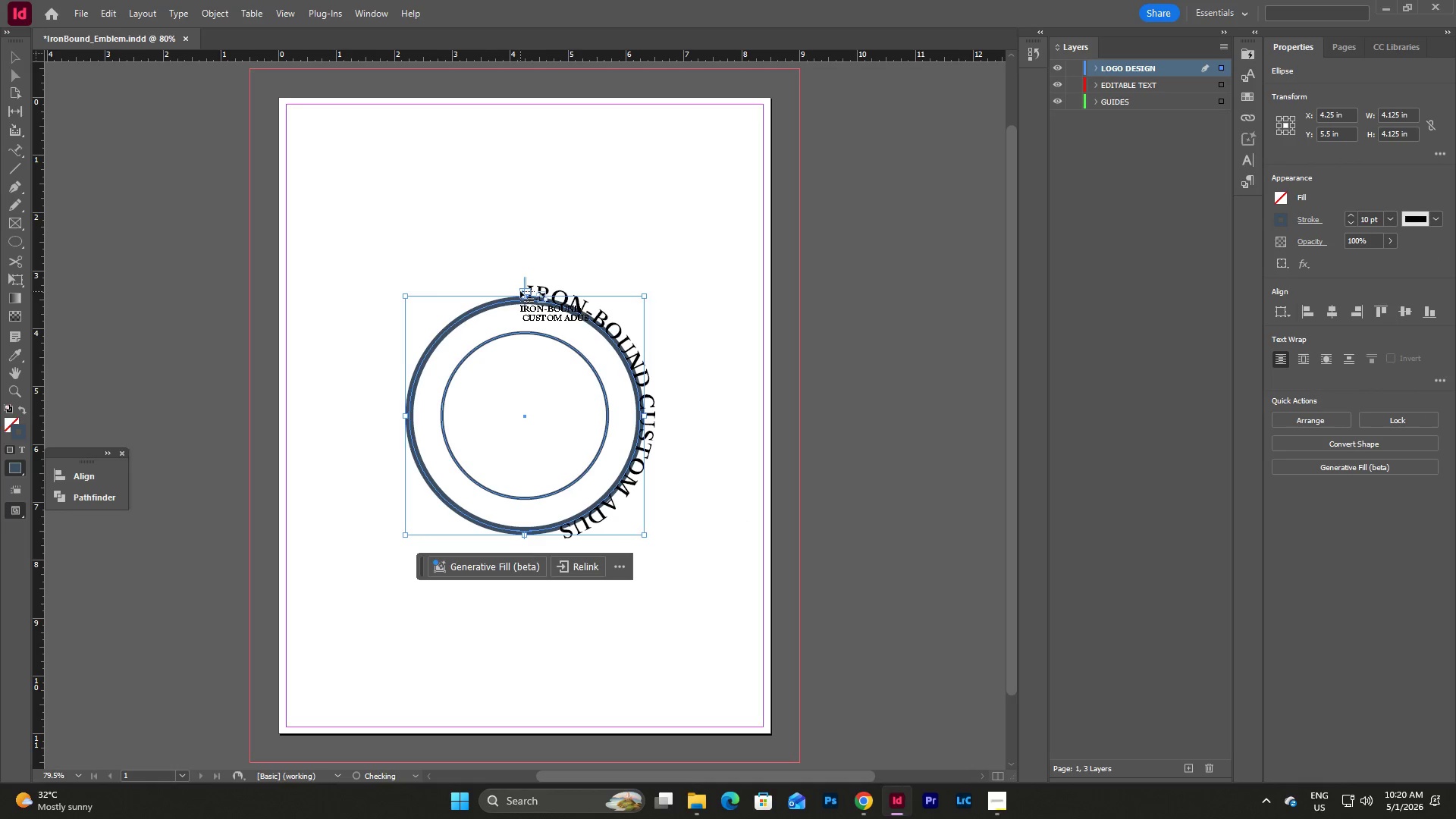 
left_click_drag(start_coordinate=[520, 291], to_coordinate=[463, 309])
 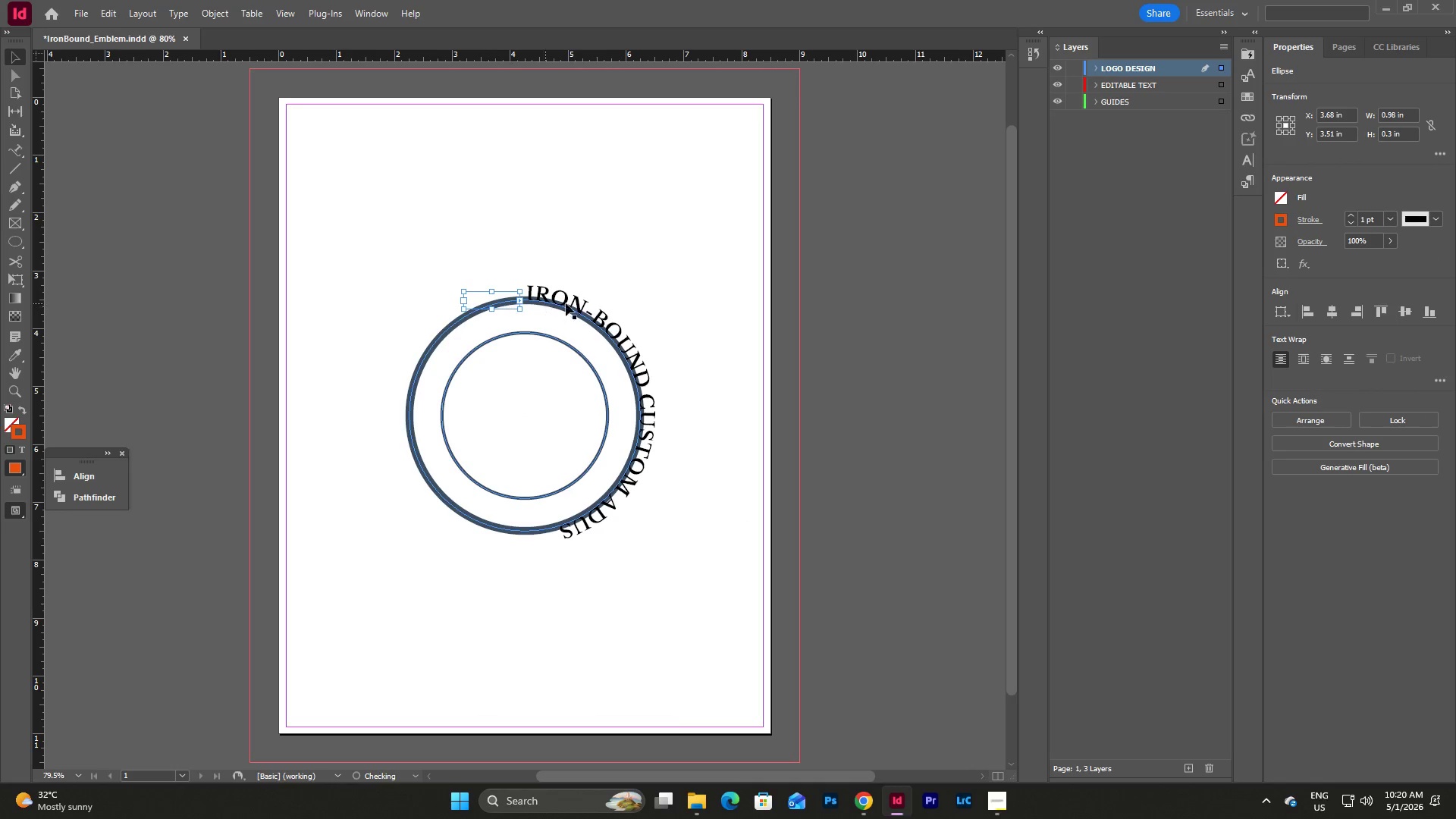 
key(Escape)
 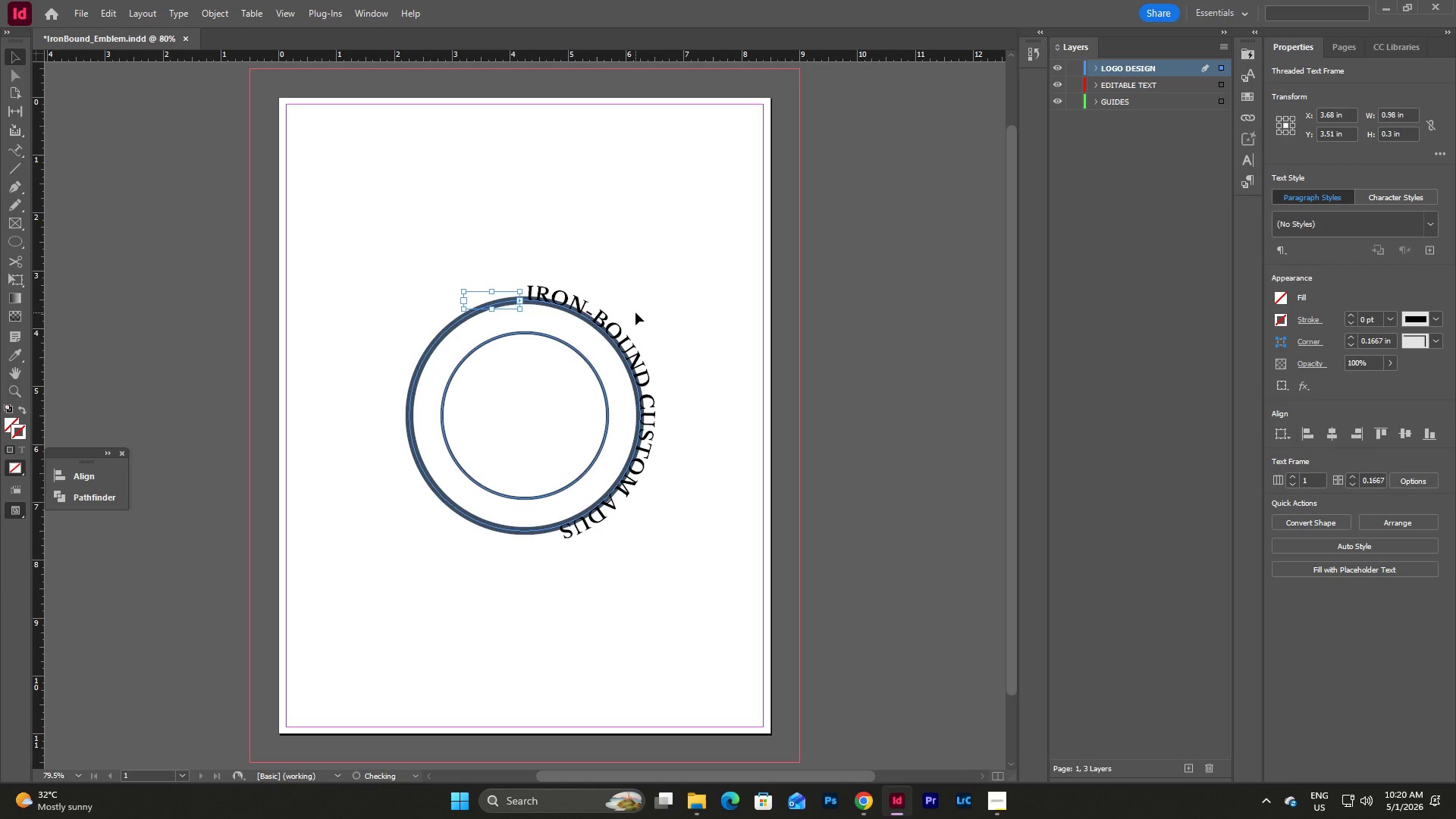 
key(Escape)
 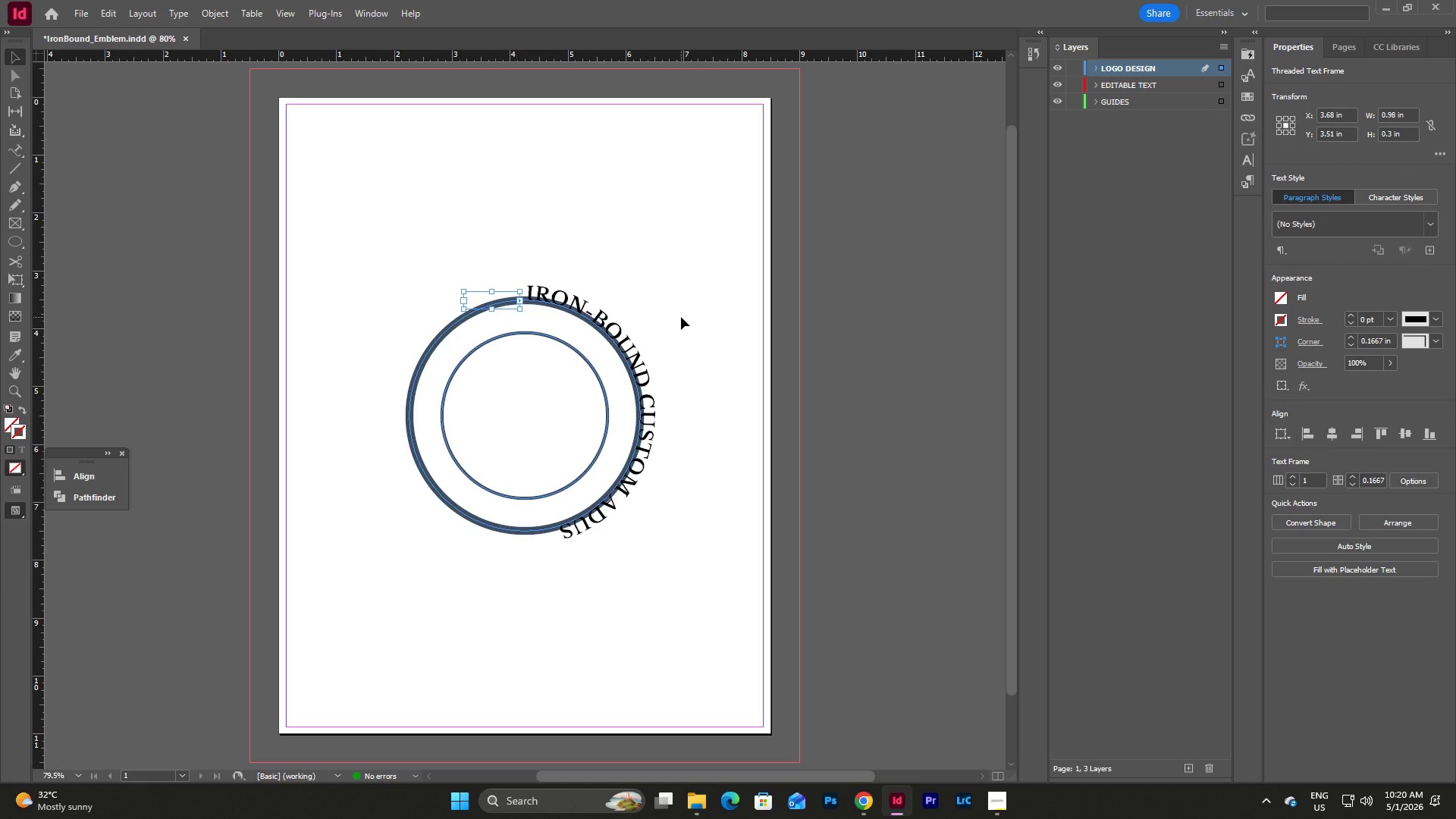 
key(Control+Z)
 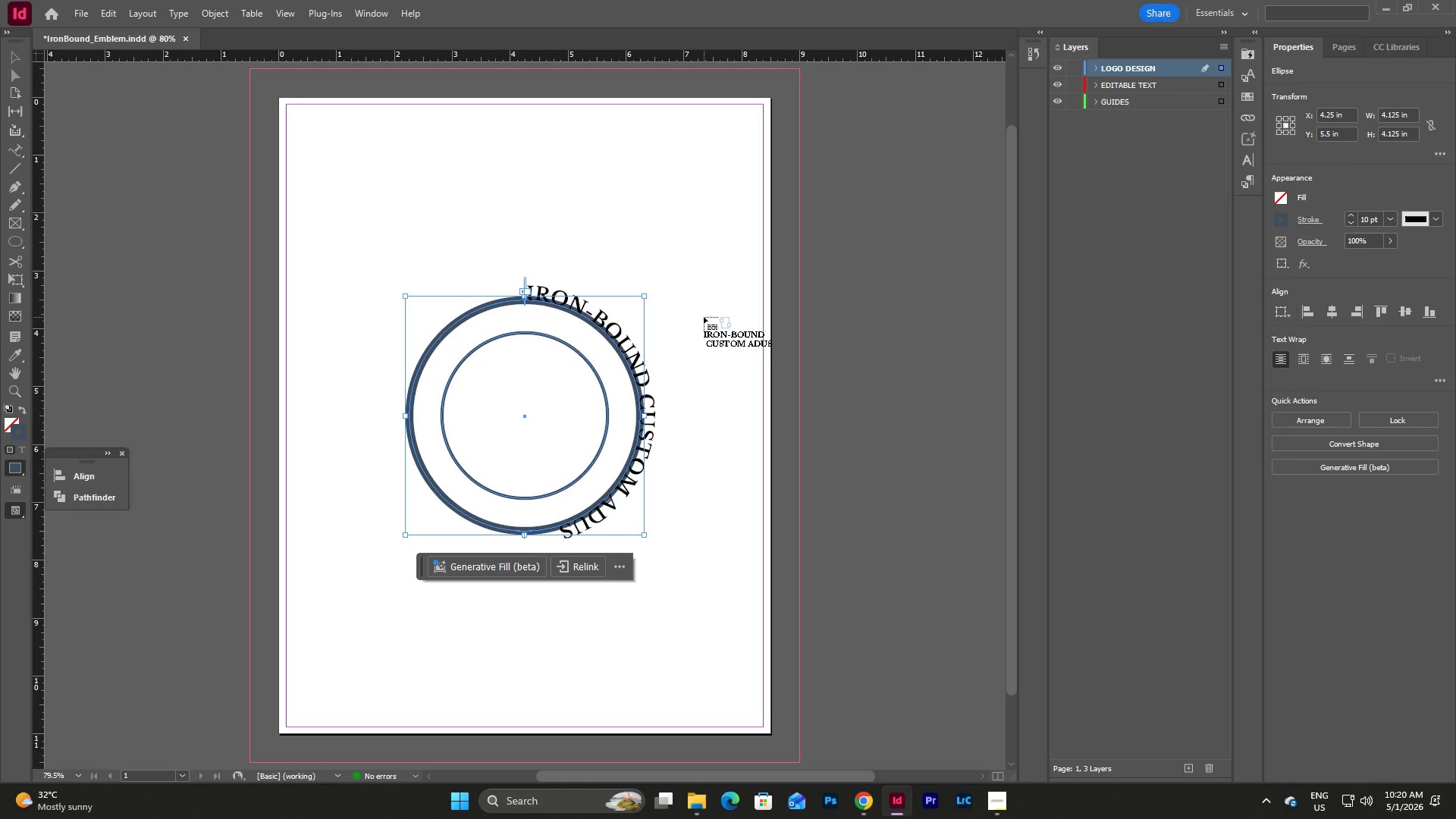 
key(V)
 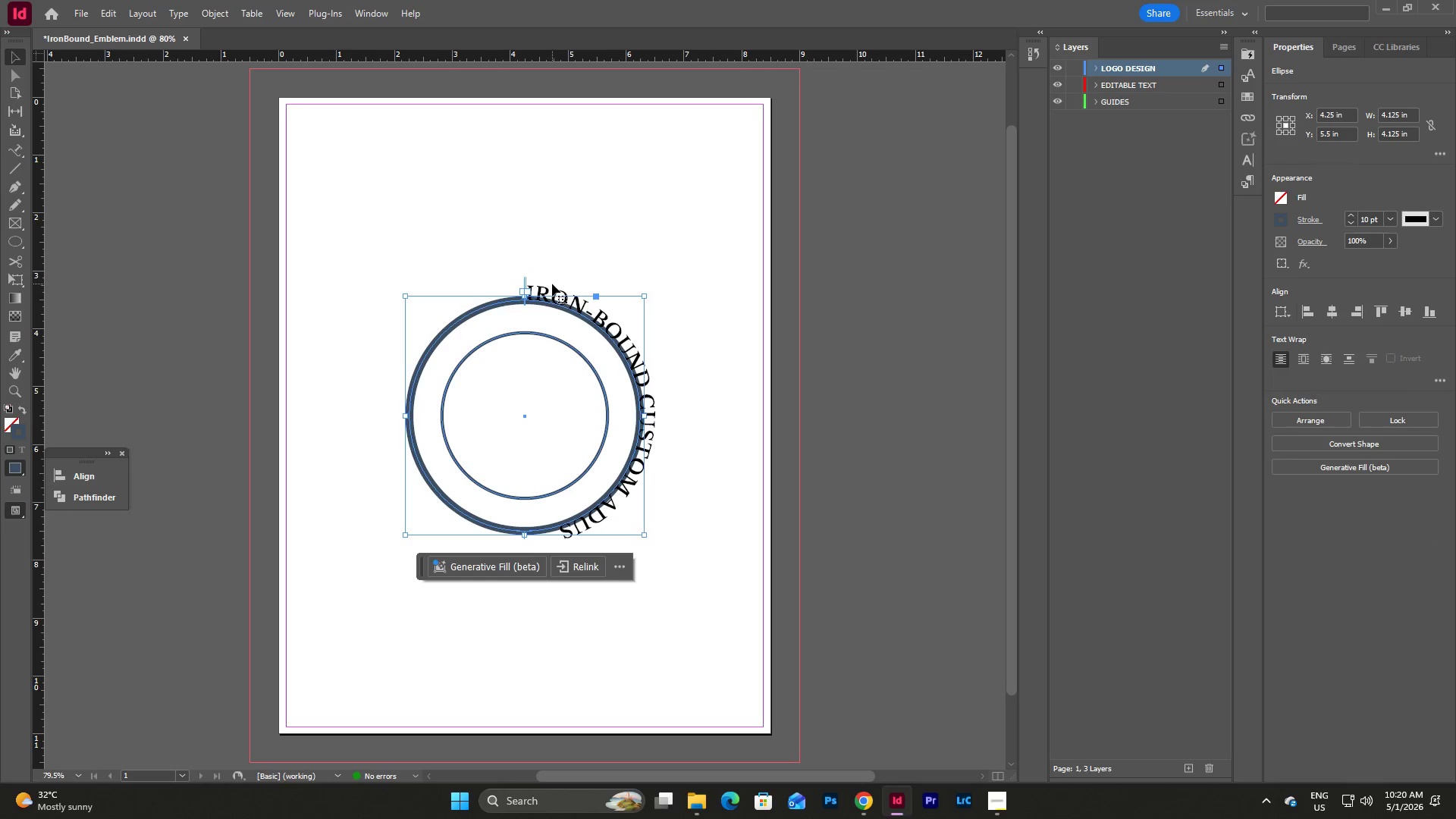 
double_click([552, 290])
 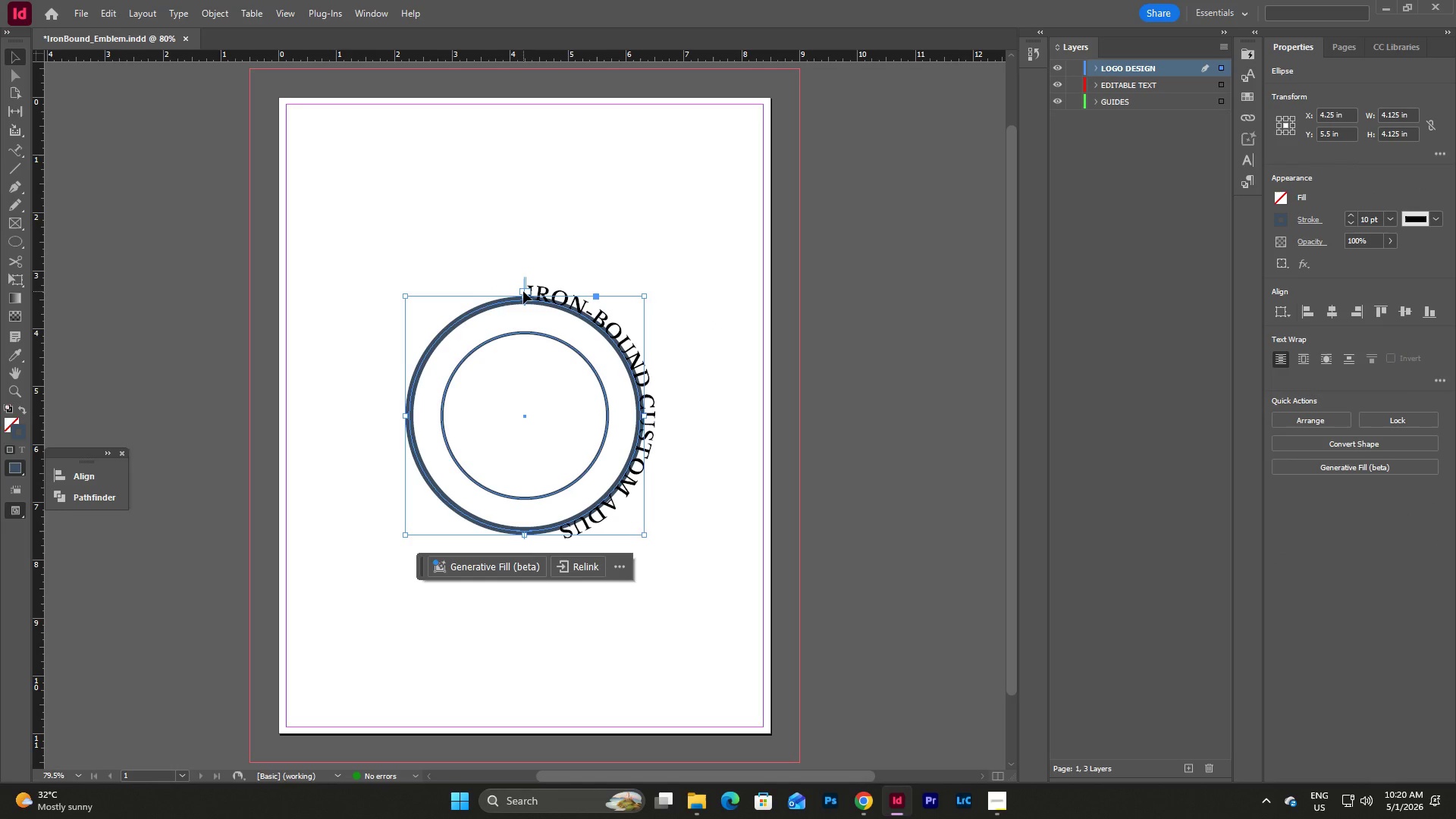 
left_click_drag(start_coordinate=[523, 291], to_coordinate=[506, 295])
 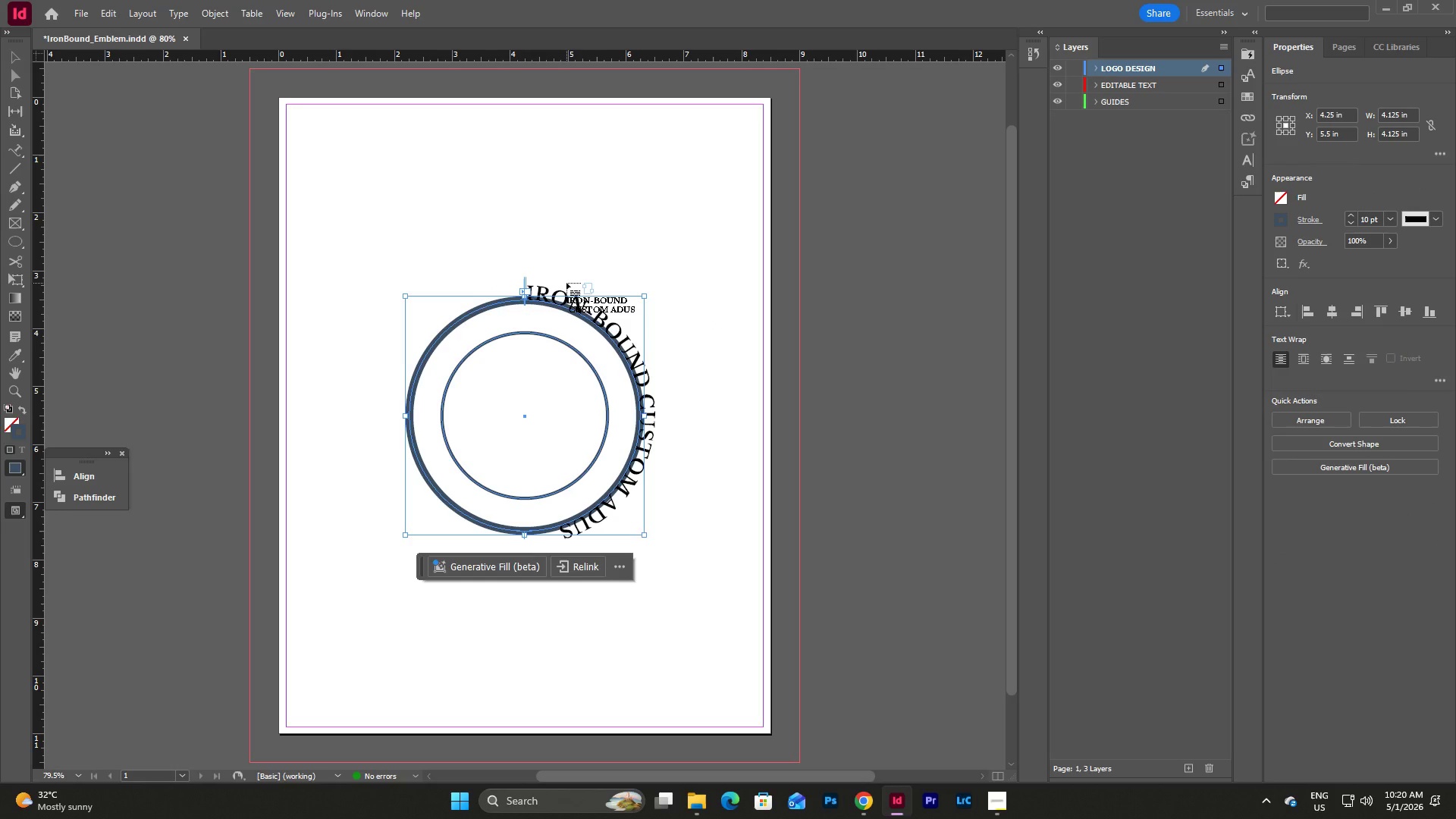 
key(V)
 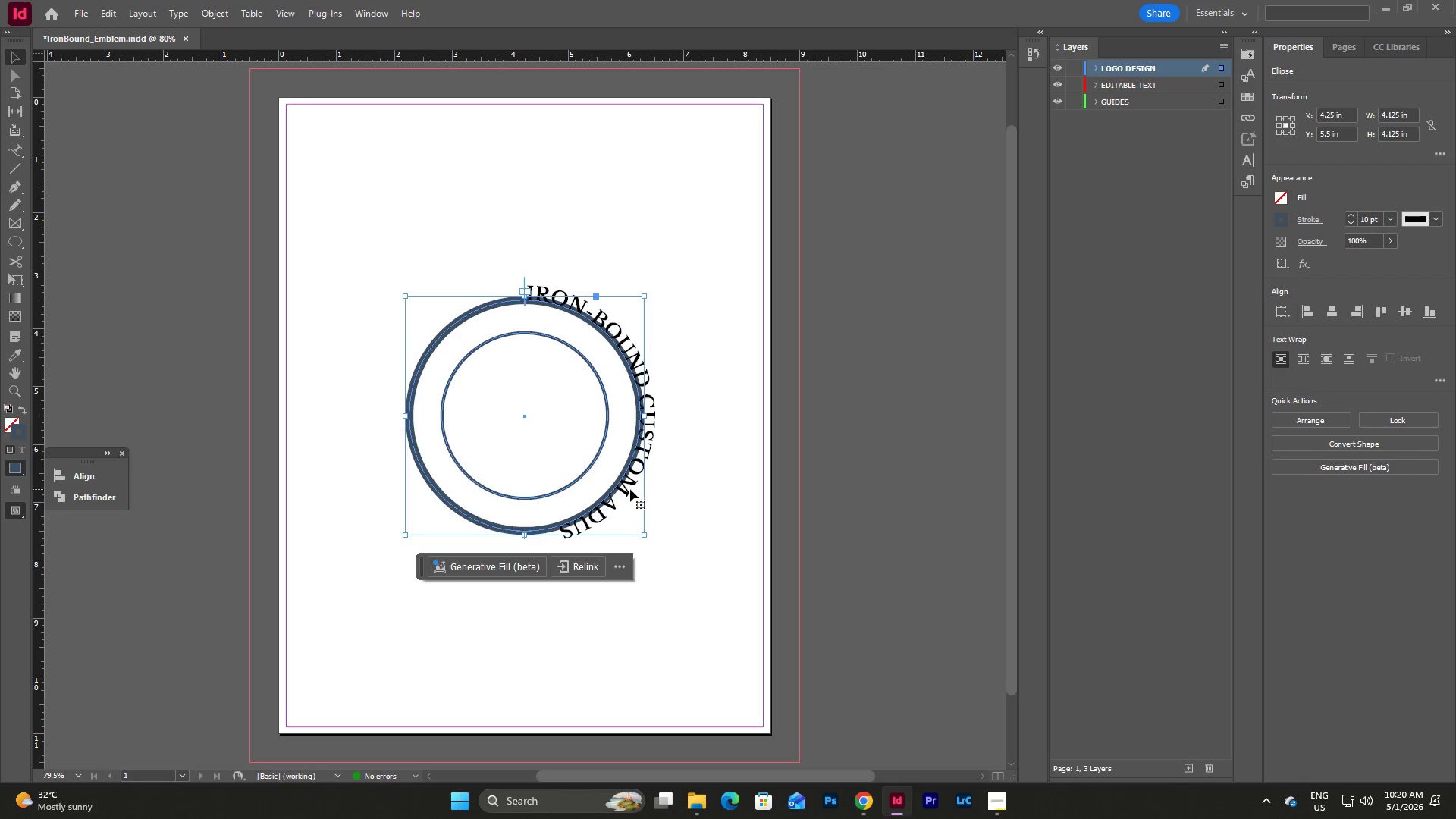 
key(V)
 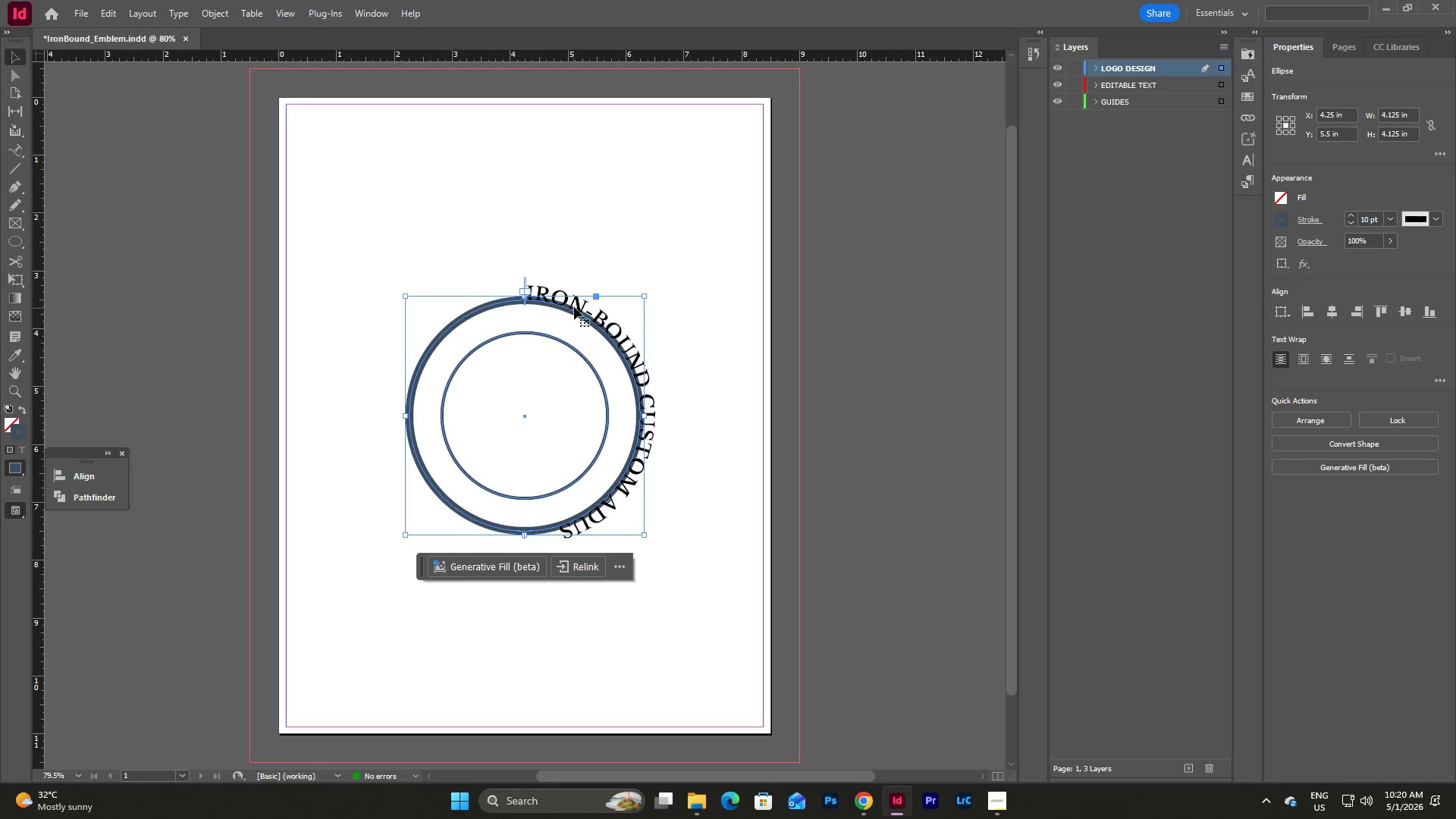 
left_click([579, 304])
 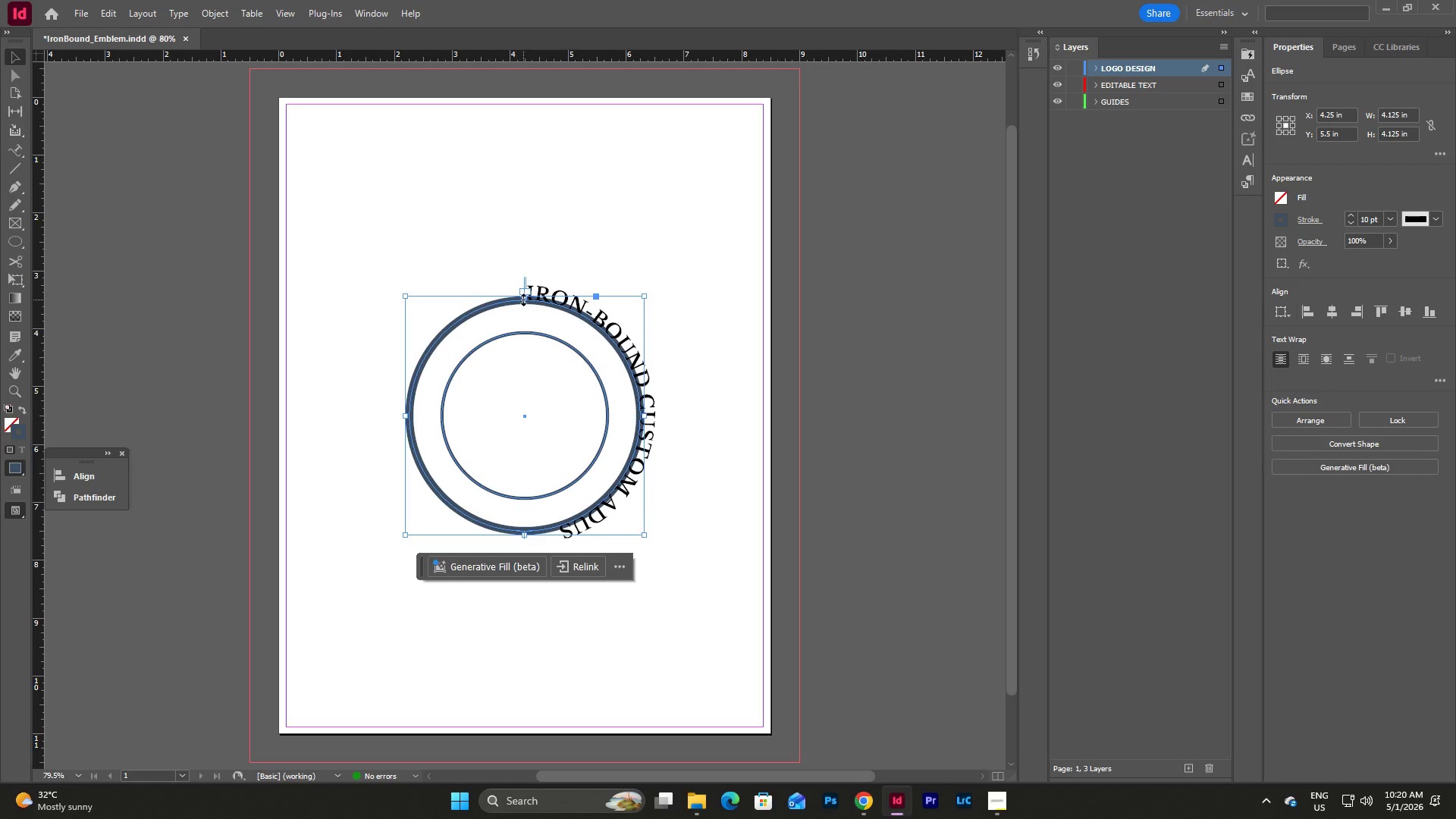 
left_click_drag(start_coordinate=[523, 300], to_coordinate=[460, 324])
 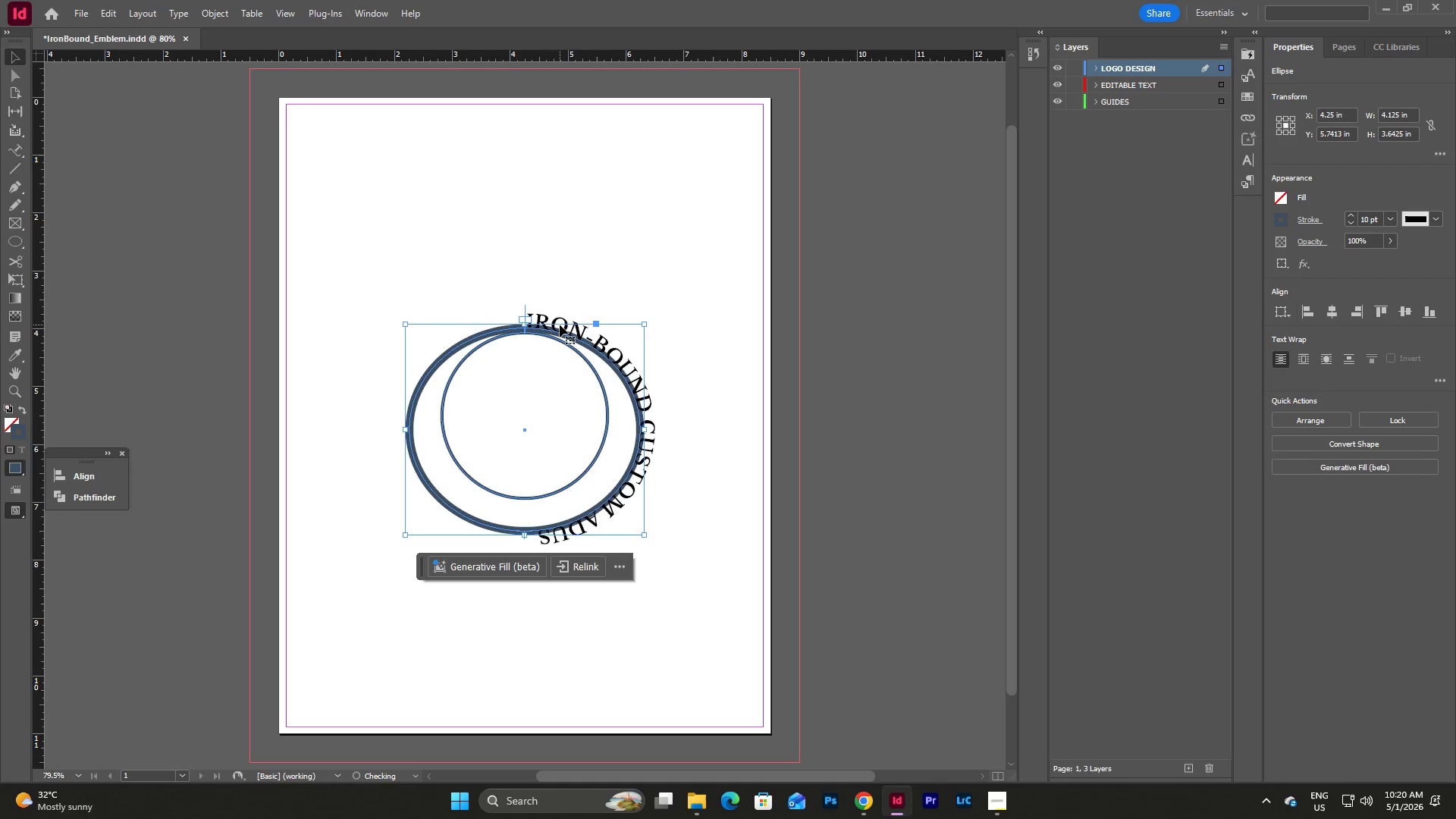 
key(Control+Z)
 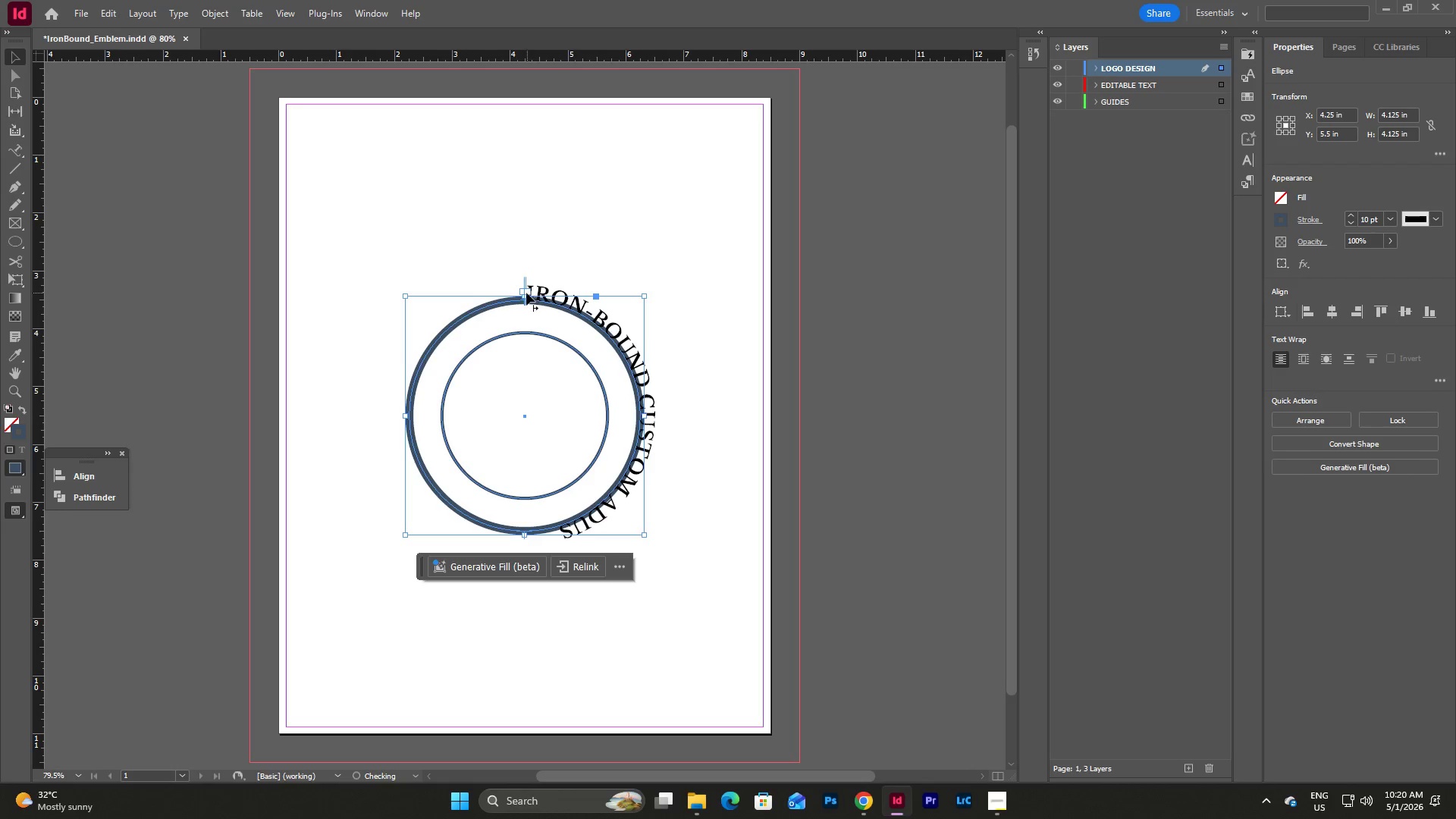 
left_click_drag(start_coordinate=[525, 293], to_coordinate=[543, 291])
 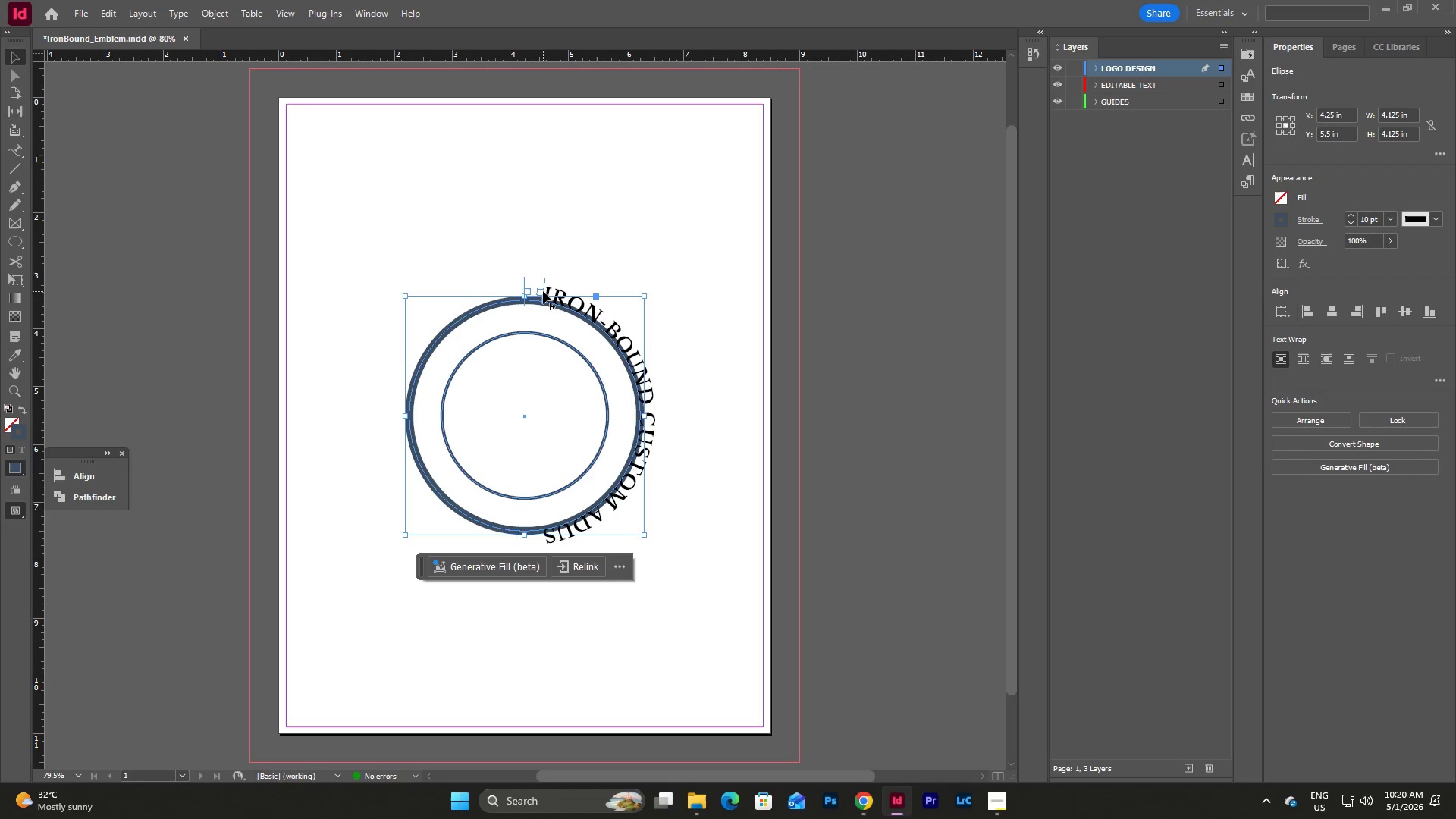 
left_click_drag(start_coordinate=[543, 291], to_coordinate=[479, 305])
 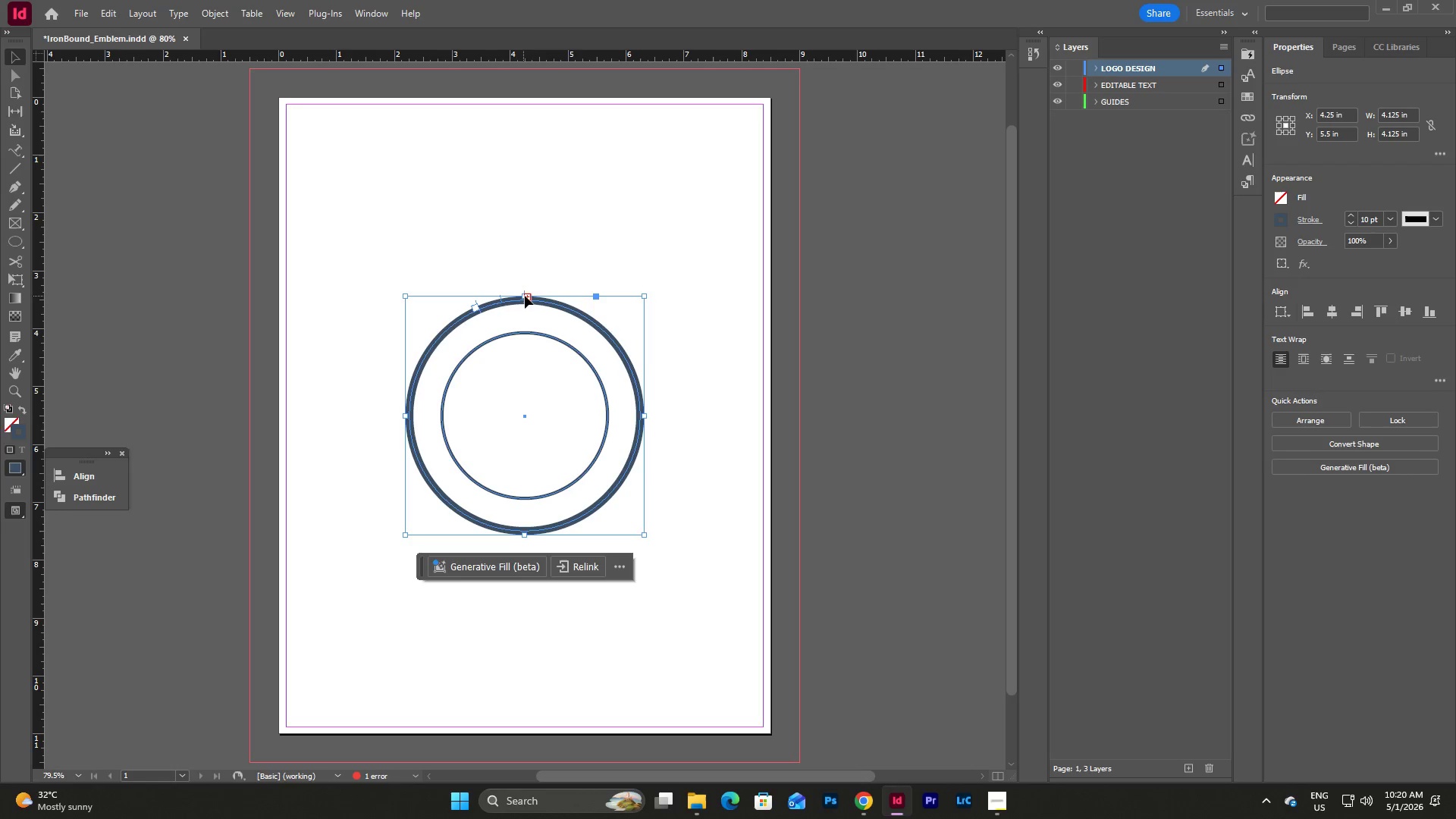 
left_click_drag(start_coordinate=[526, 296], to_coordinate=[588, 312])
 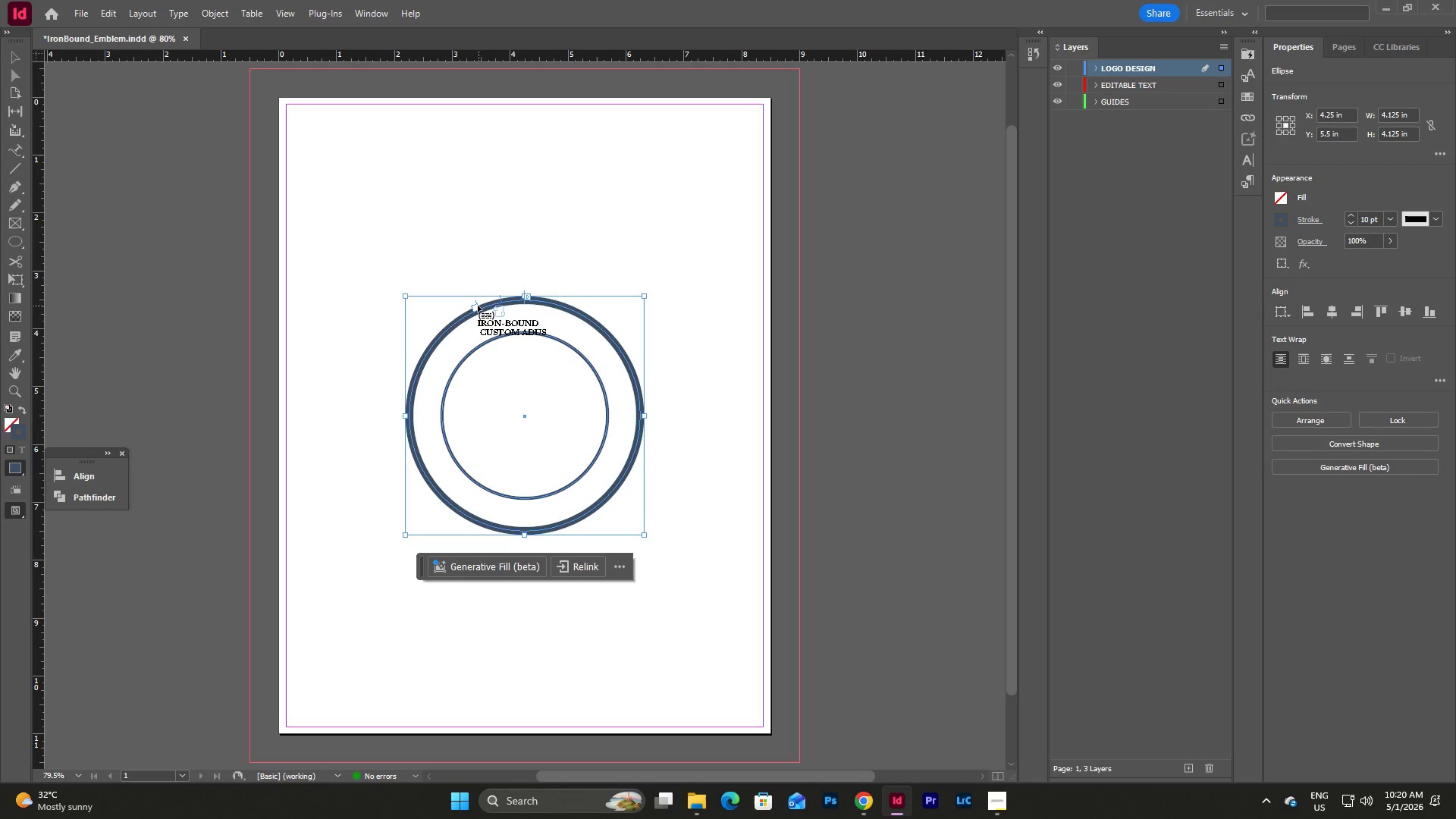 
left_click_drag(start_coordinate=[475, 306], to_coordinate=[557, 301])
 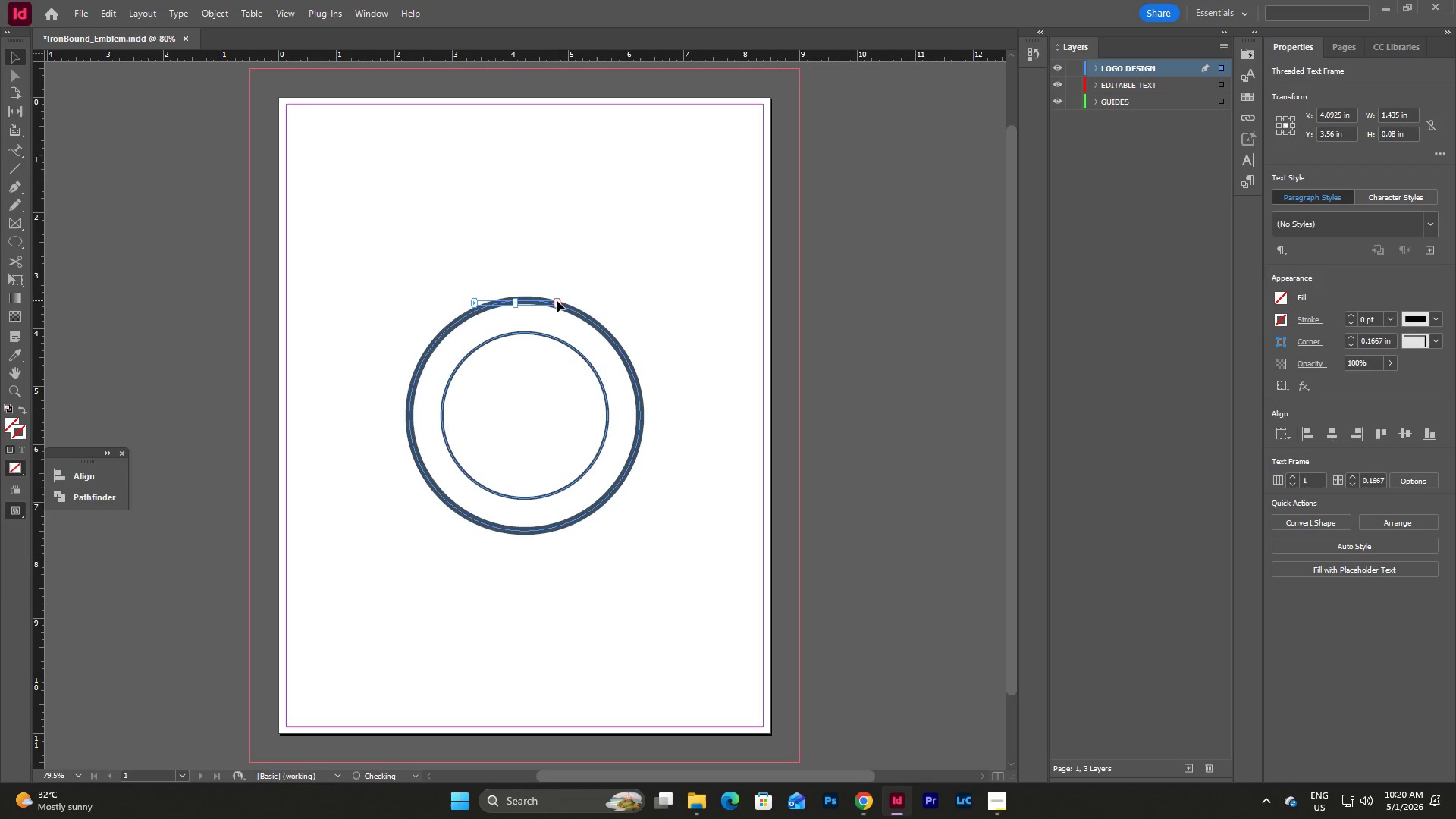 
key(Control+Z)
 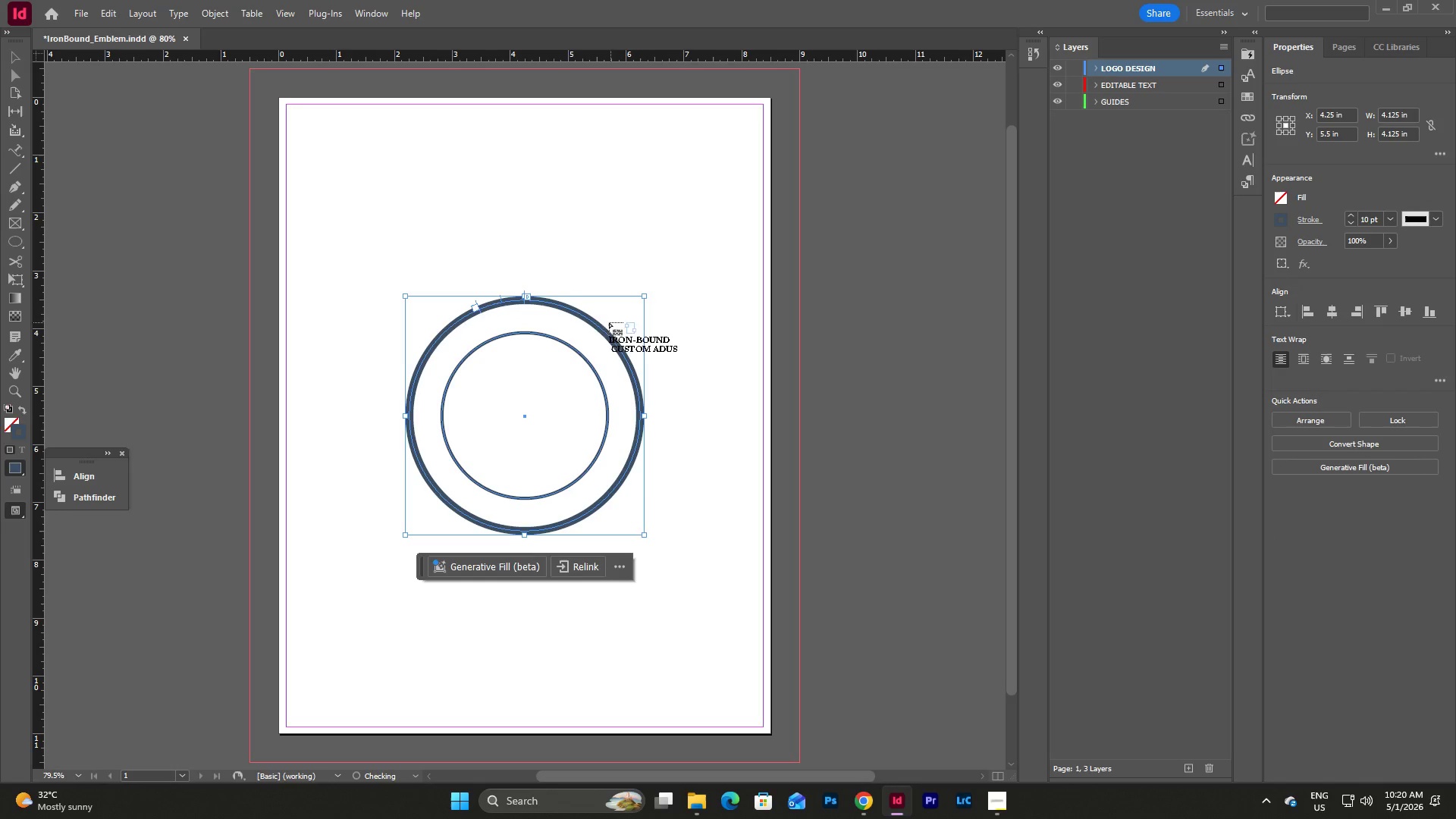 
key(Control+ControlLeft)
 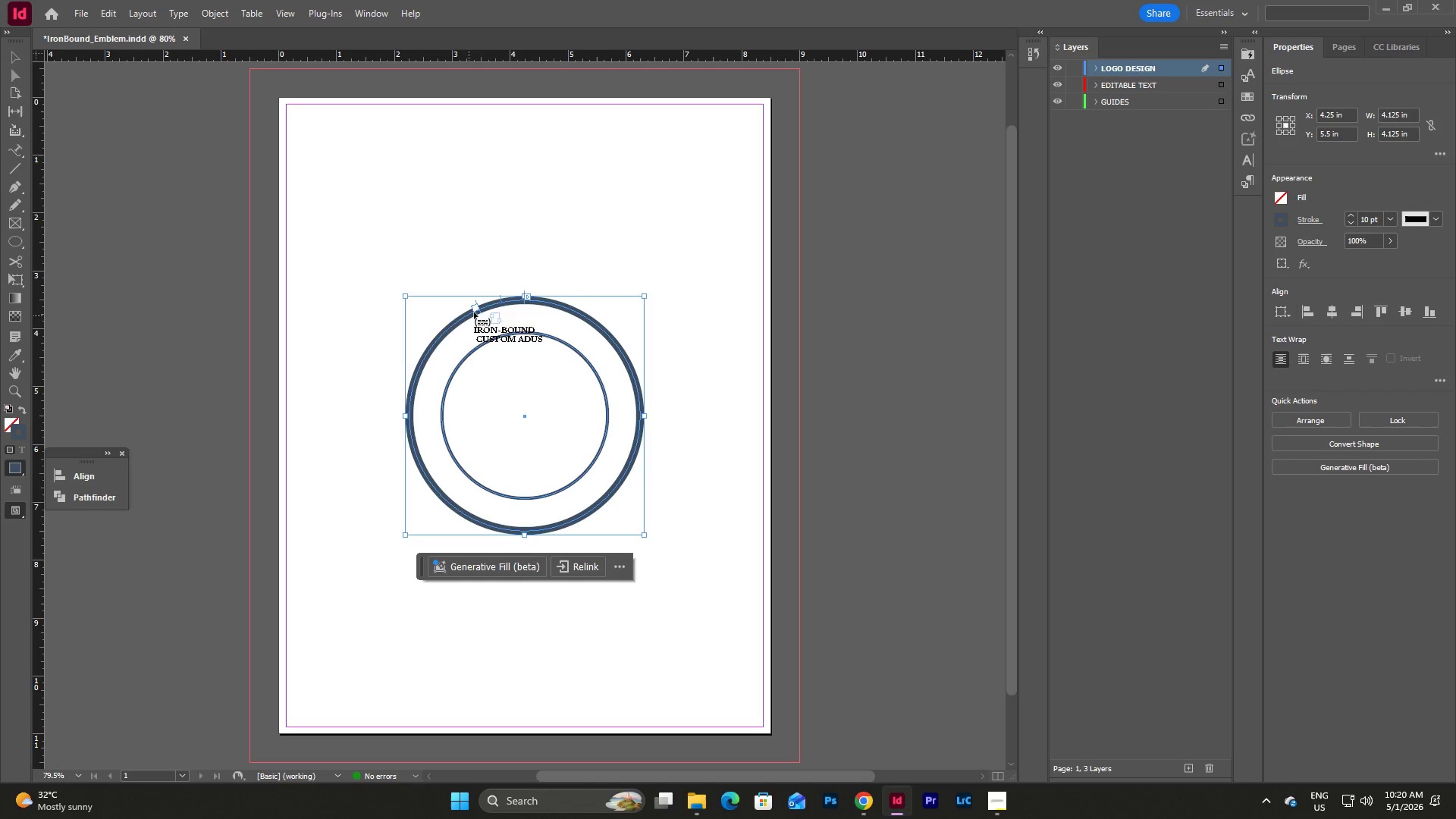 
key(Control+Z)
 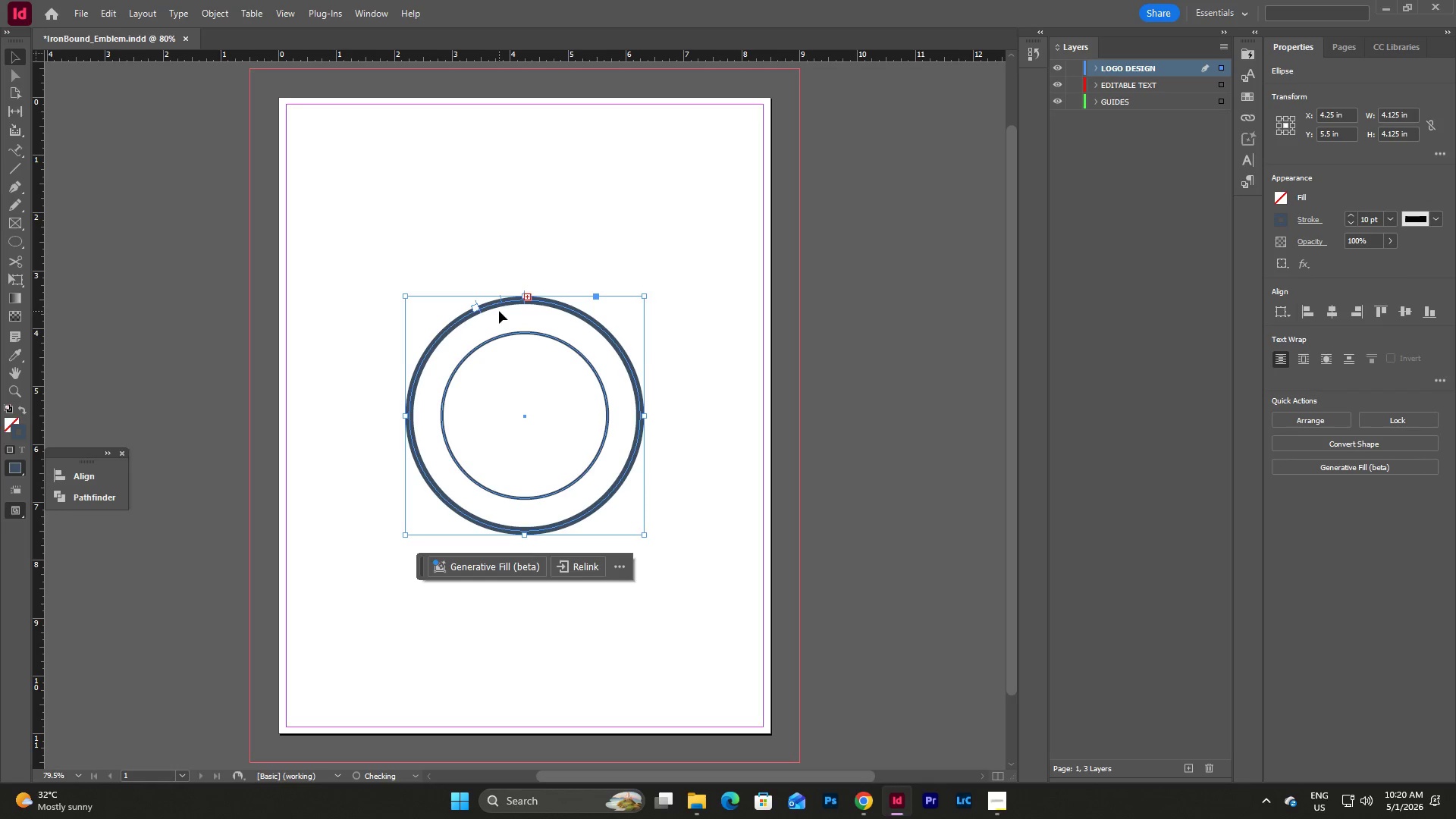 
key(Control+Z)
 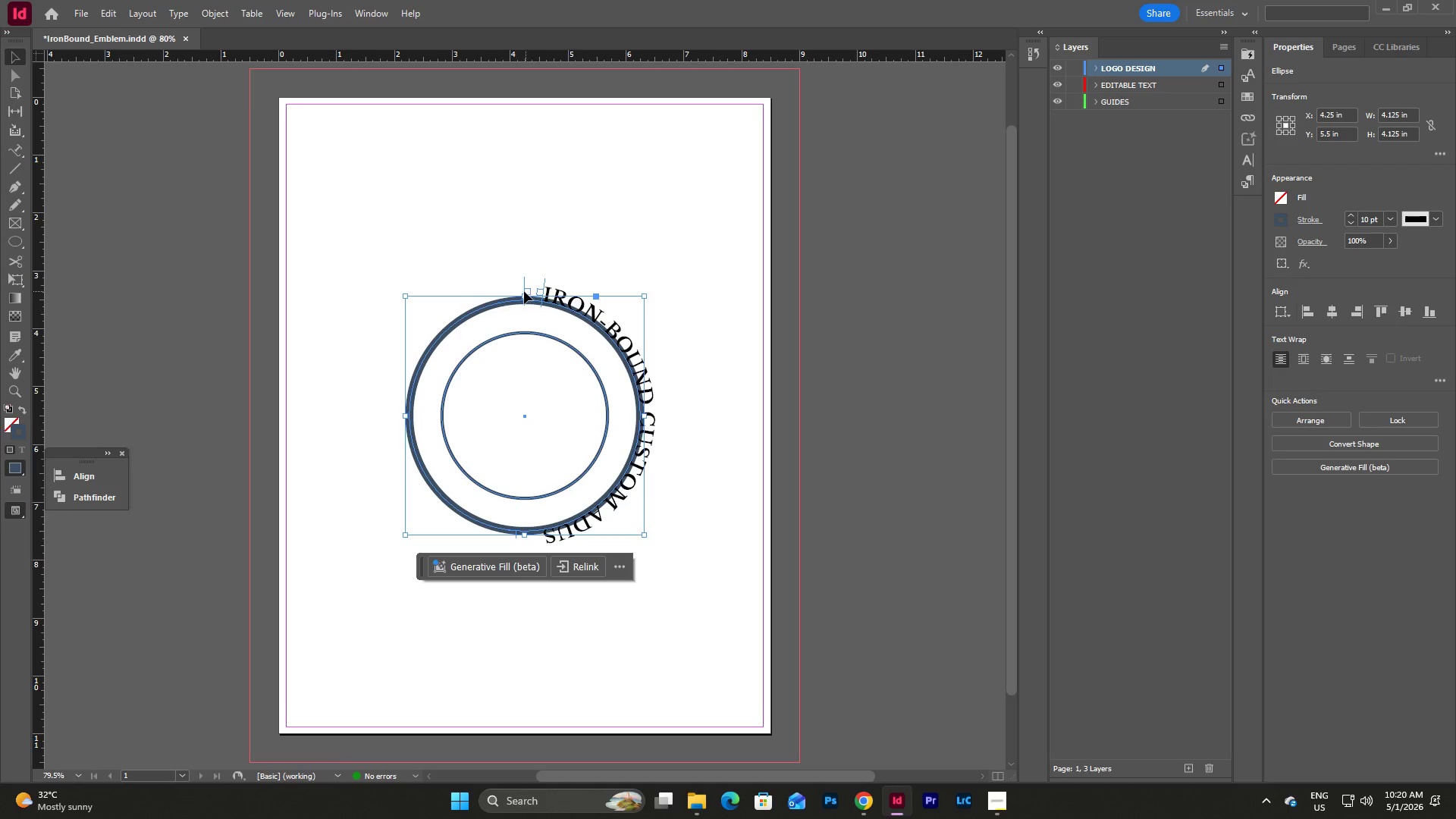 
left_click_drag(start_coordinate=[526, 290], to_coordinate=[481, 308])
 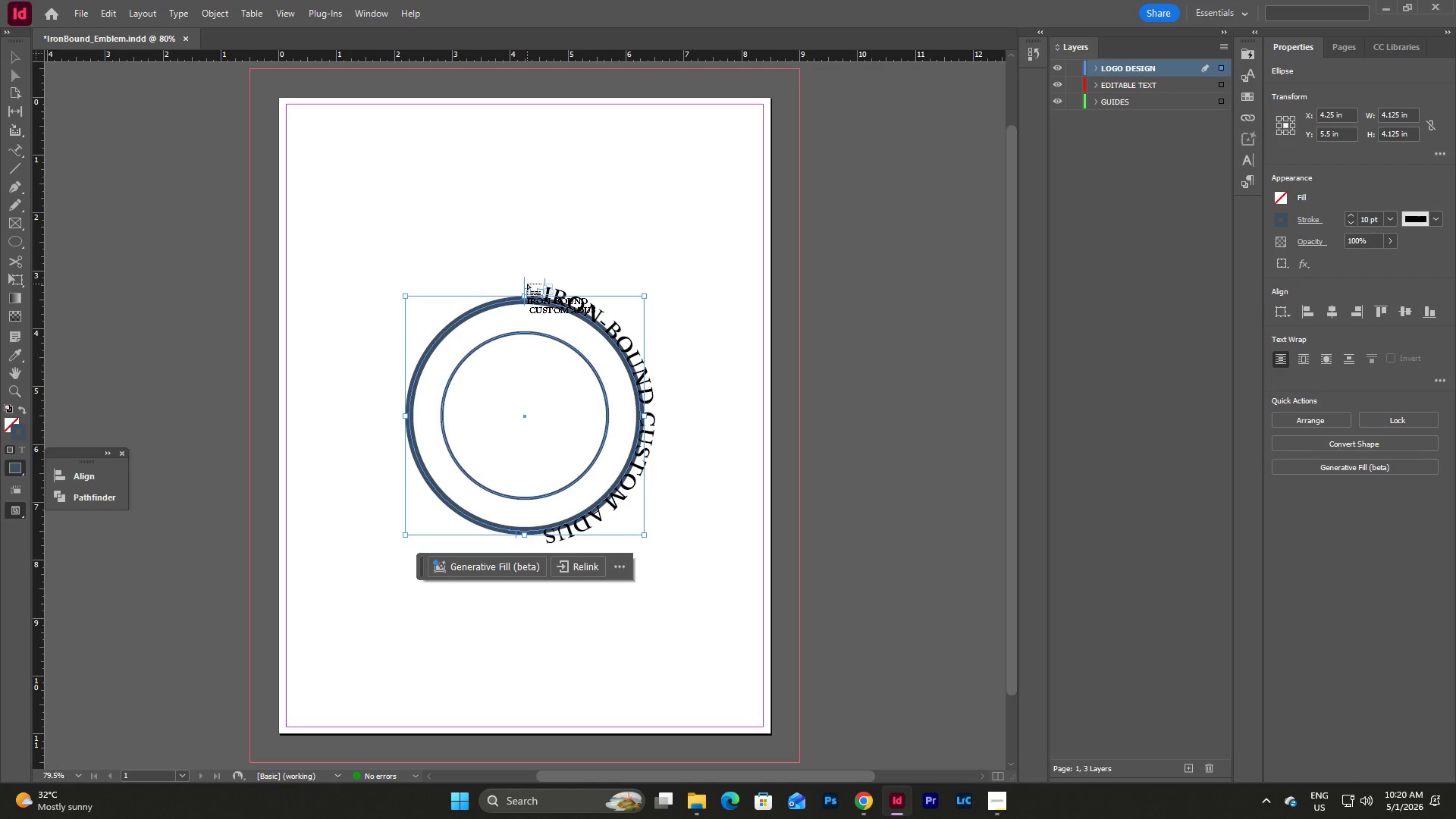 
key(V)
 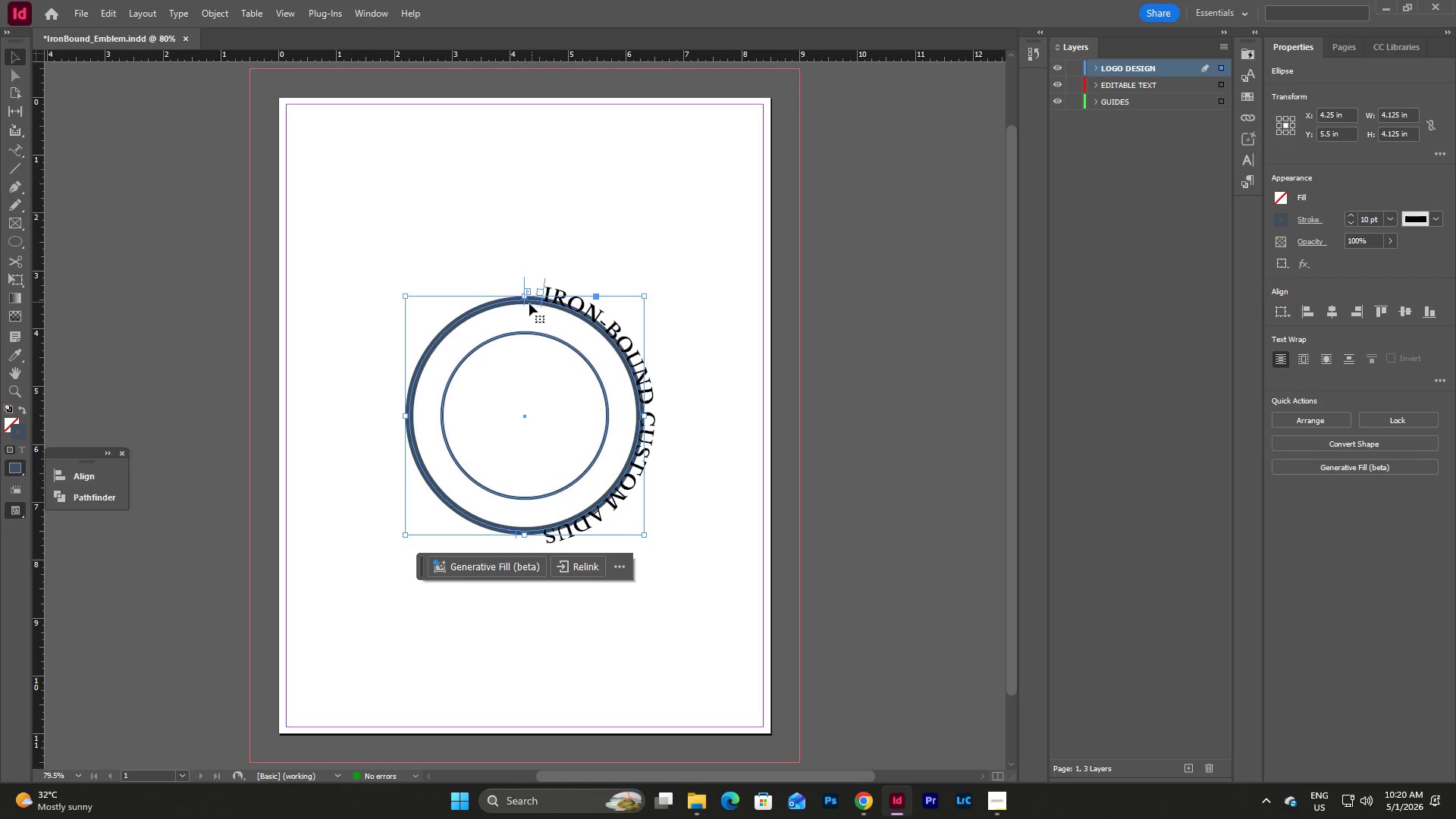 
key(V)
 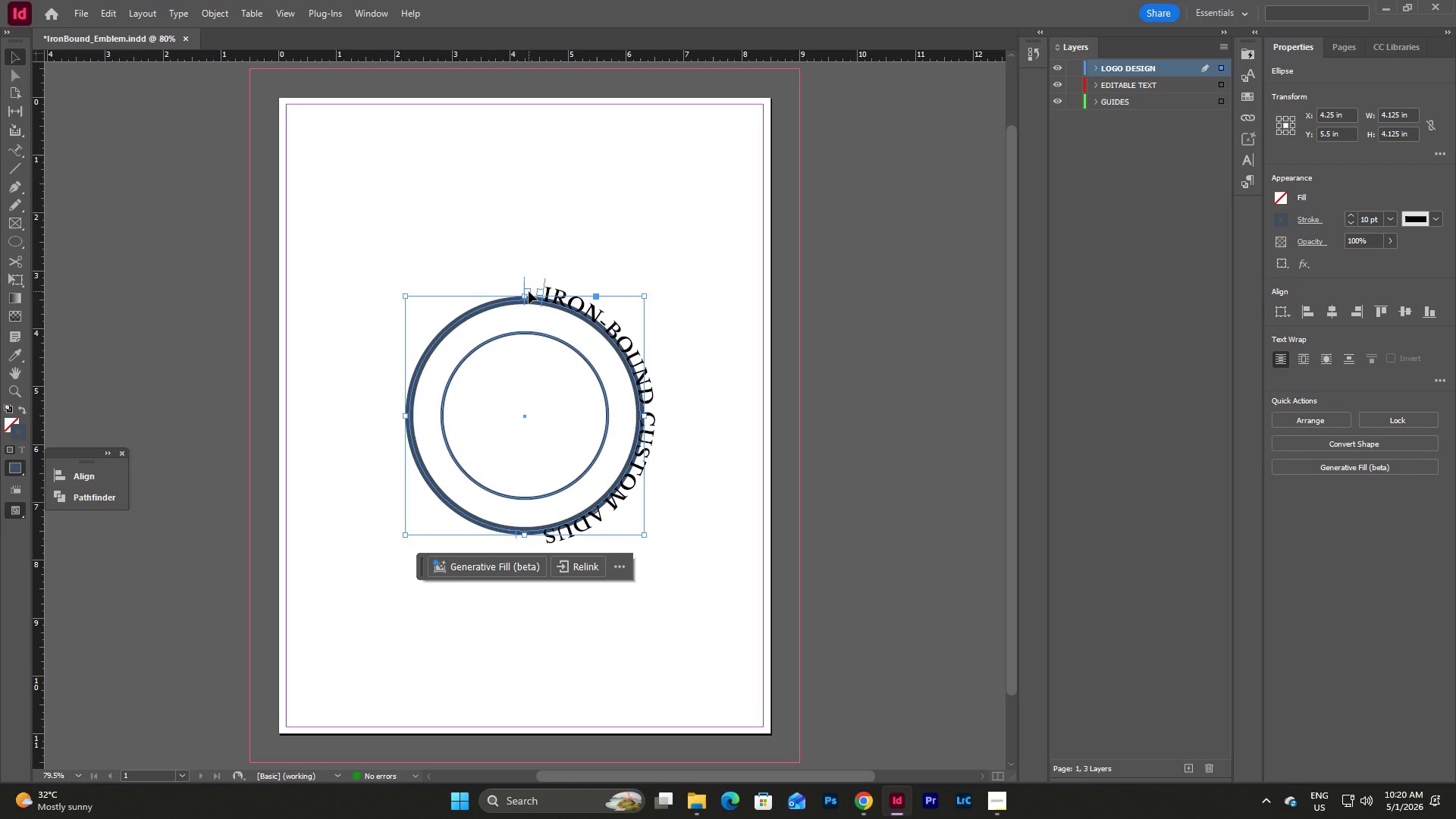 
left_click_drag(start_coordinate=[529, 291], to_coordinate=[520, 291])
 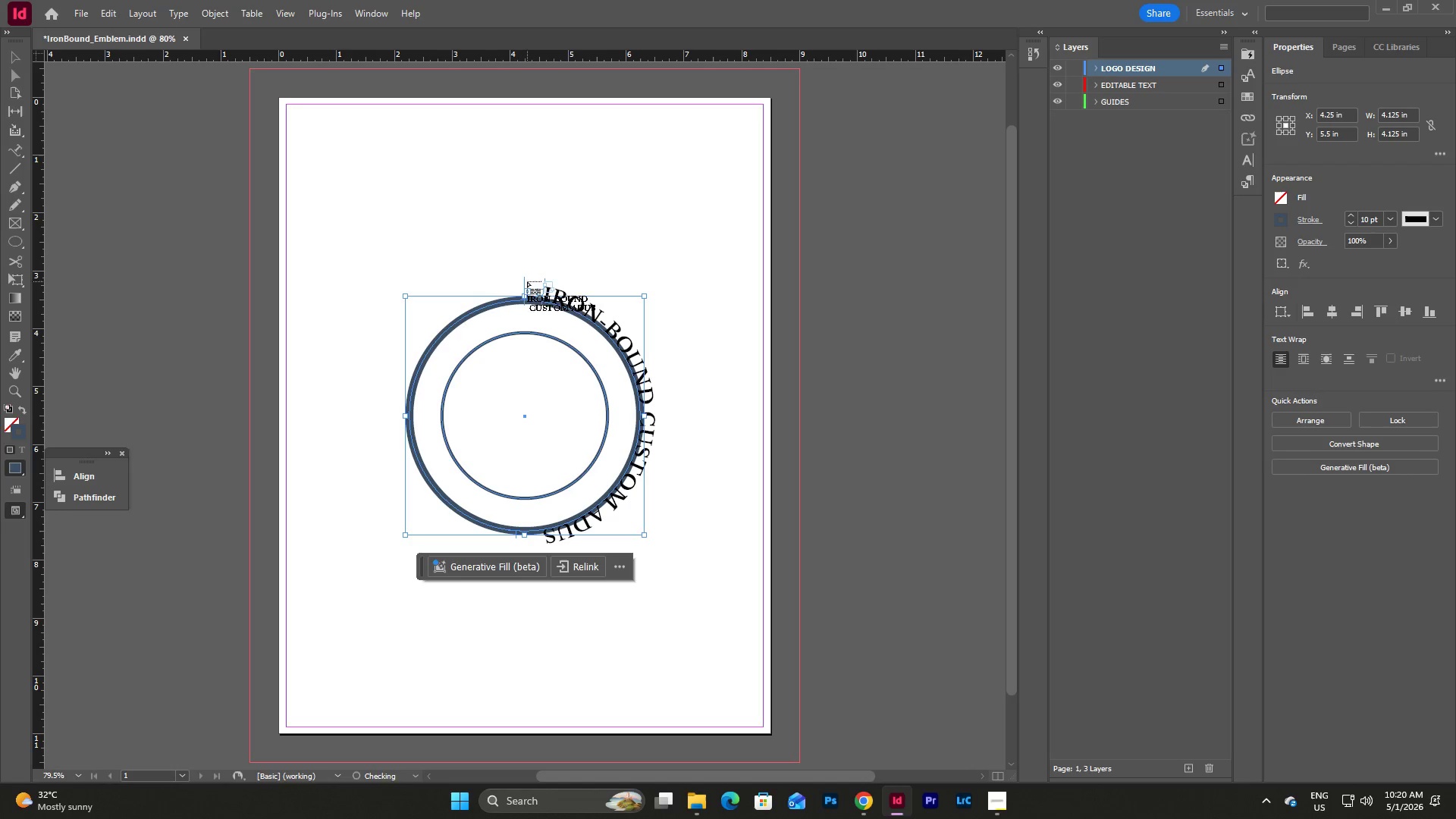 
key(V)
 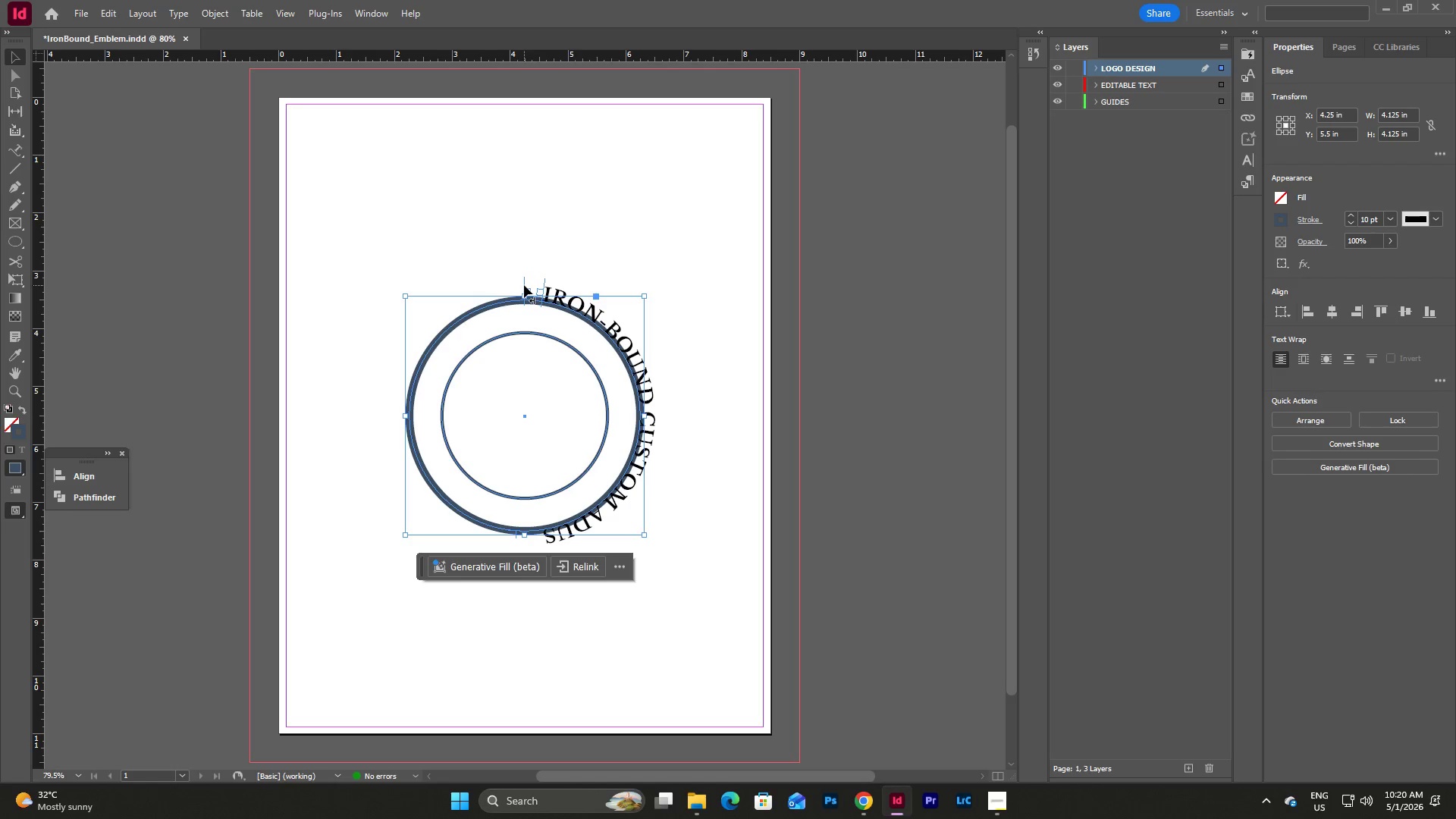 
left_click_drag(start_coordinate=[524, 285], to_coordinate=[409, 415])
 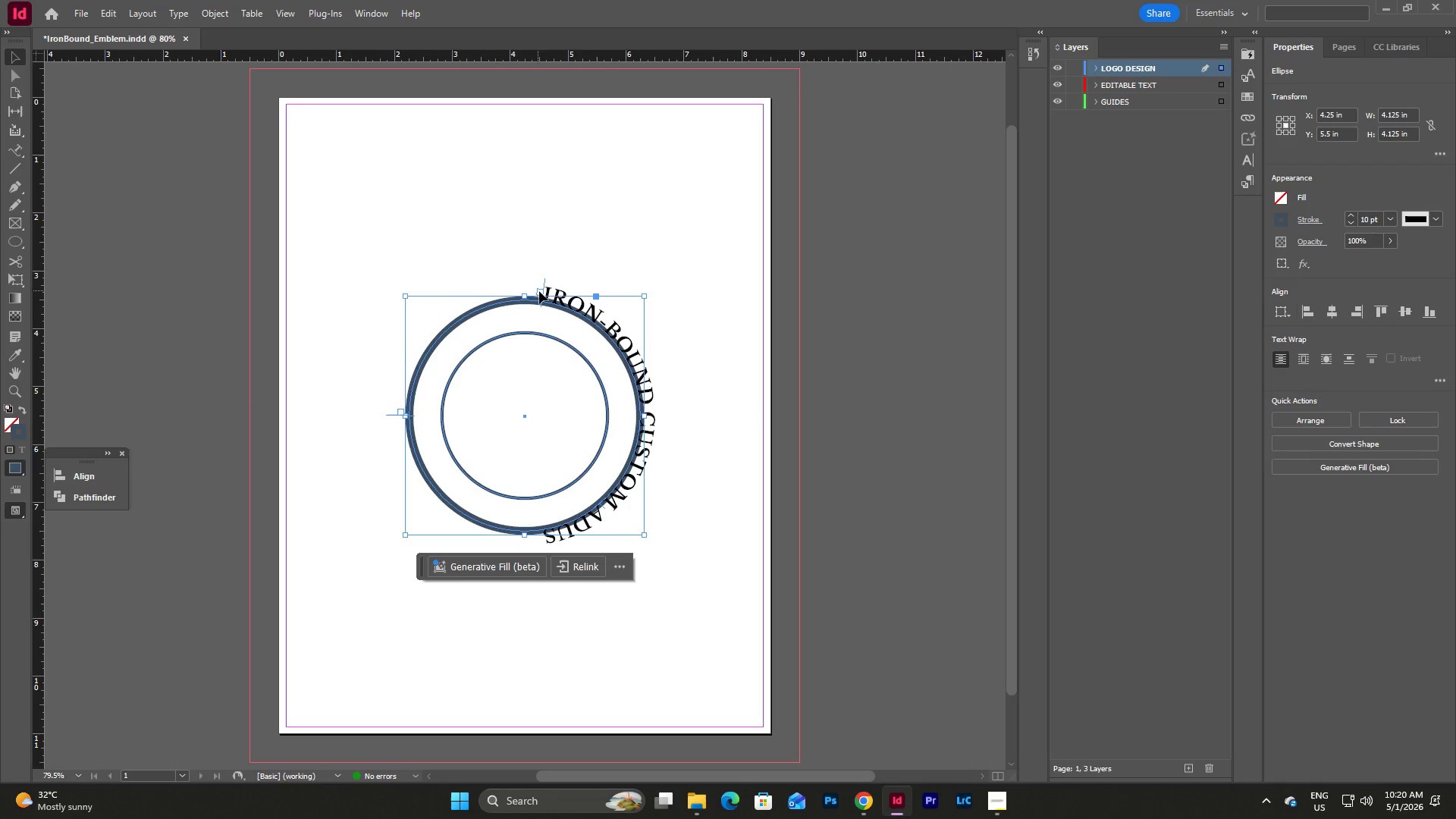 
left_click_drag(start_coordinate=[540, 293], to_coordinate=[554, 301])
 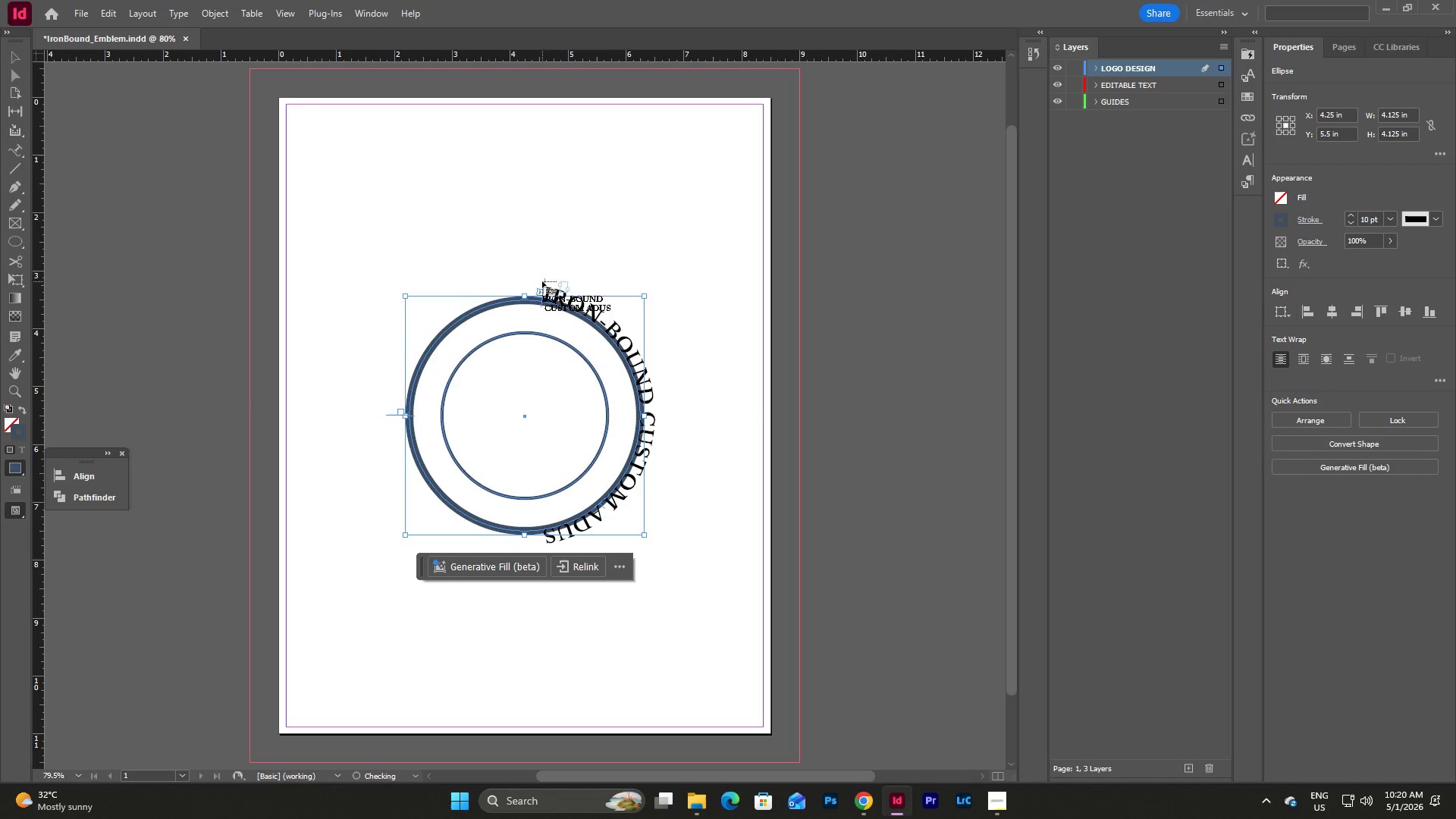 
key(V)
 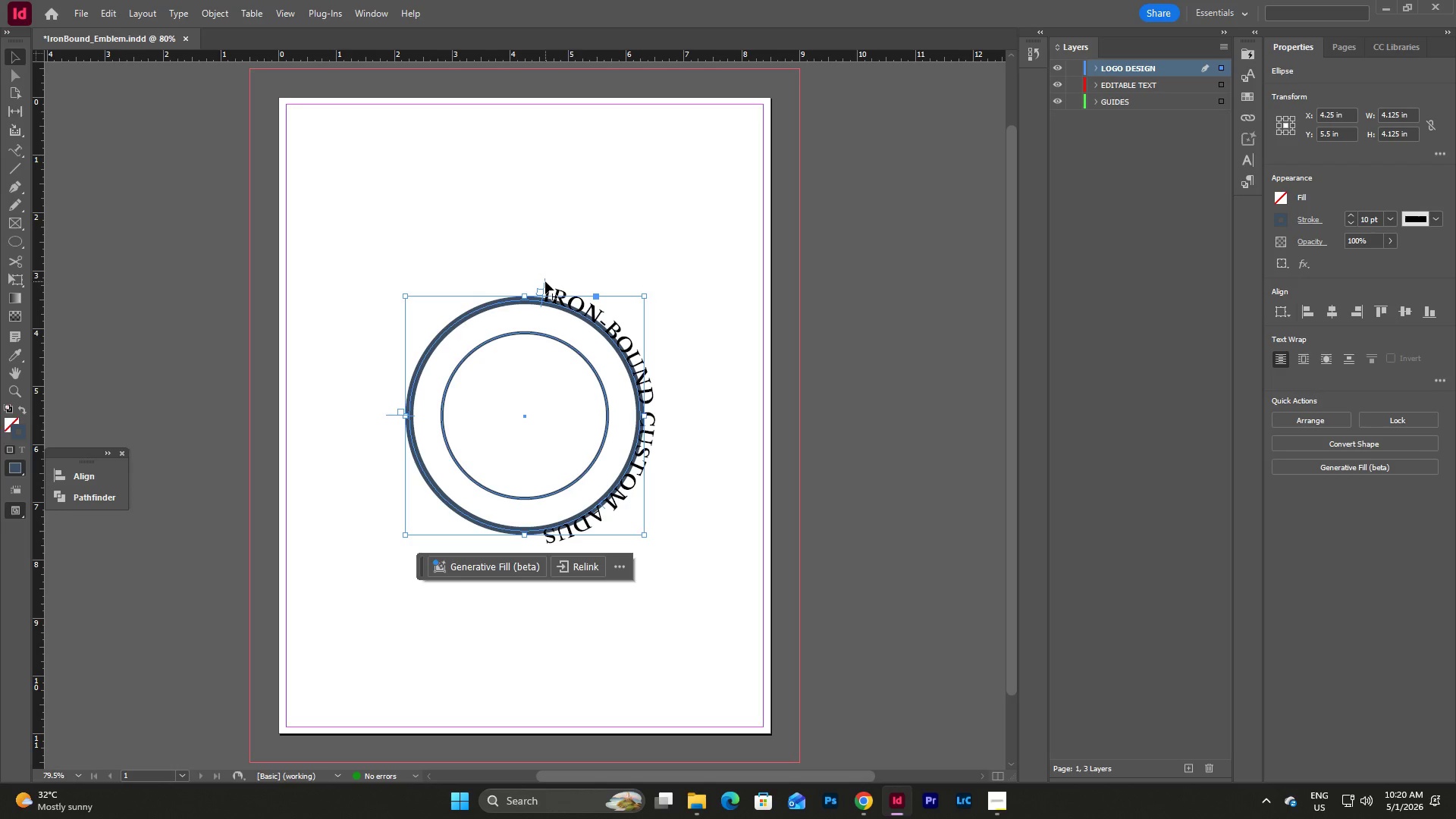 
left_click_drag(start_coordinate=[545, 281], to_coordinate=[661, 419])
 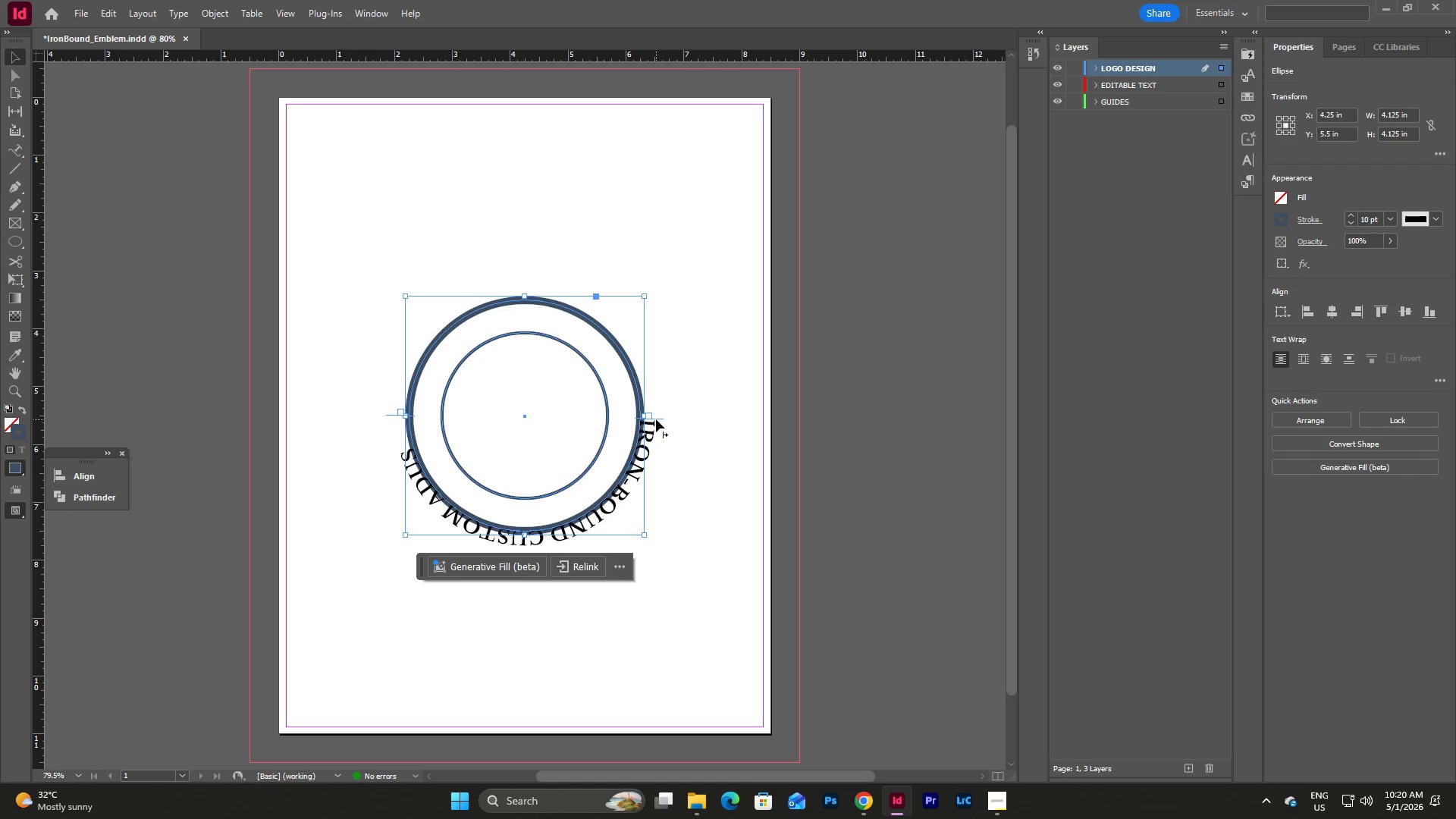 
left_click_drag(start_coordinate=[656, 419], to_coordinate=[660, 416])
 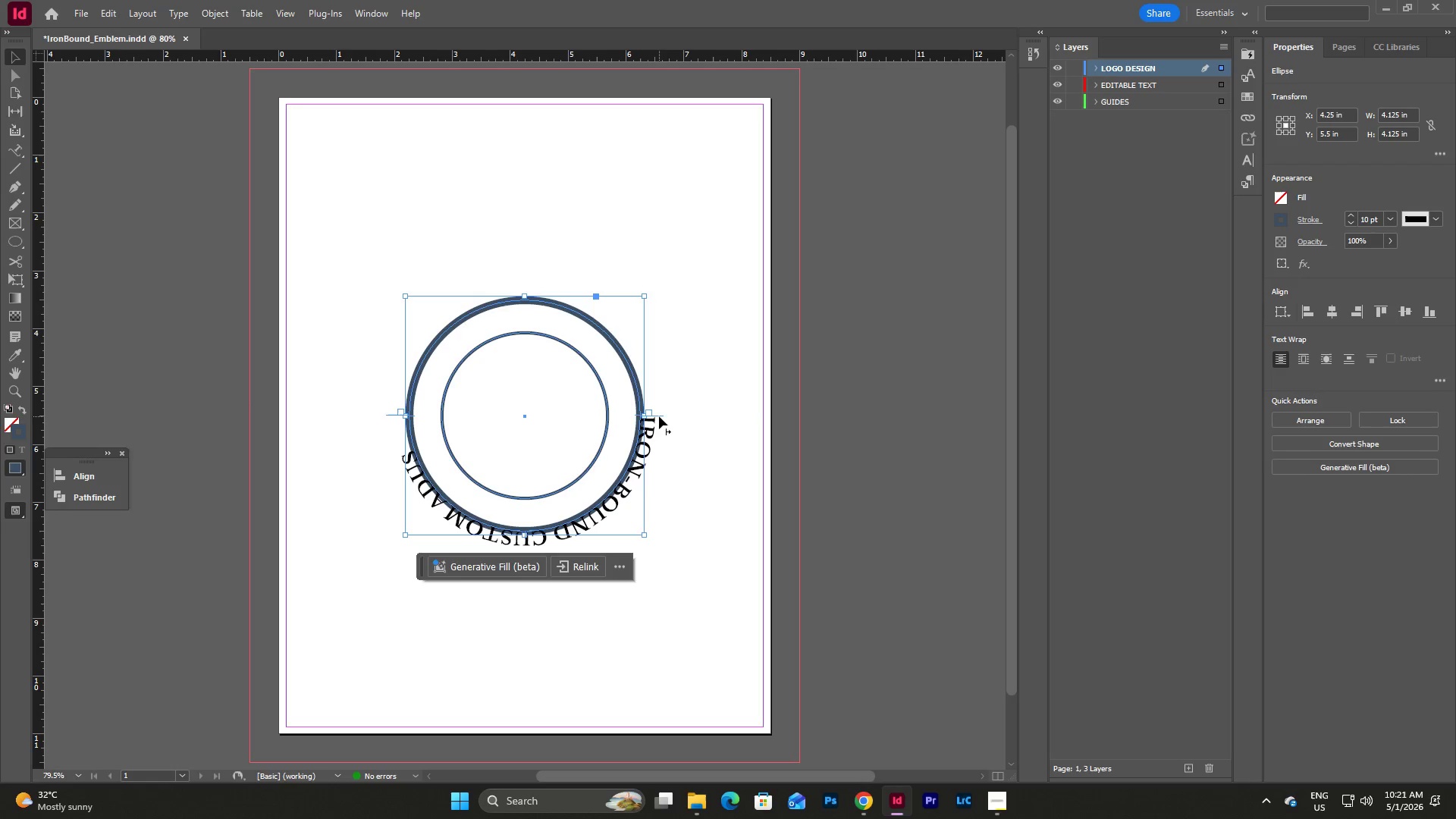 
wait(5.66)
 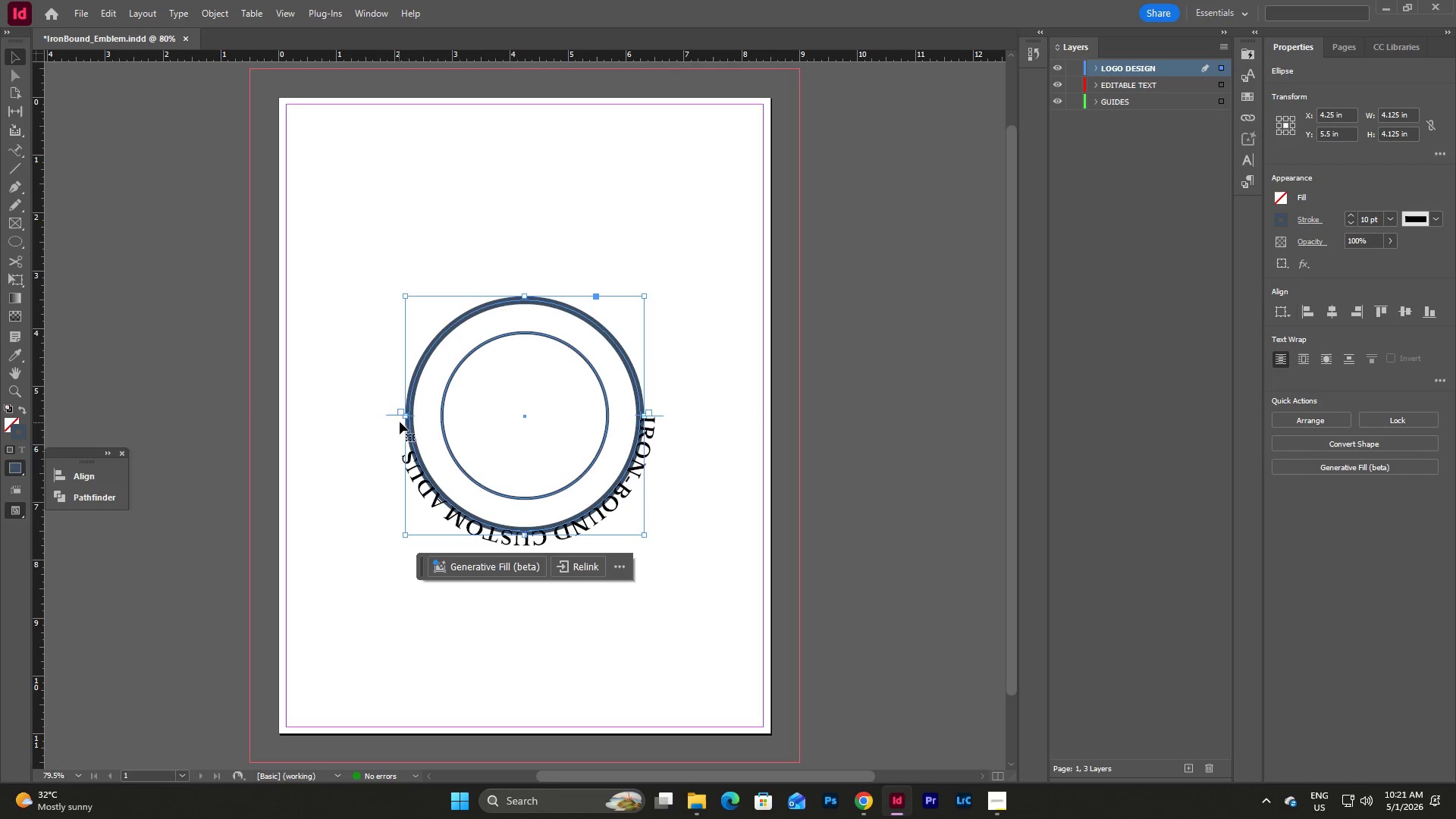 
left_click_drag(start_coordinate=[659, 416], to_coordinate=[425, 403])
 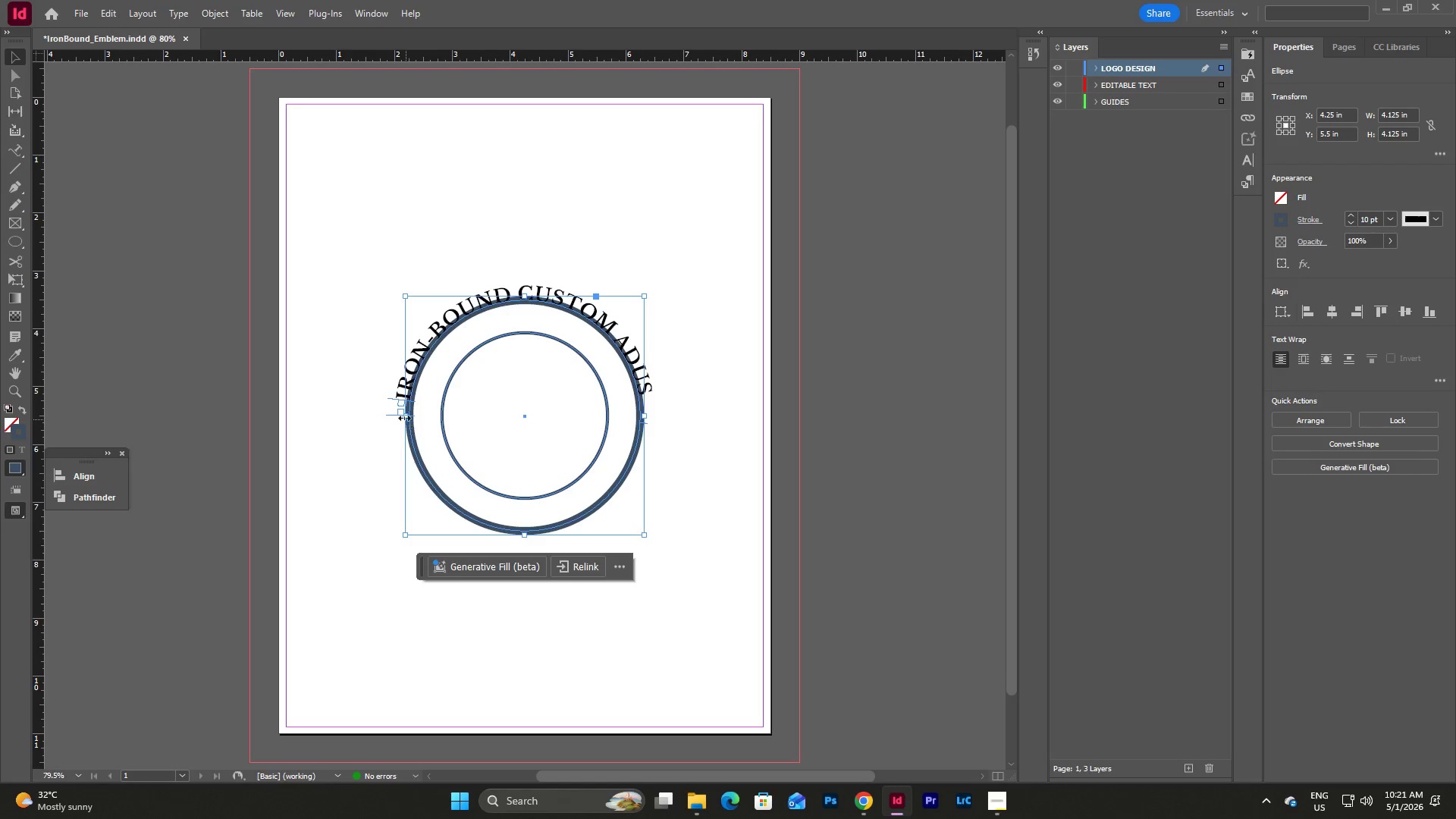 
left_click_drag(start_coordinate=[400, 415], to_coordinate=[400, 425])
 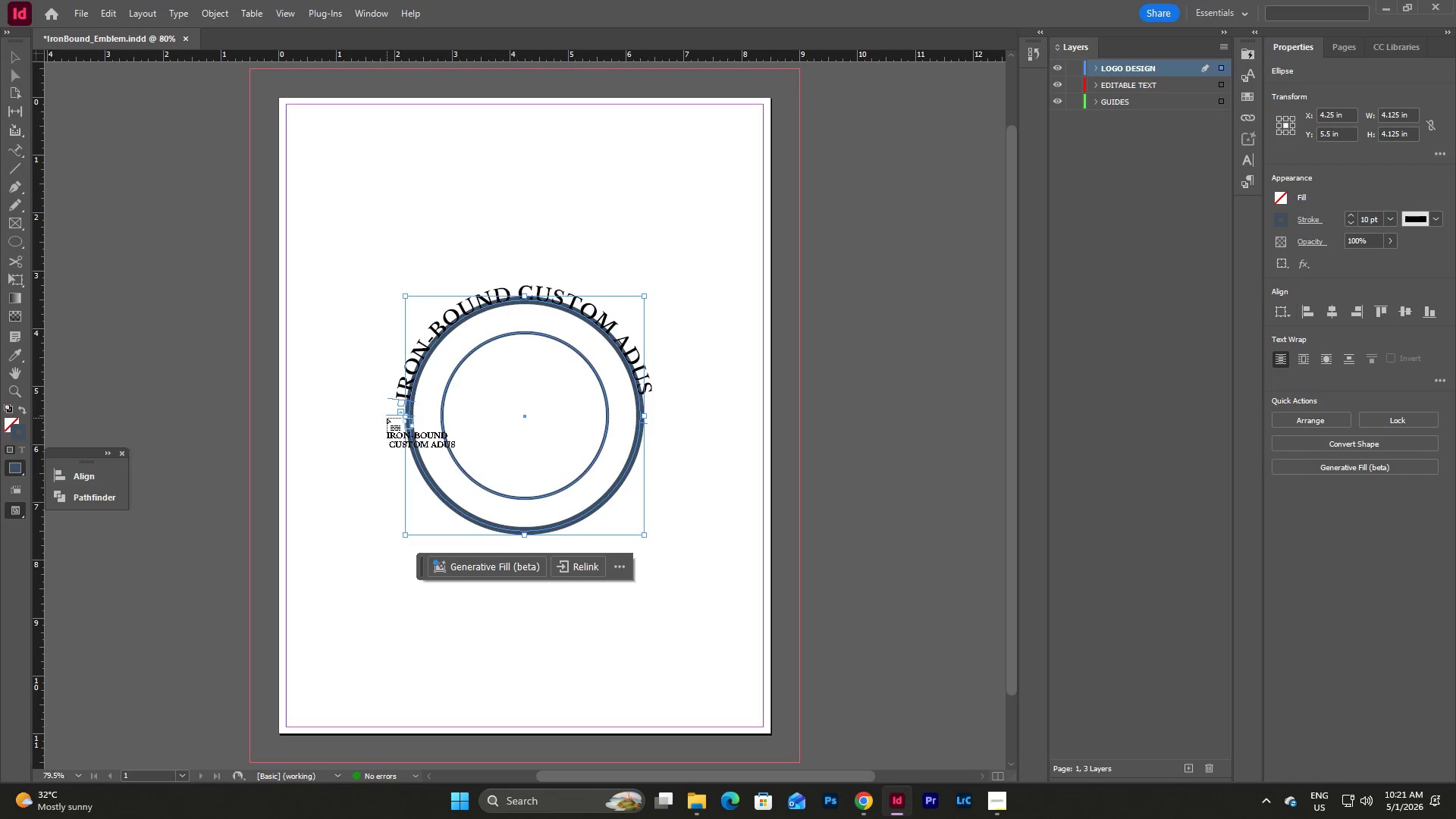 
key(V)
 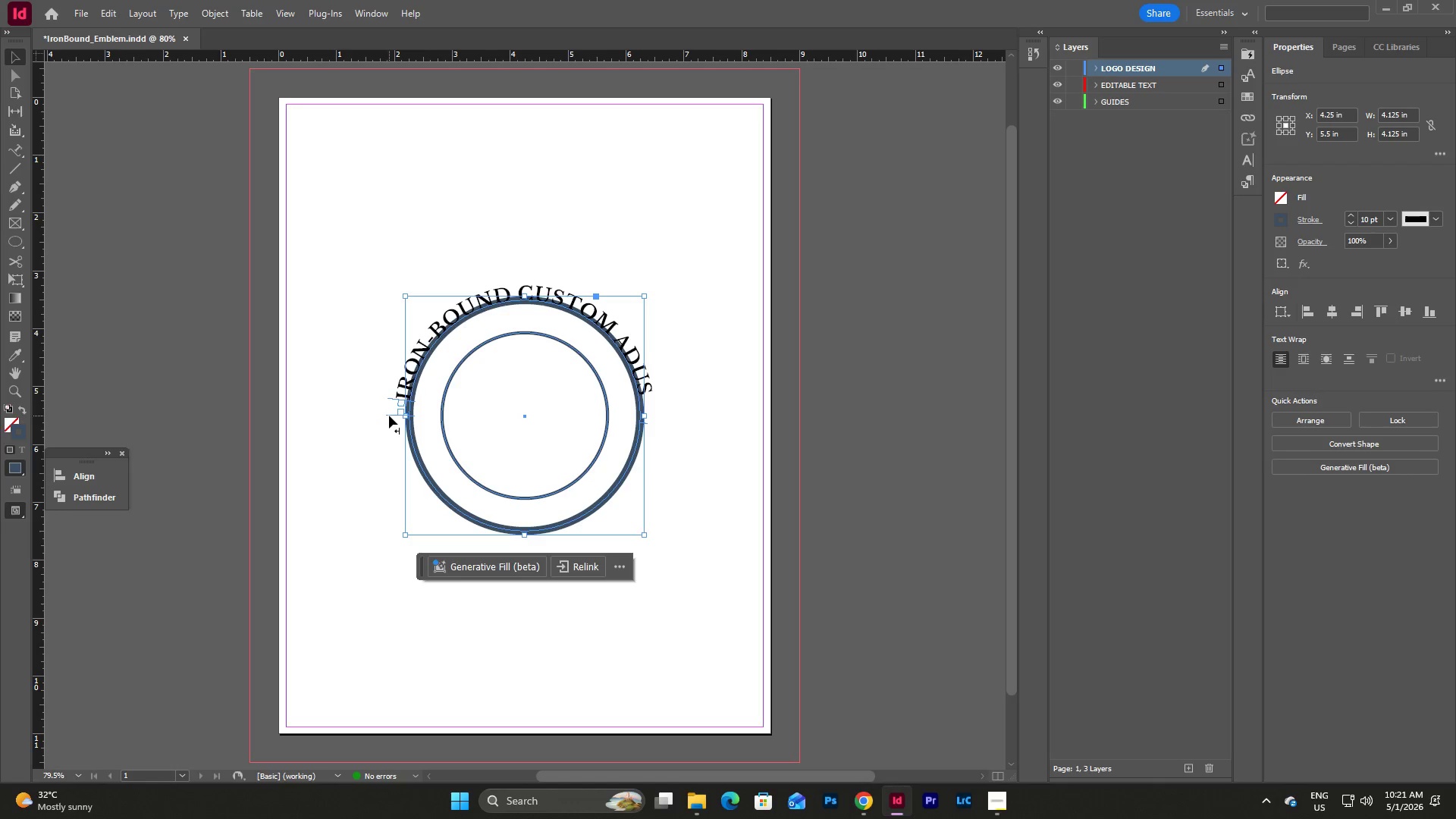 
left_click_drag(start_coordinate=[389, 416], to_coordinate=[384, 405])
 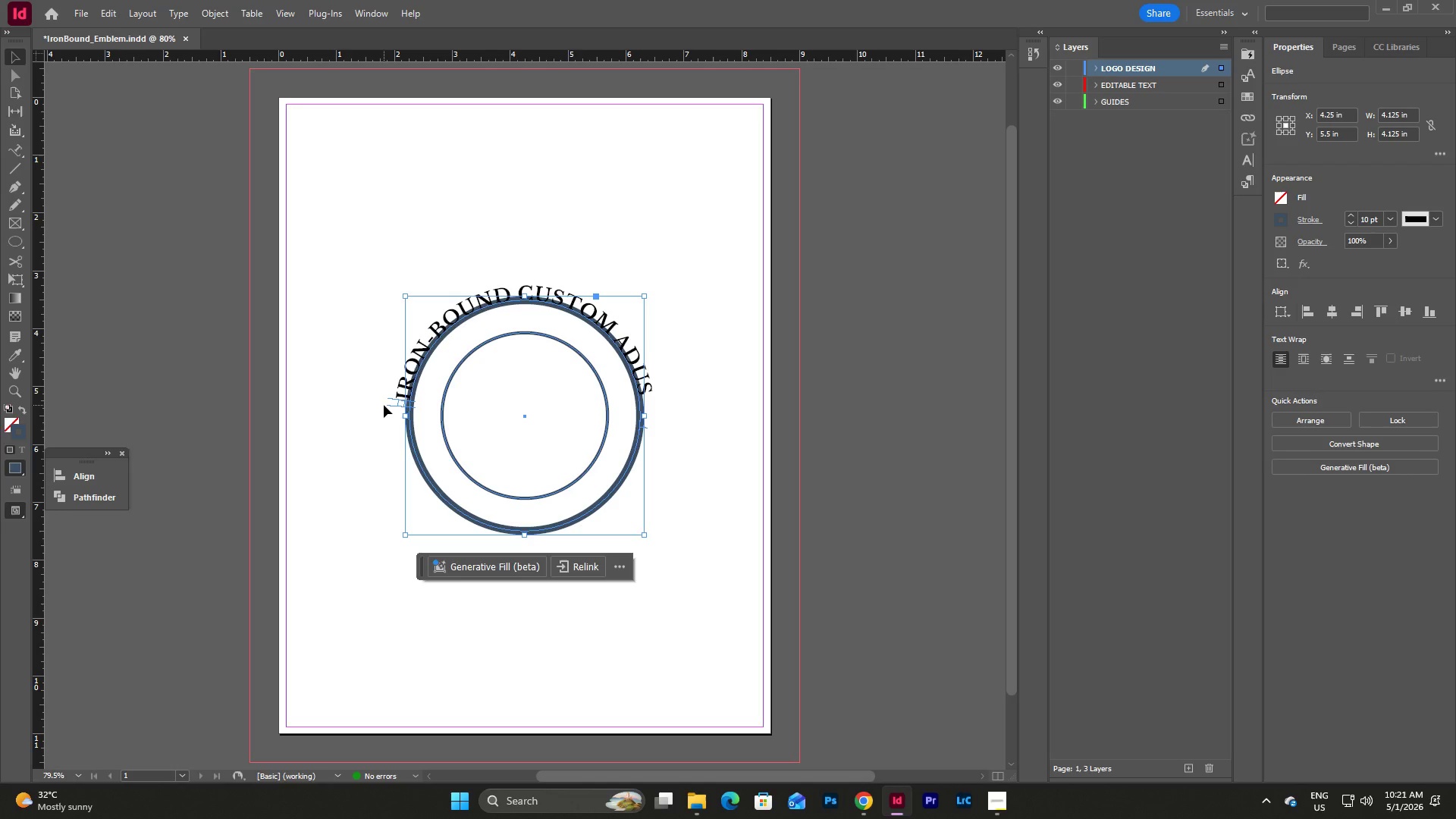 
key(Control+Z)
 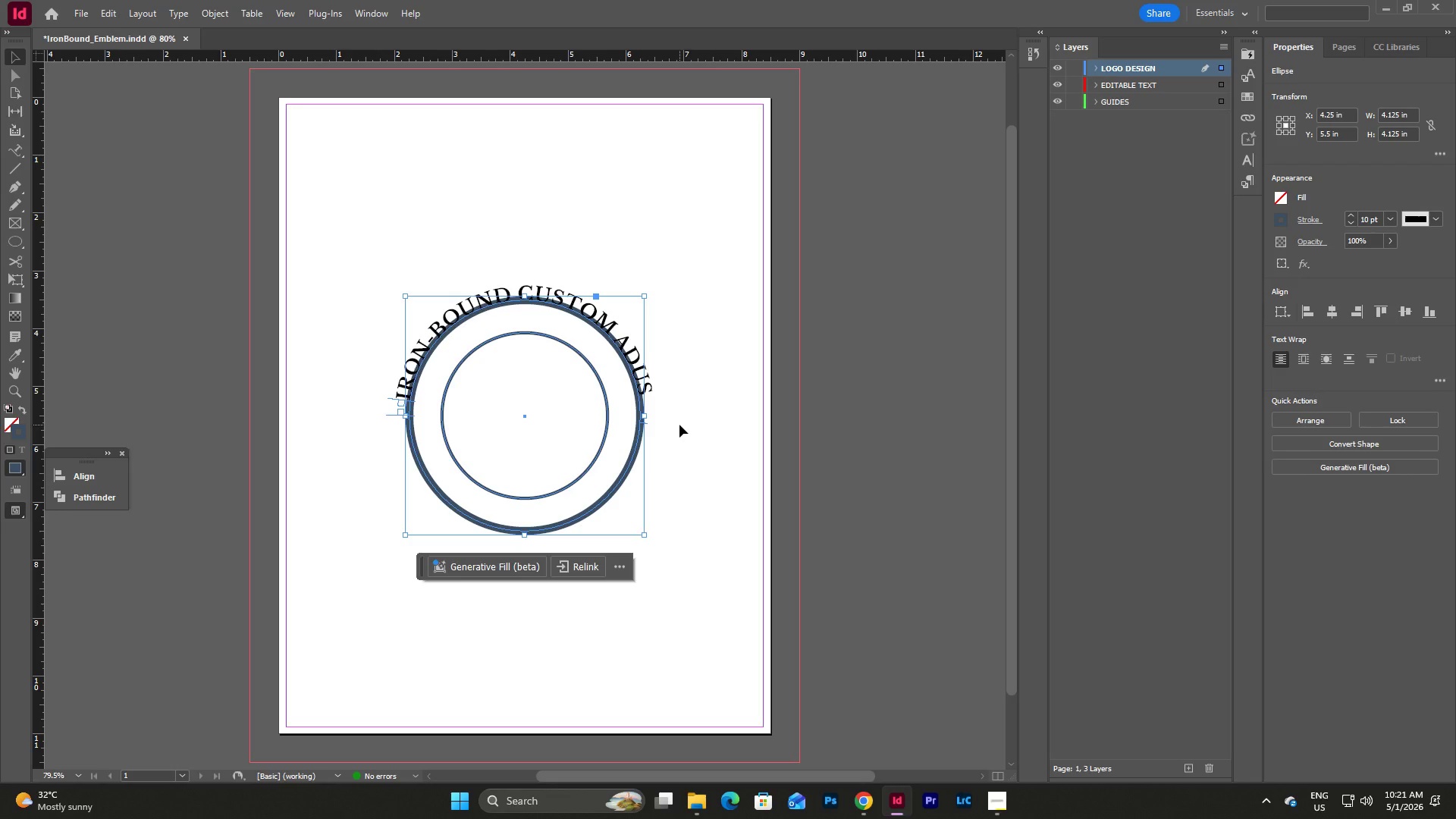 
left_click([679, 425])
 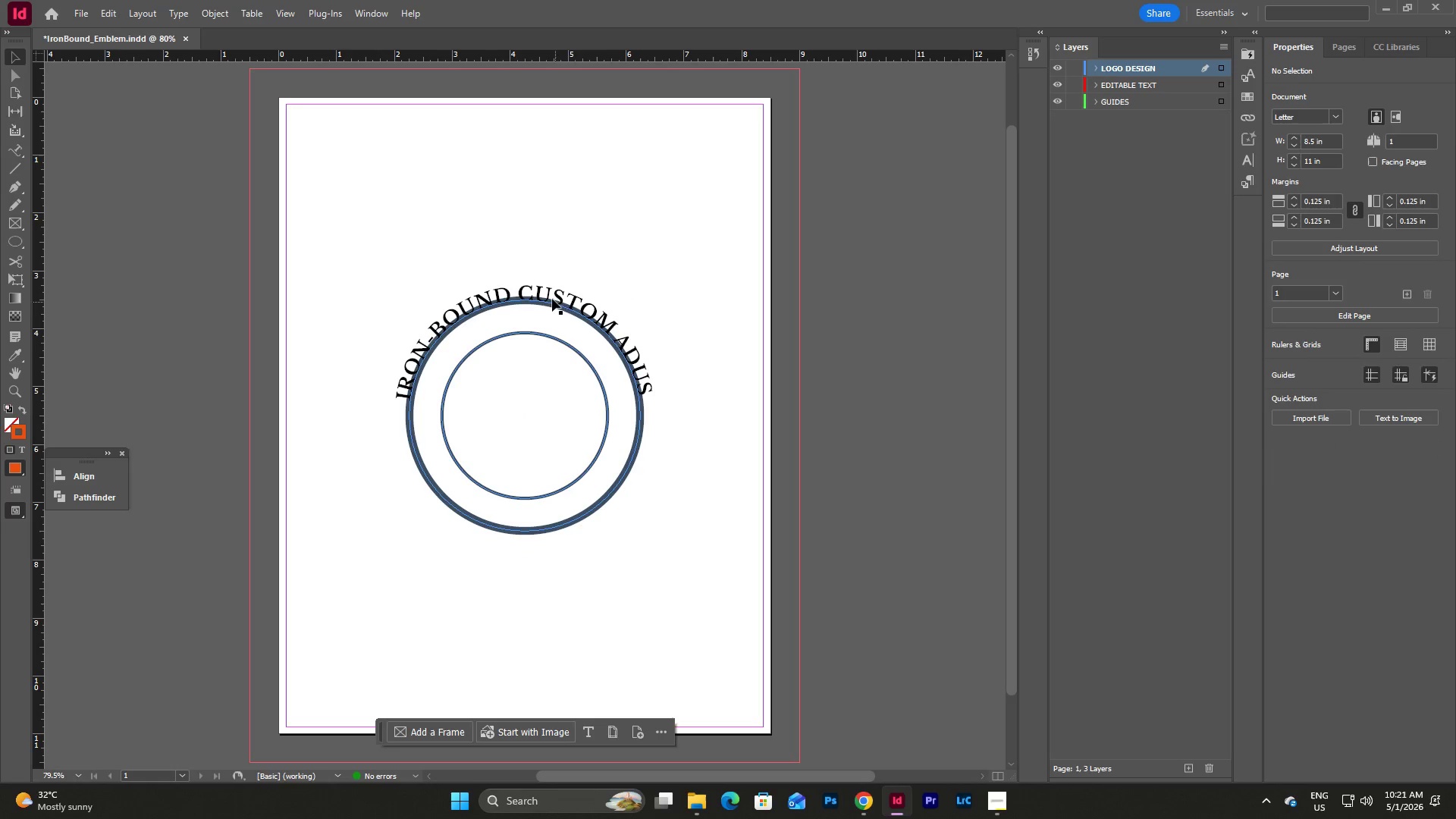 
left_click([549, 290])
 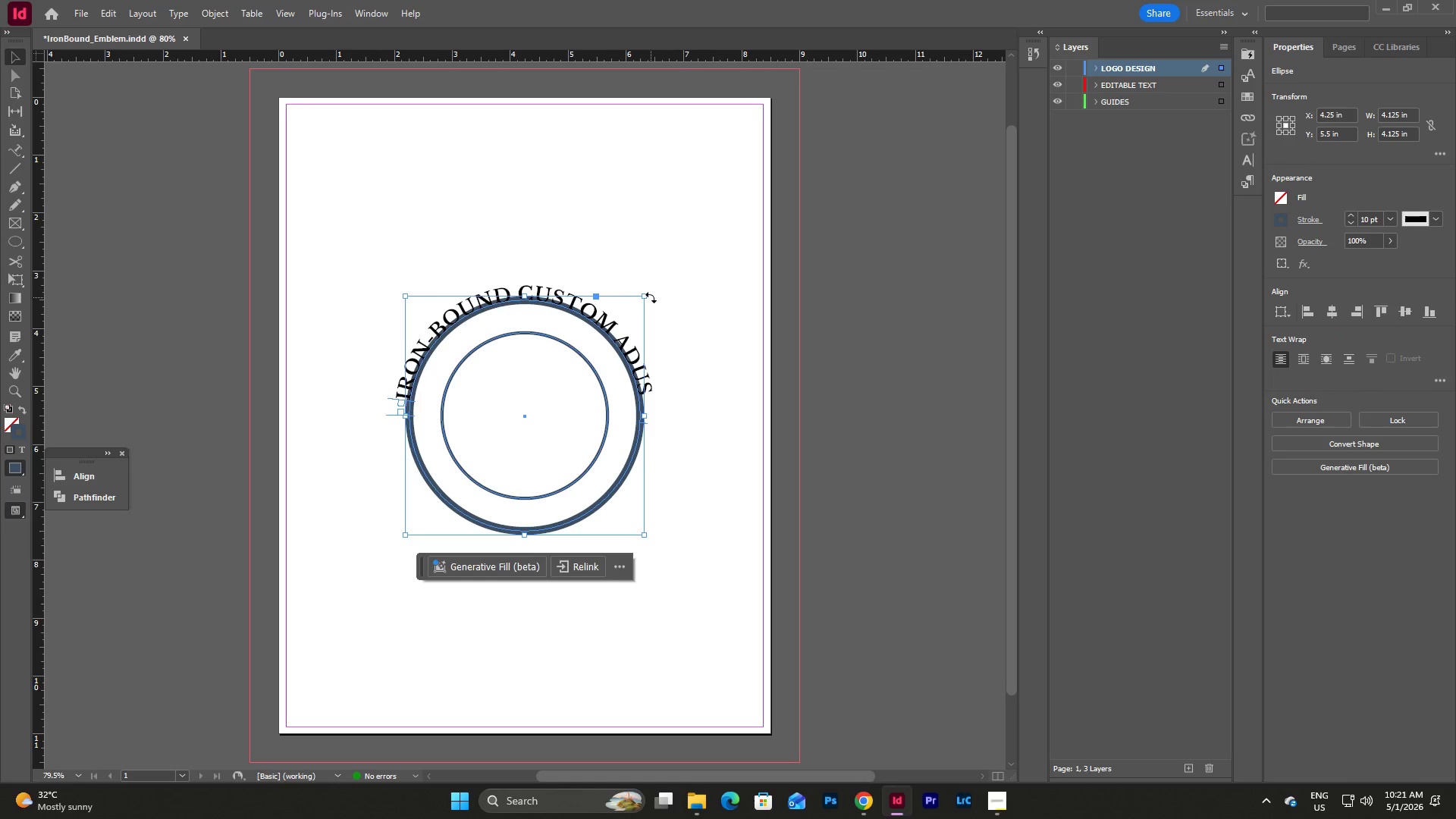 
wait(8.88)
 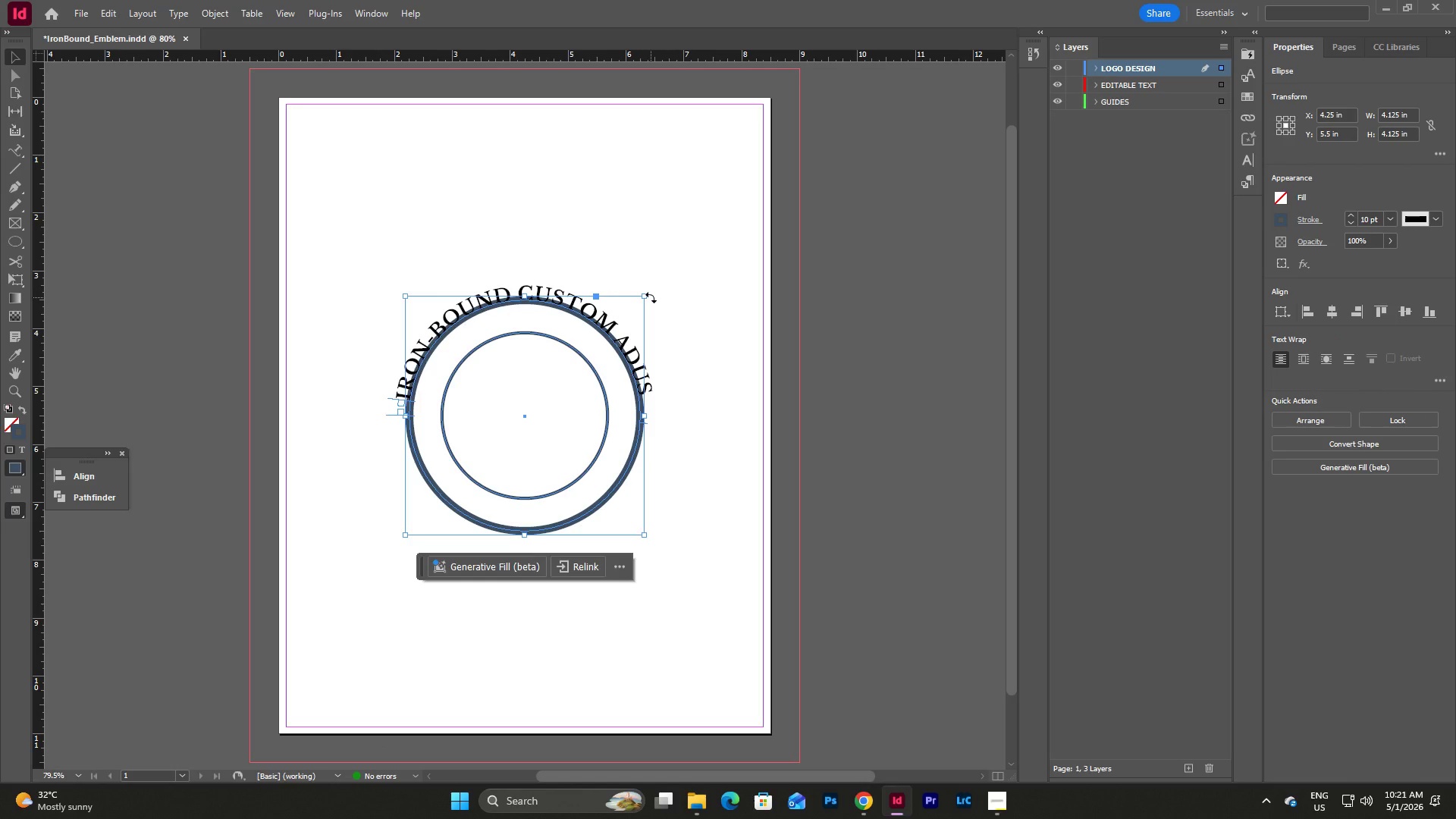 
left_click([696, 373])
 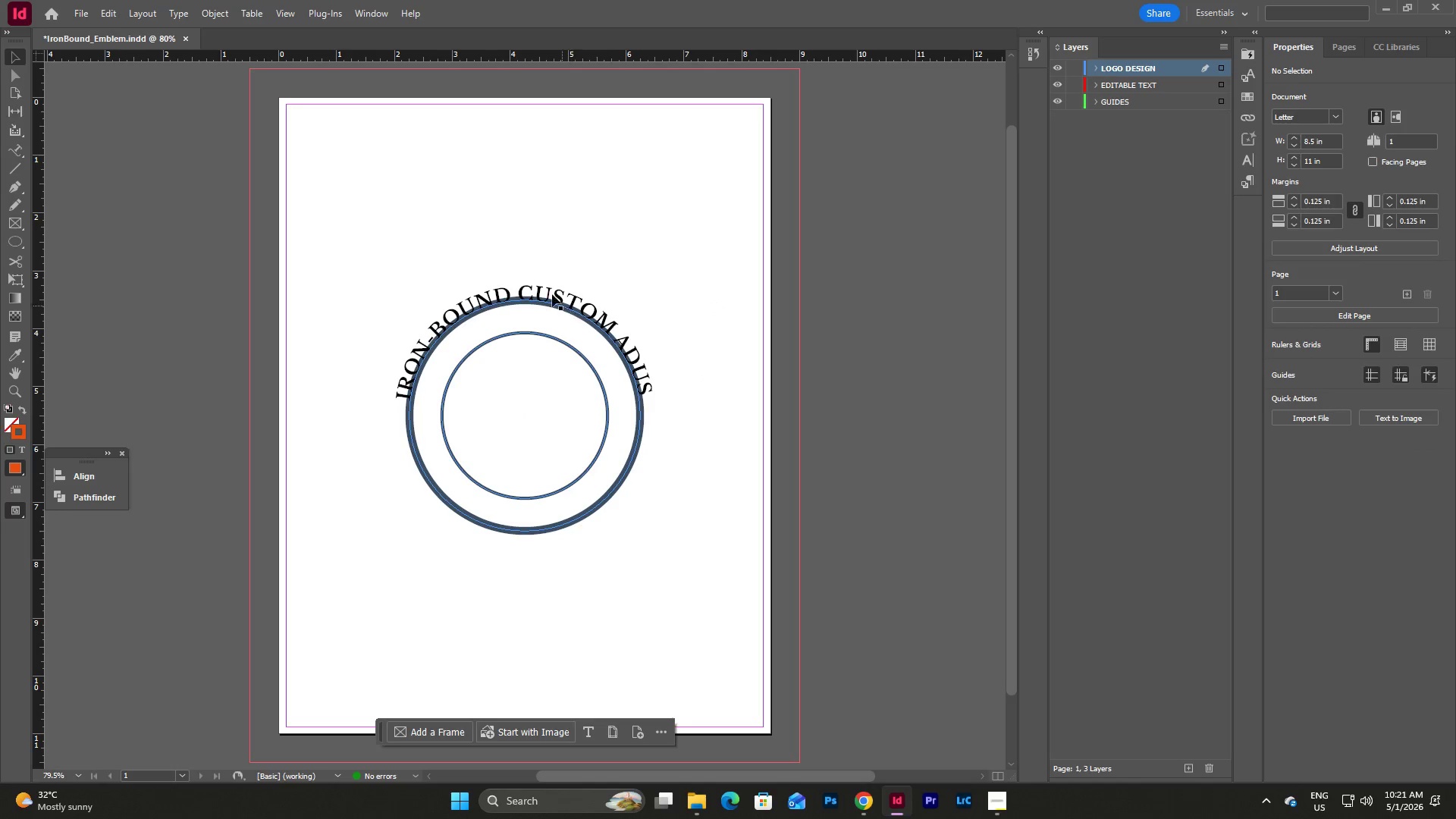 
left_click([548, 287])
 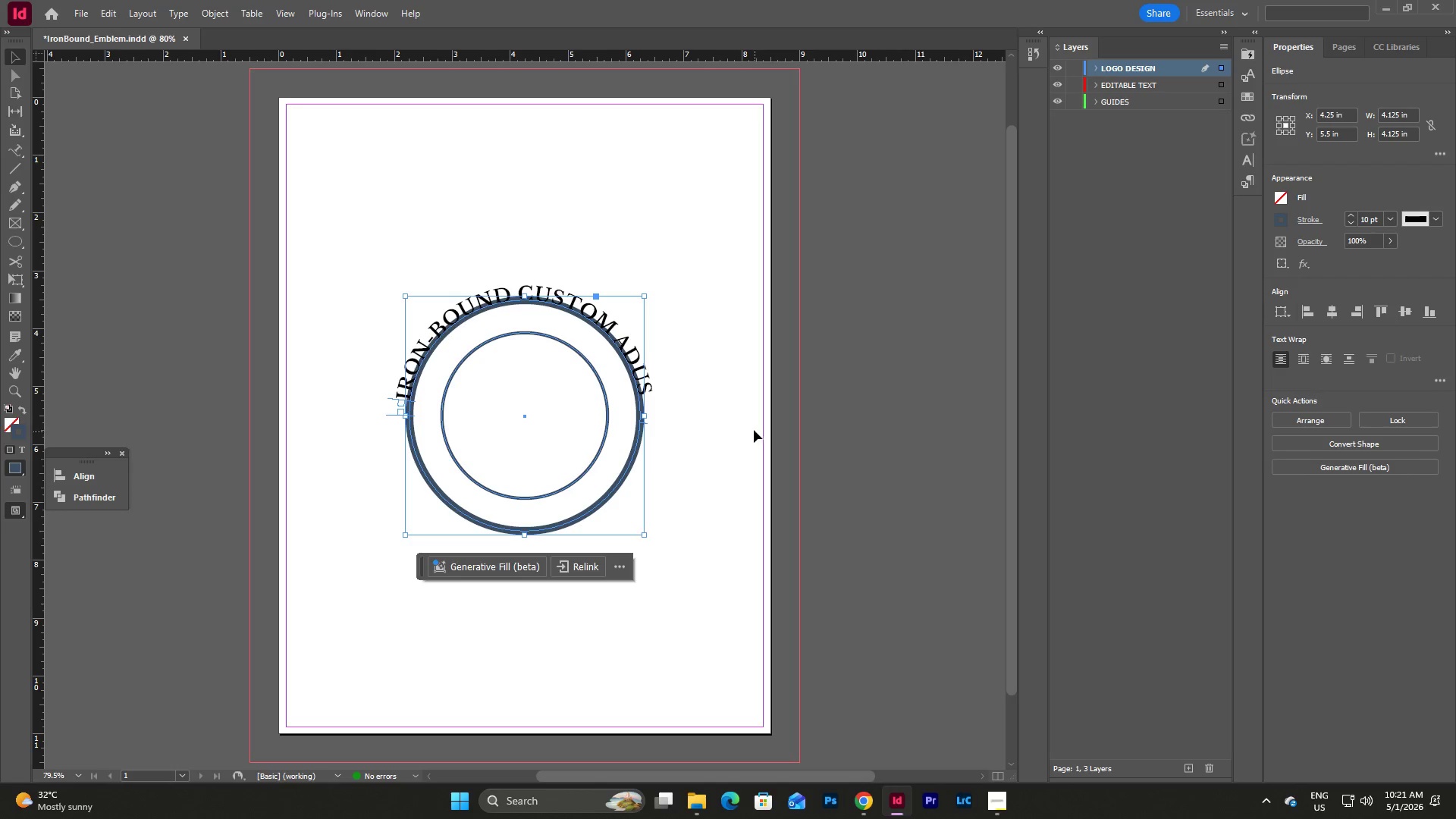 
wait(7.41)
 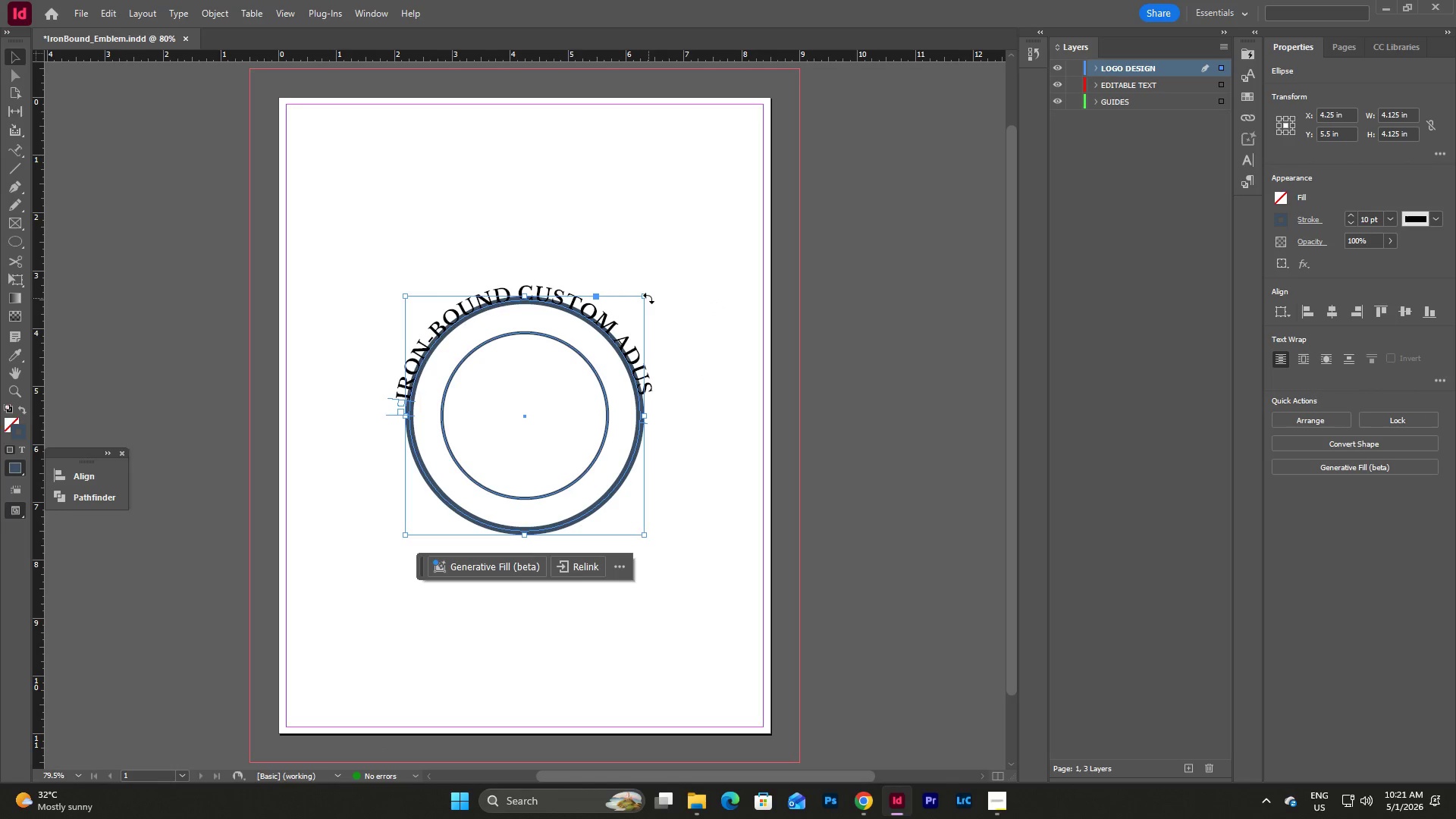 
hold_key(key=ShiftLeft, duration=0.84)
 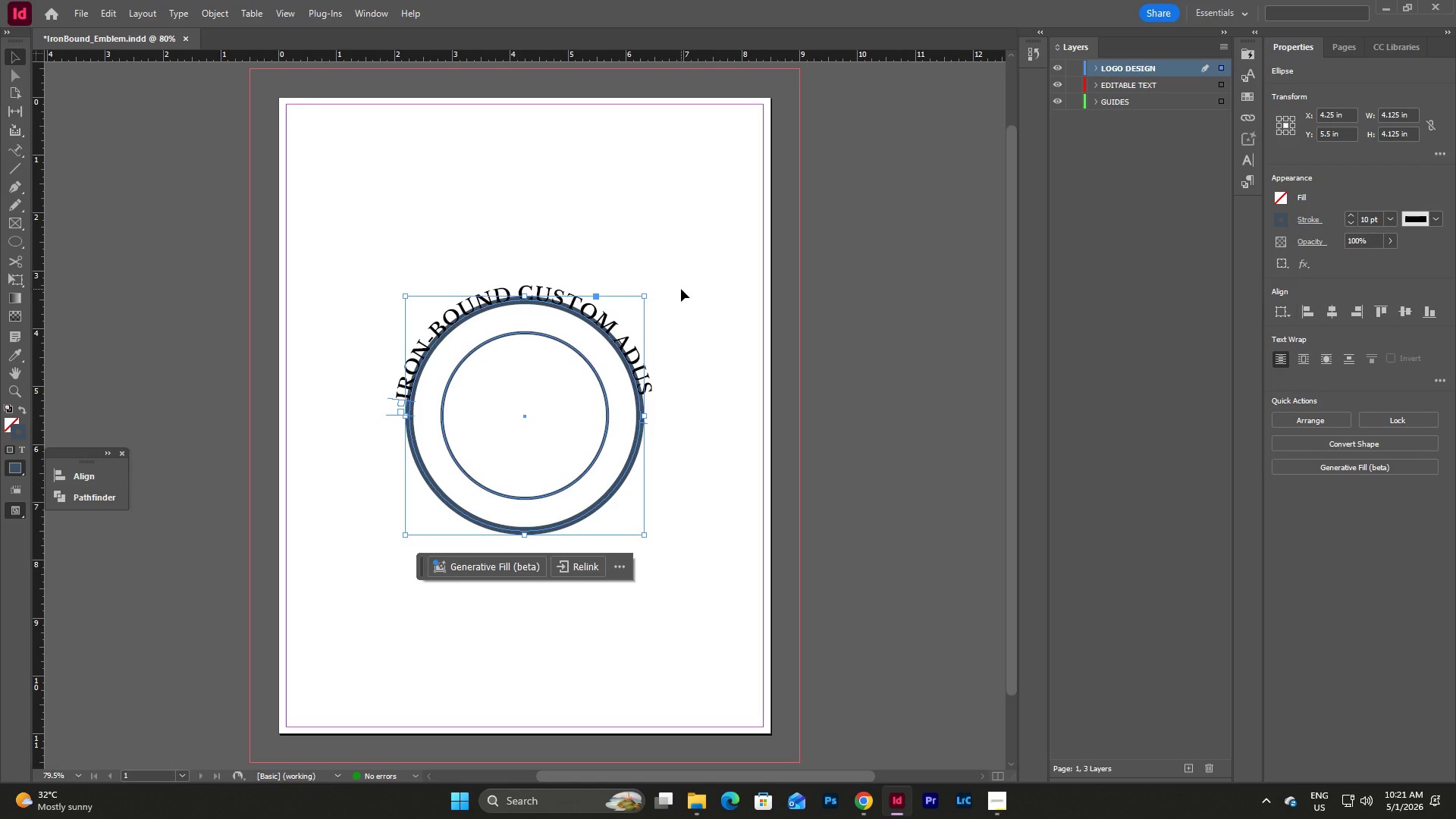 
wait(22.31)
 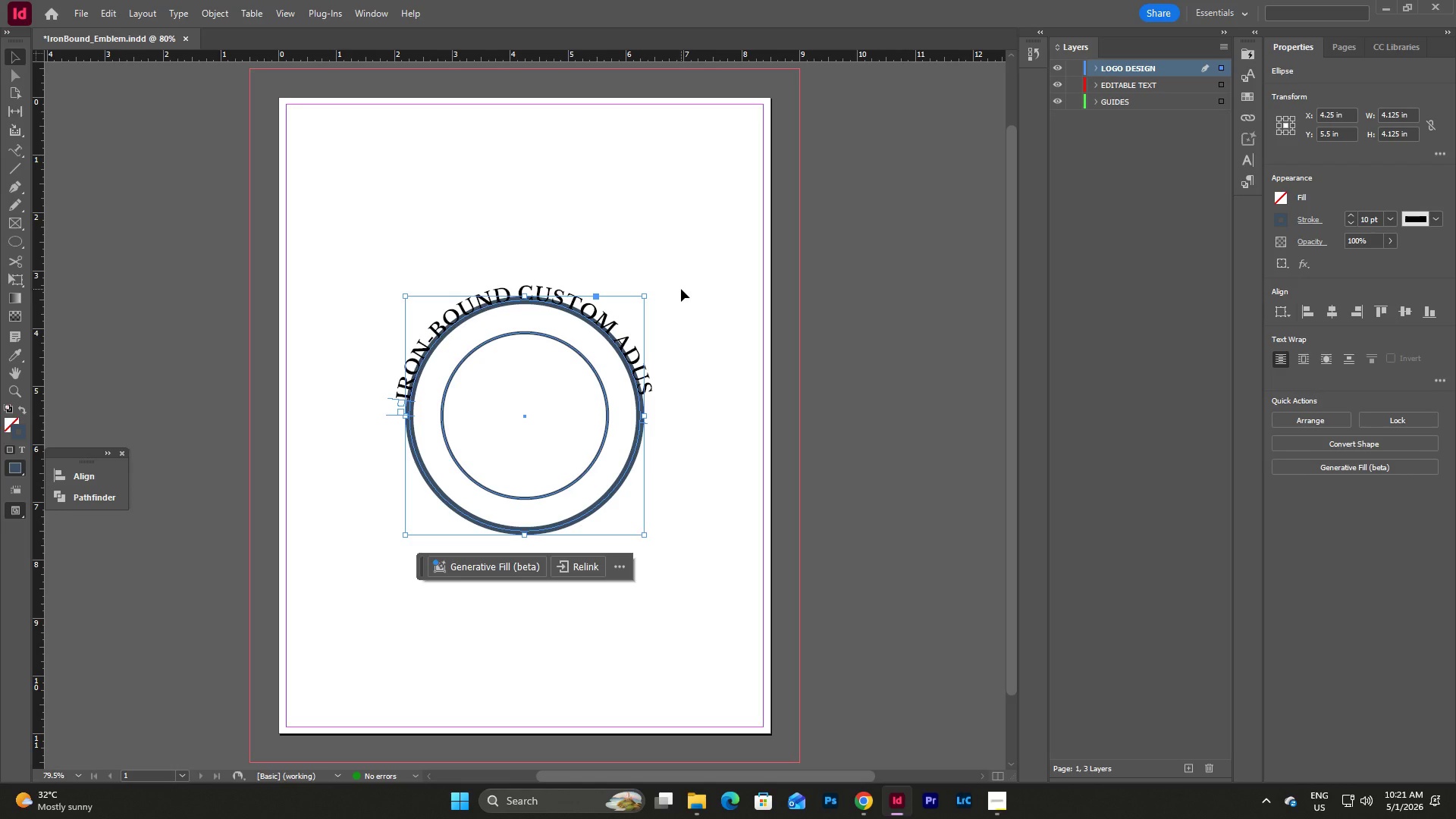 
double_click([1244, 179])
 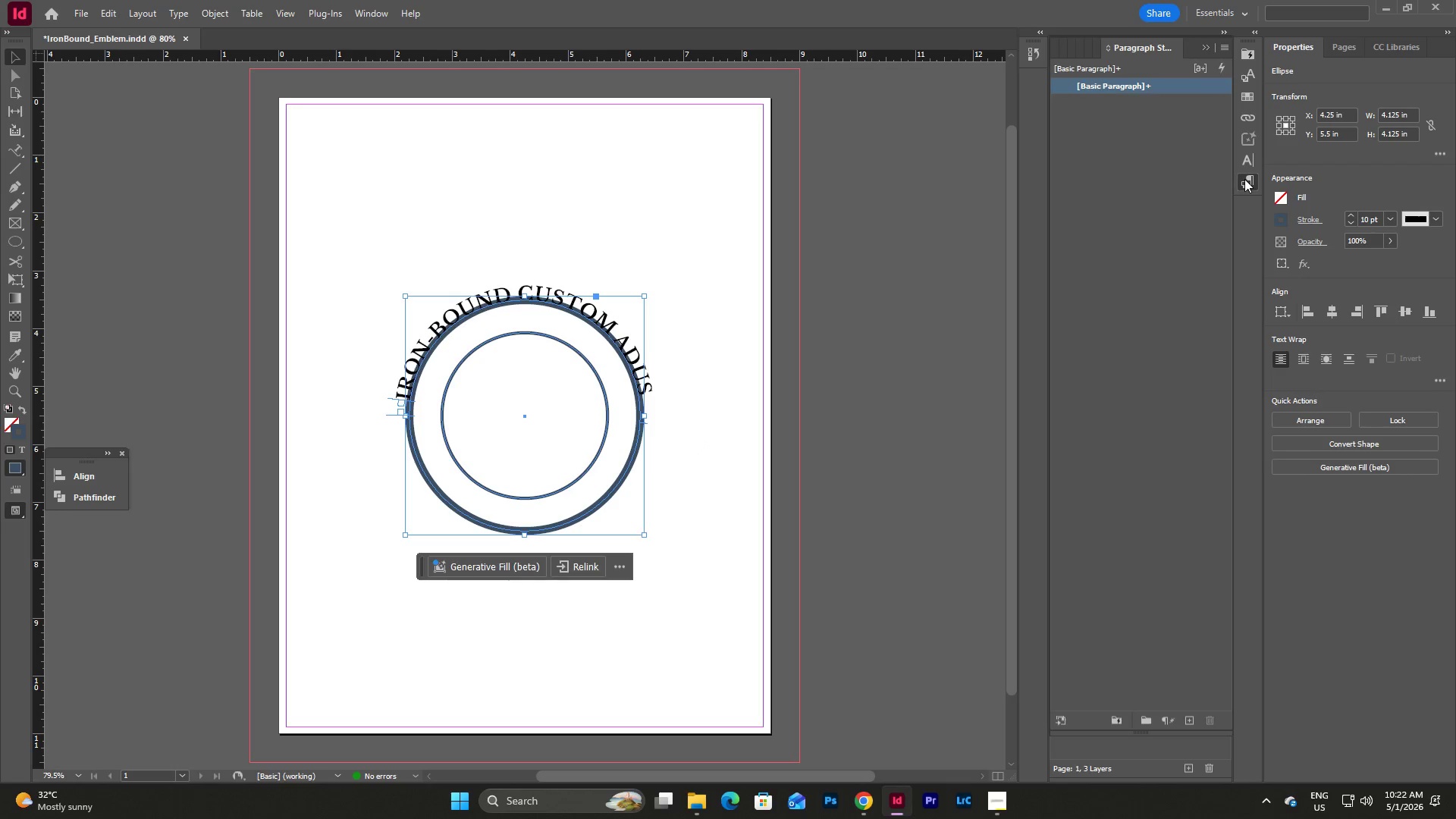 
triple_click([1244, 179])
 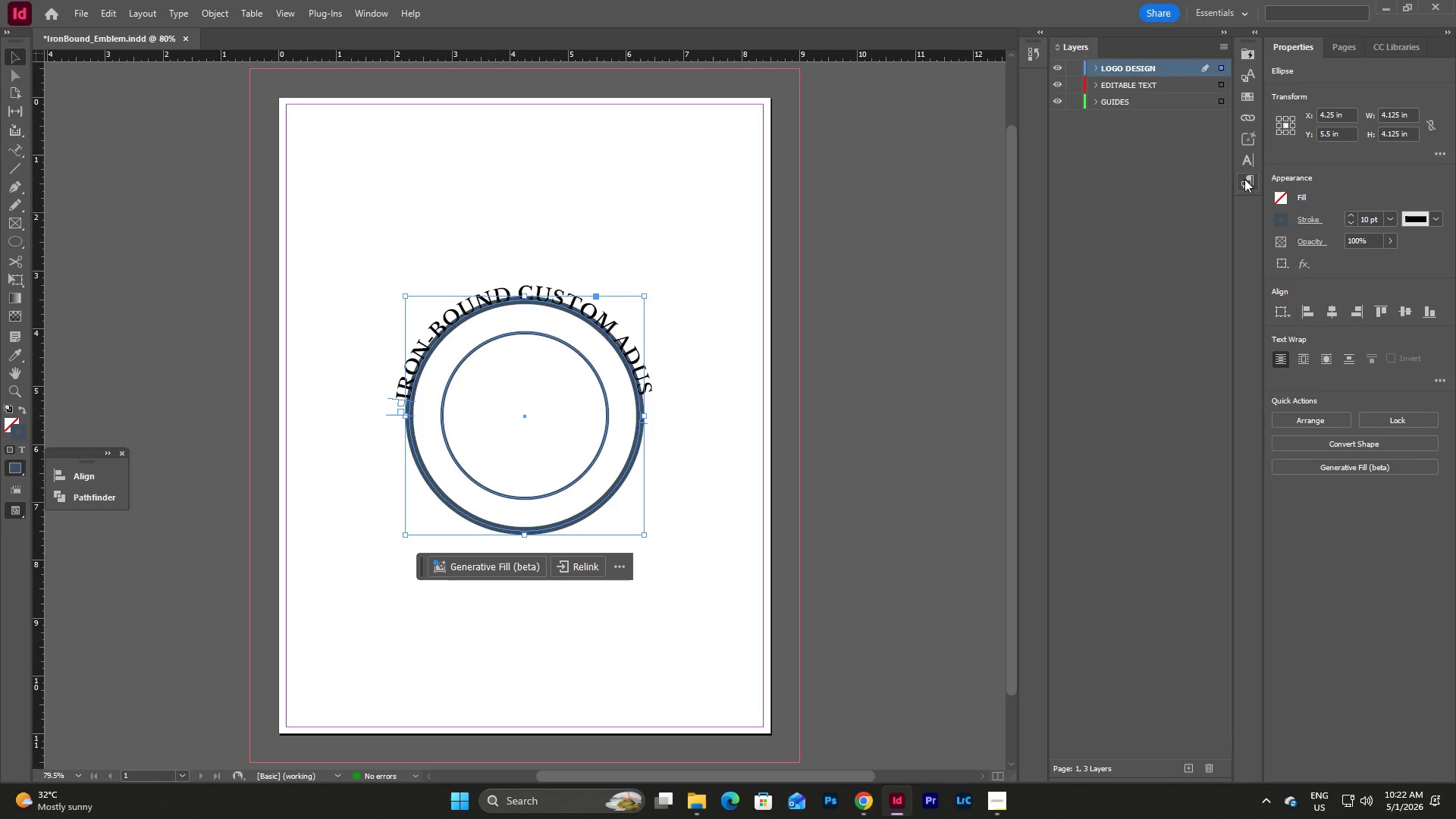 
left_click([1244, 179])
 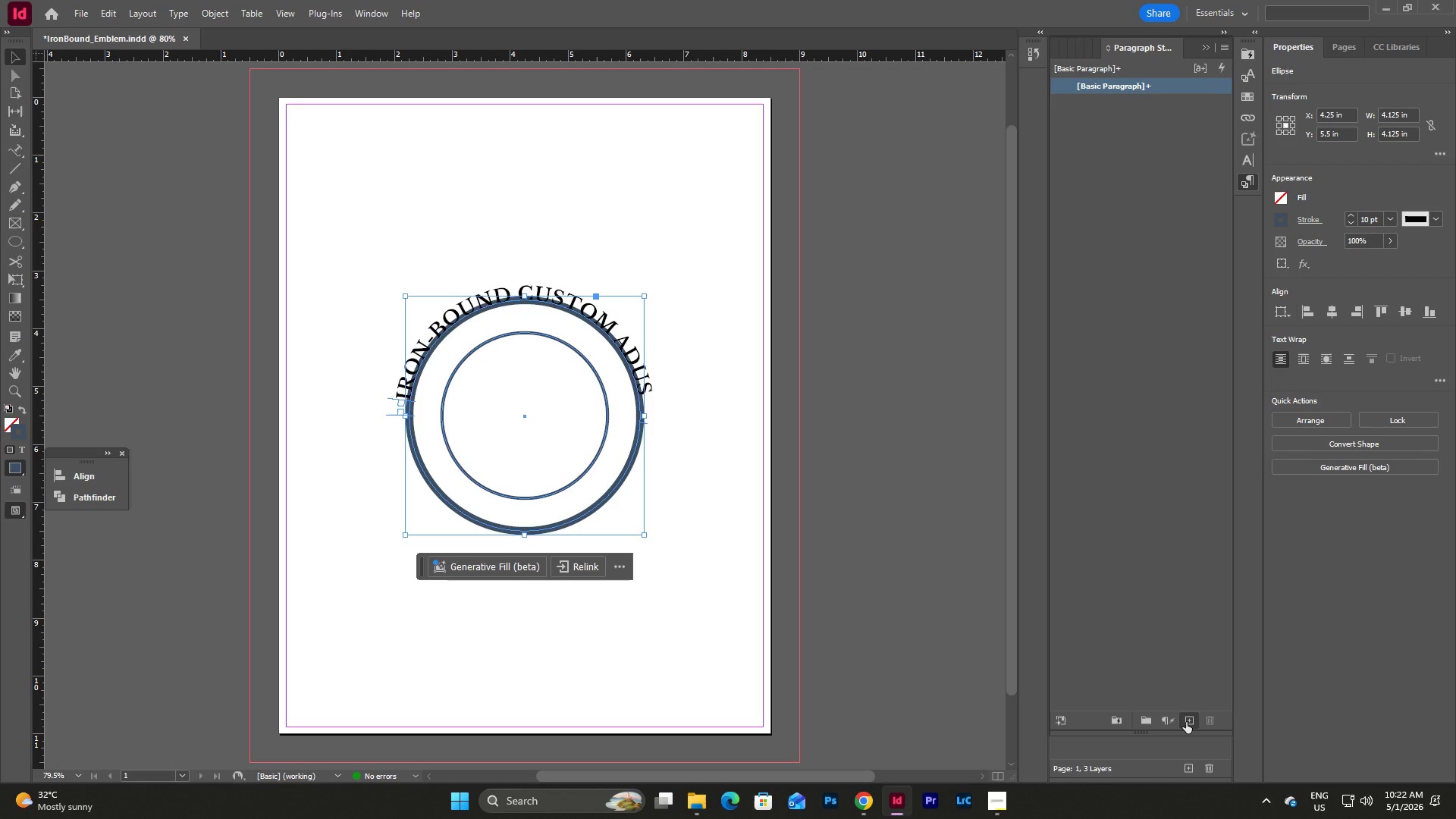 
left_click([1186, 722])
 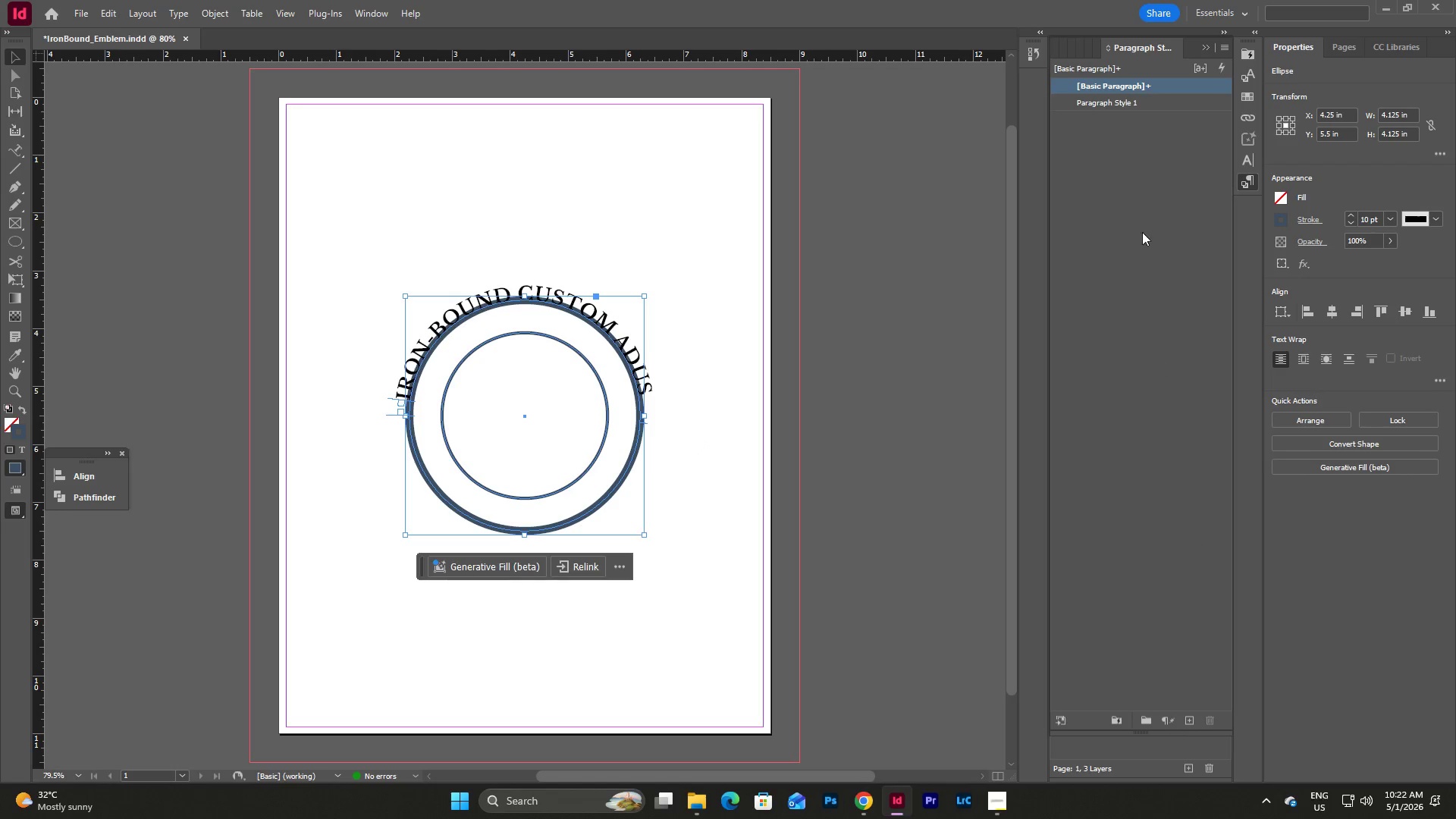 
left_click([1130, 171])
 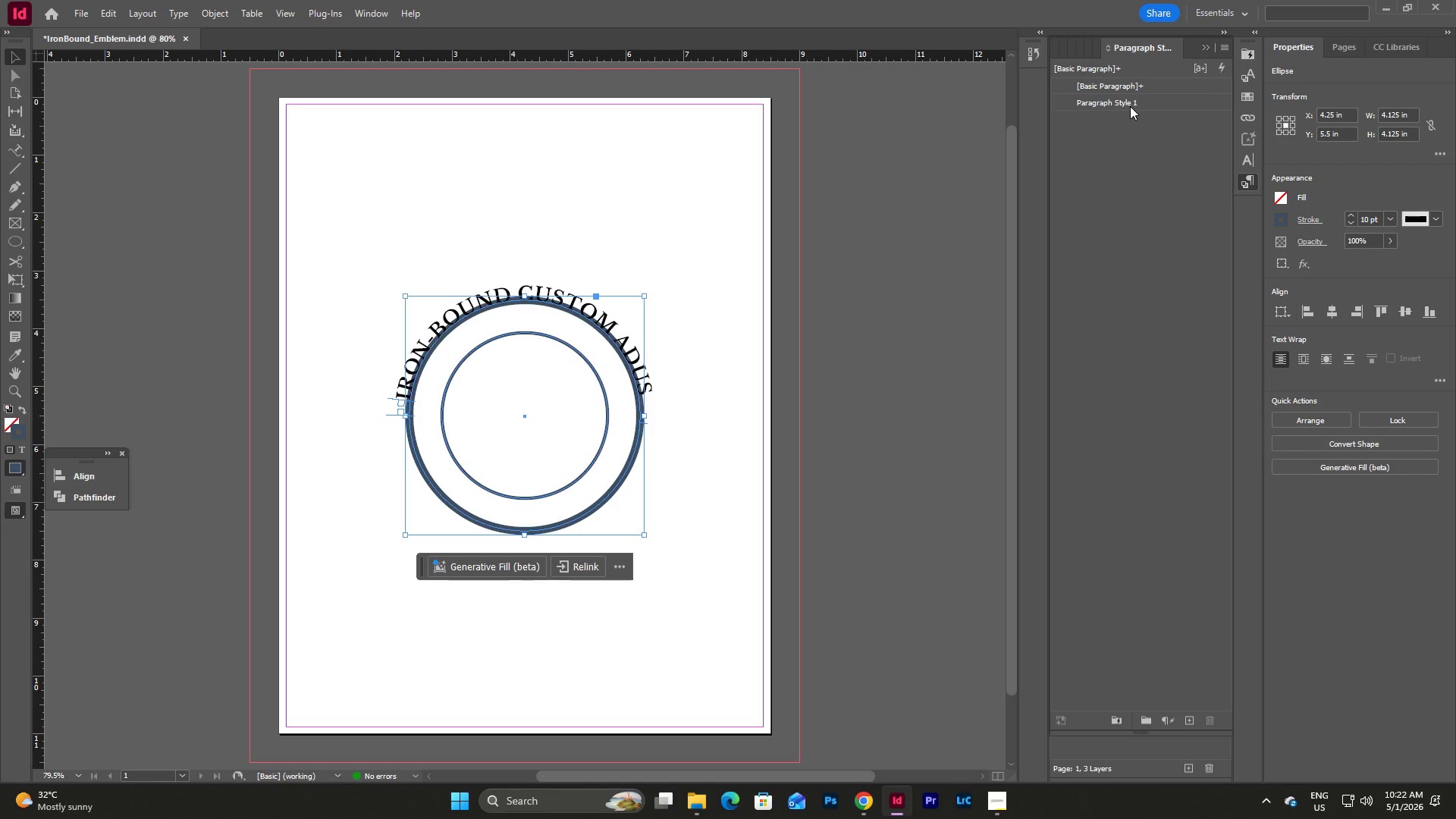 
double_click([1130, 106])
 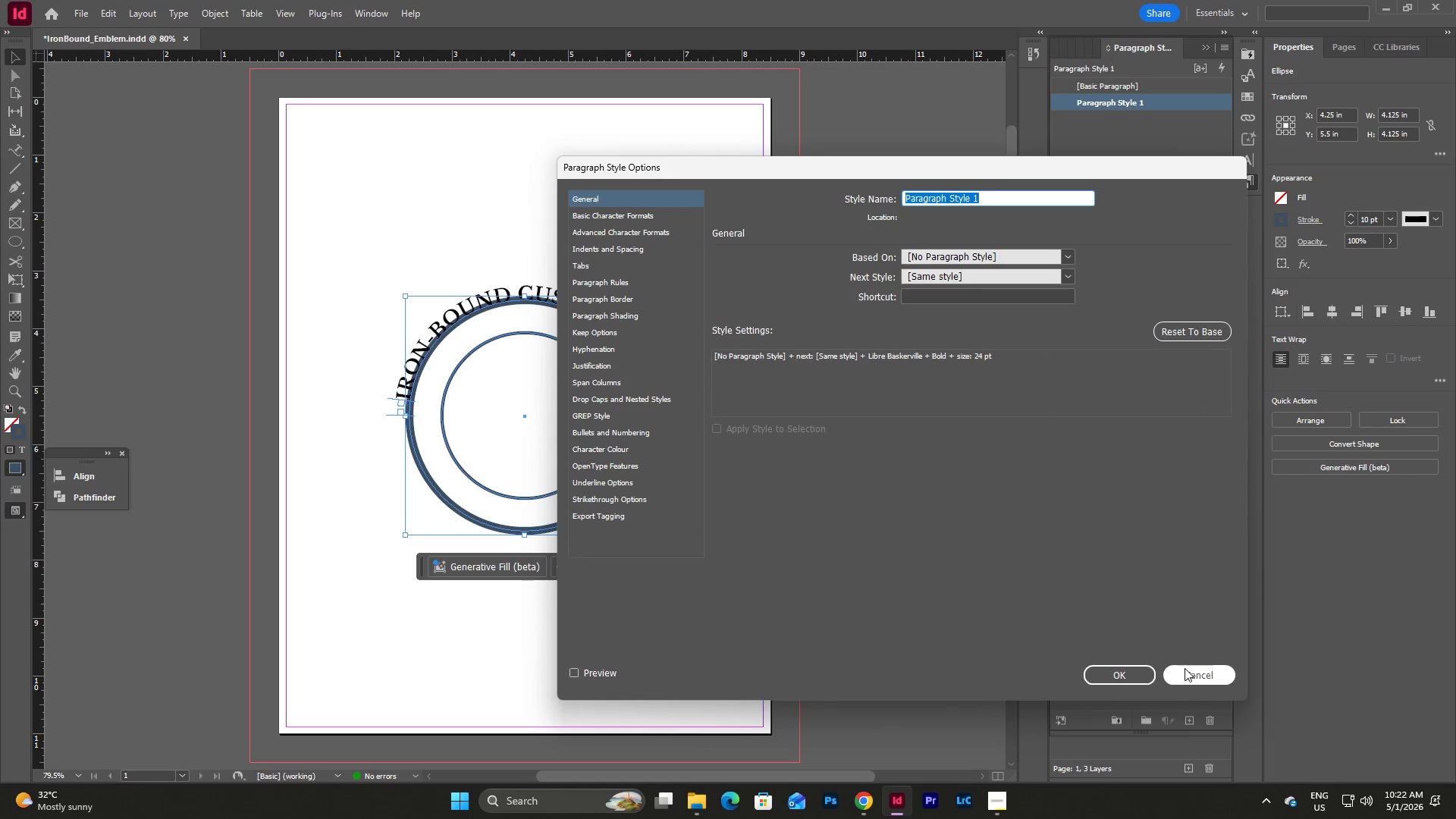 
right_click([1129, 102])
 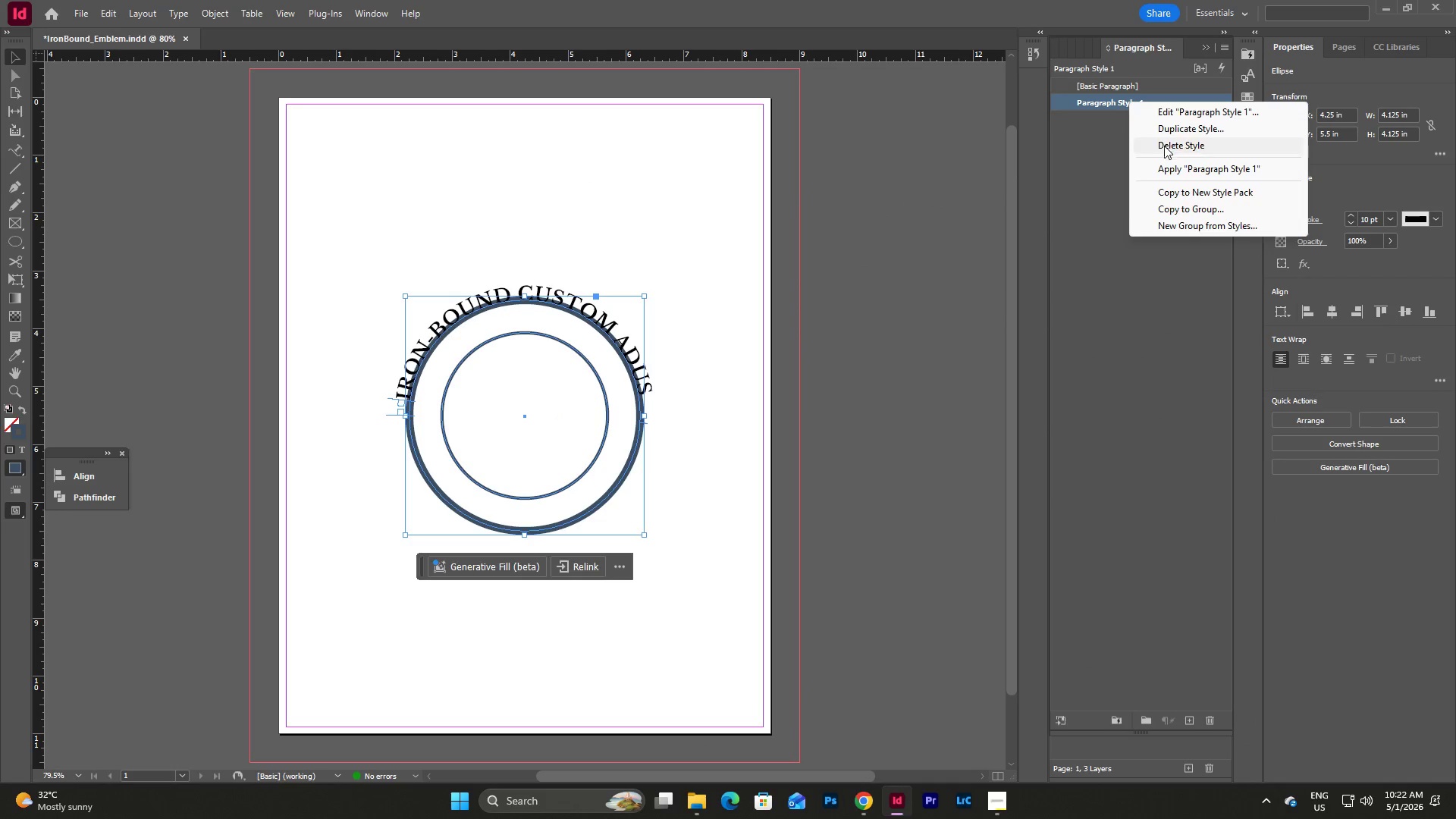 
left_click([1164, 146])
 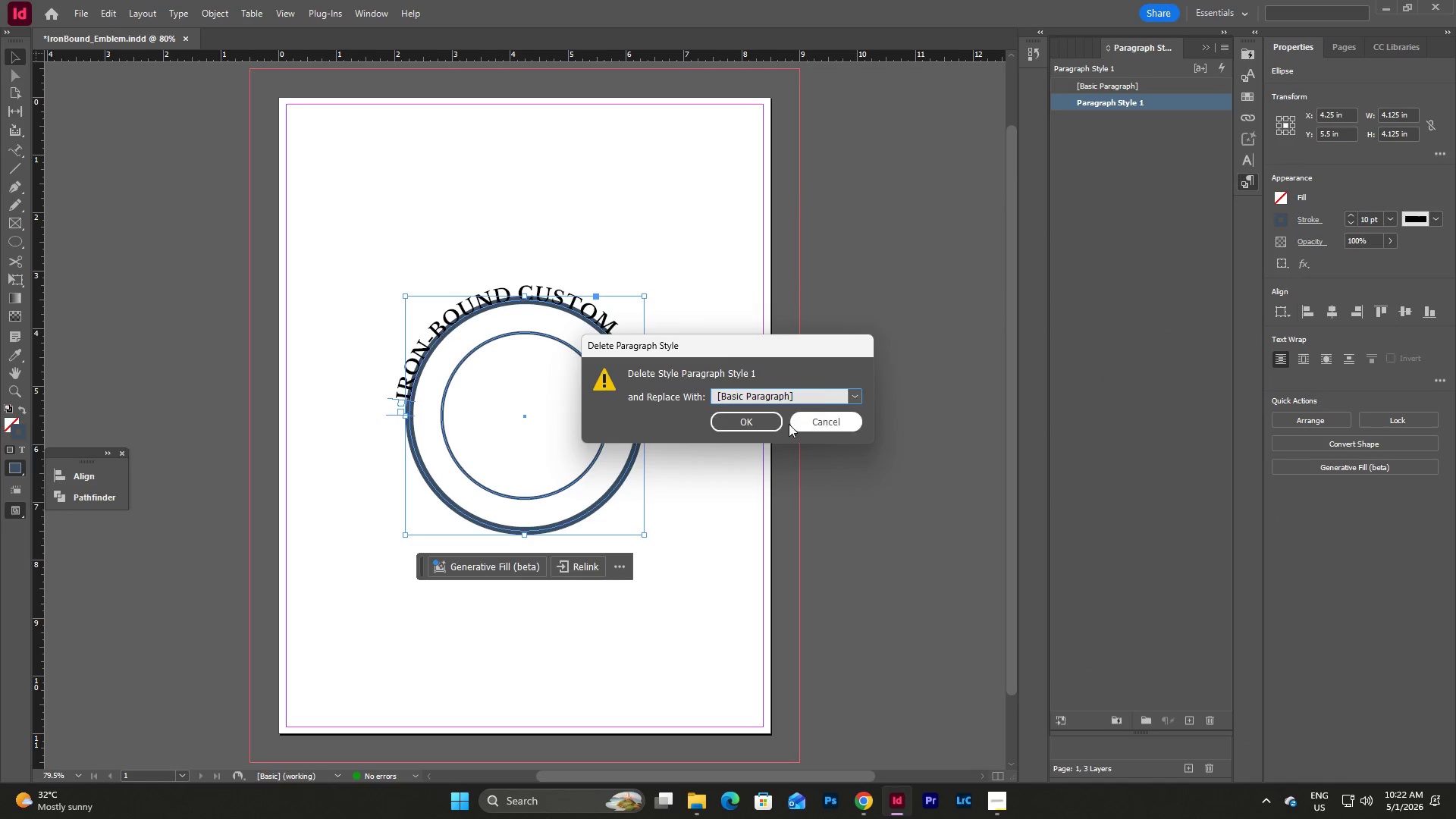 
left_click([762, 423])
 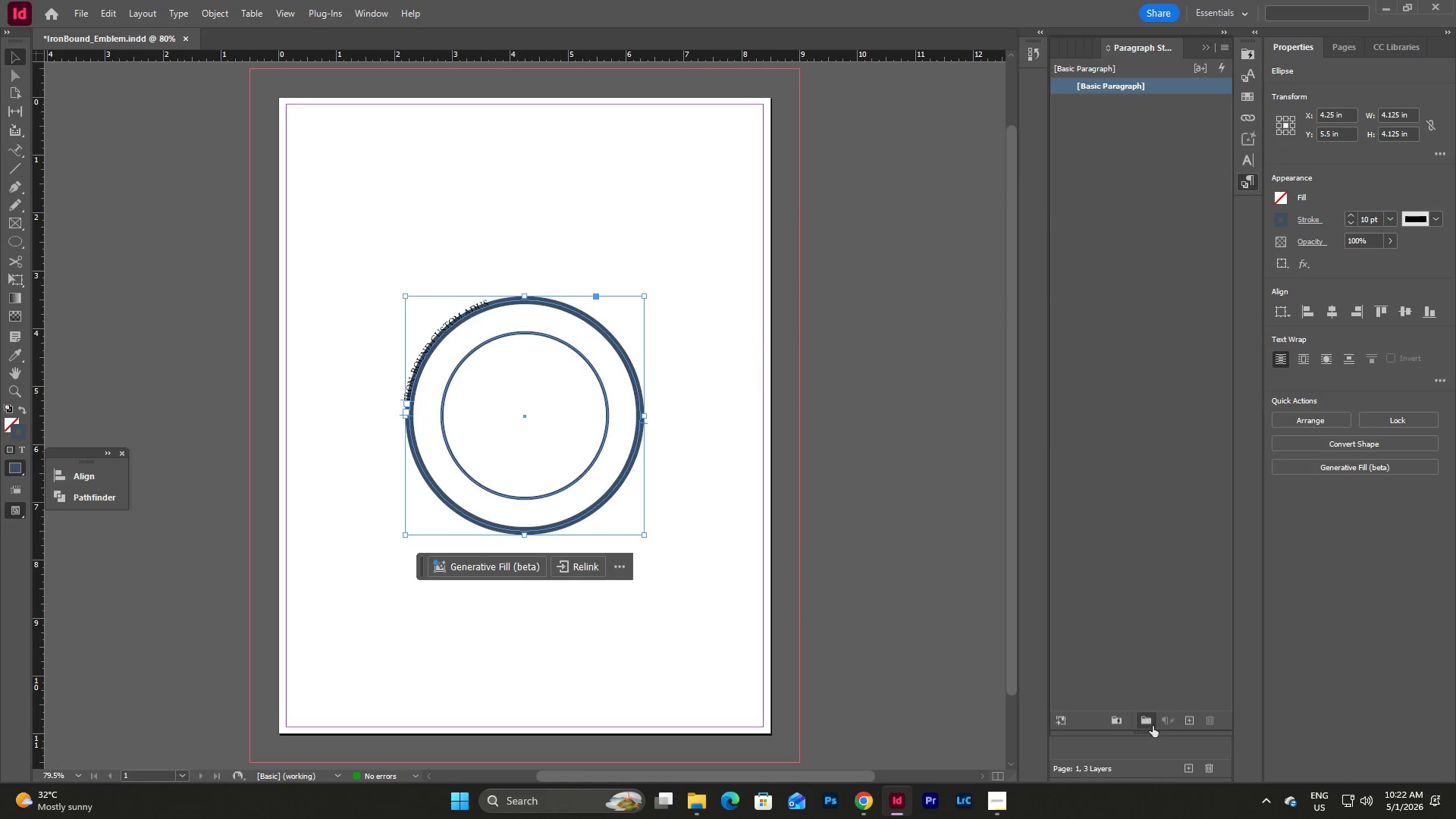 
left_click([1150, 721])
 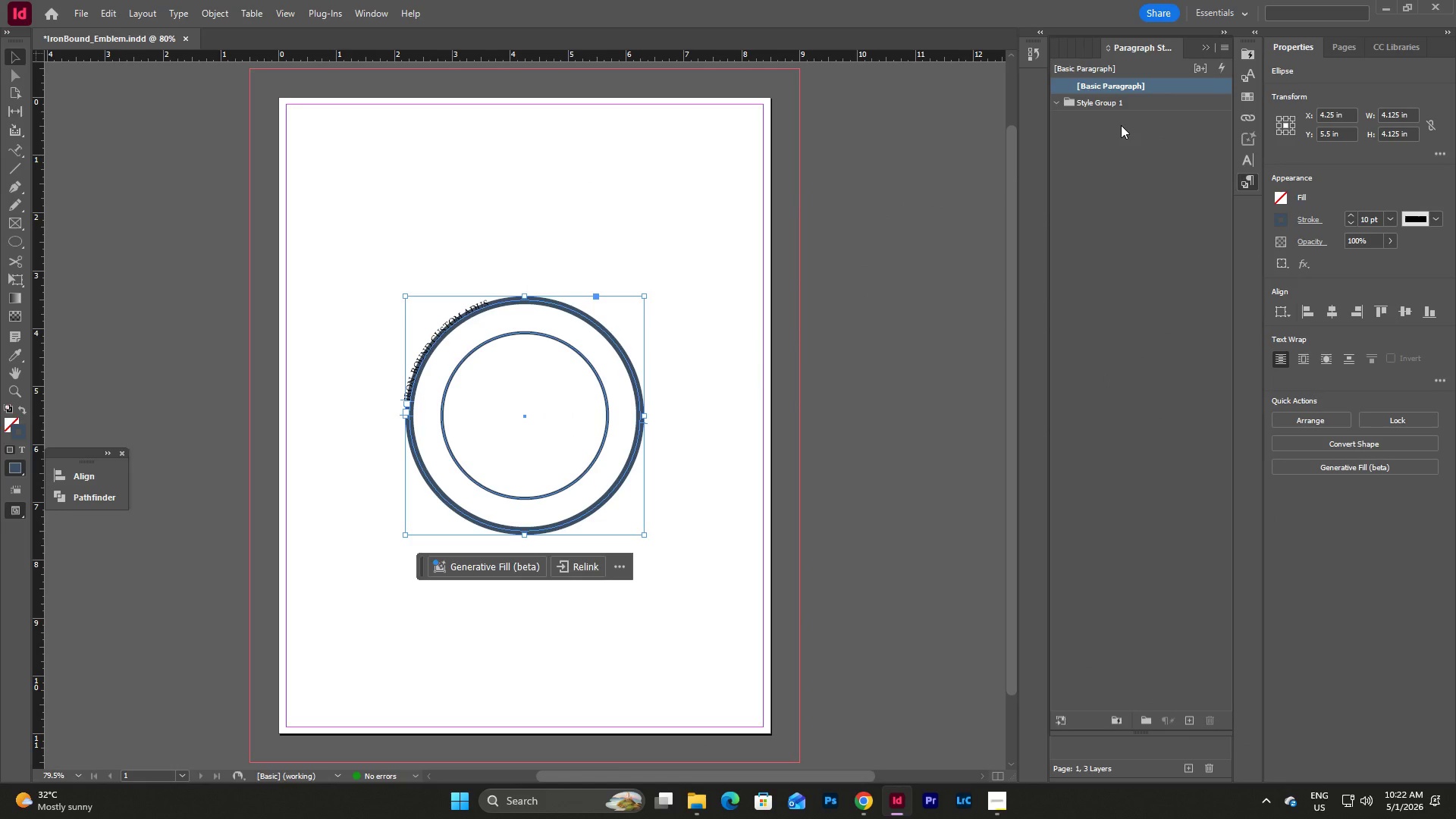 
left_click([1120, 125])
 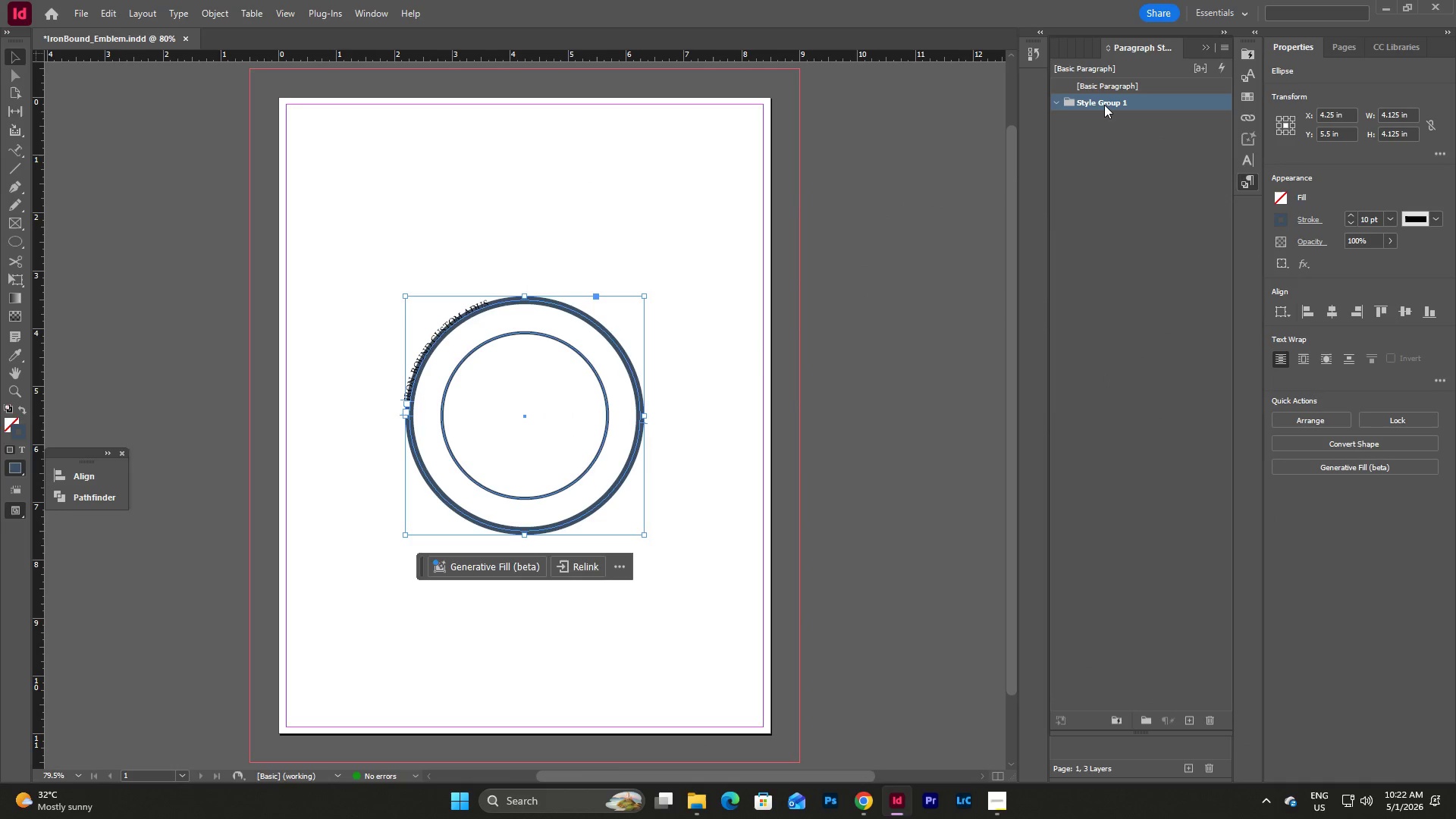 
double_click([1104, 105])
 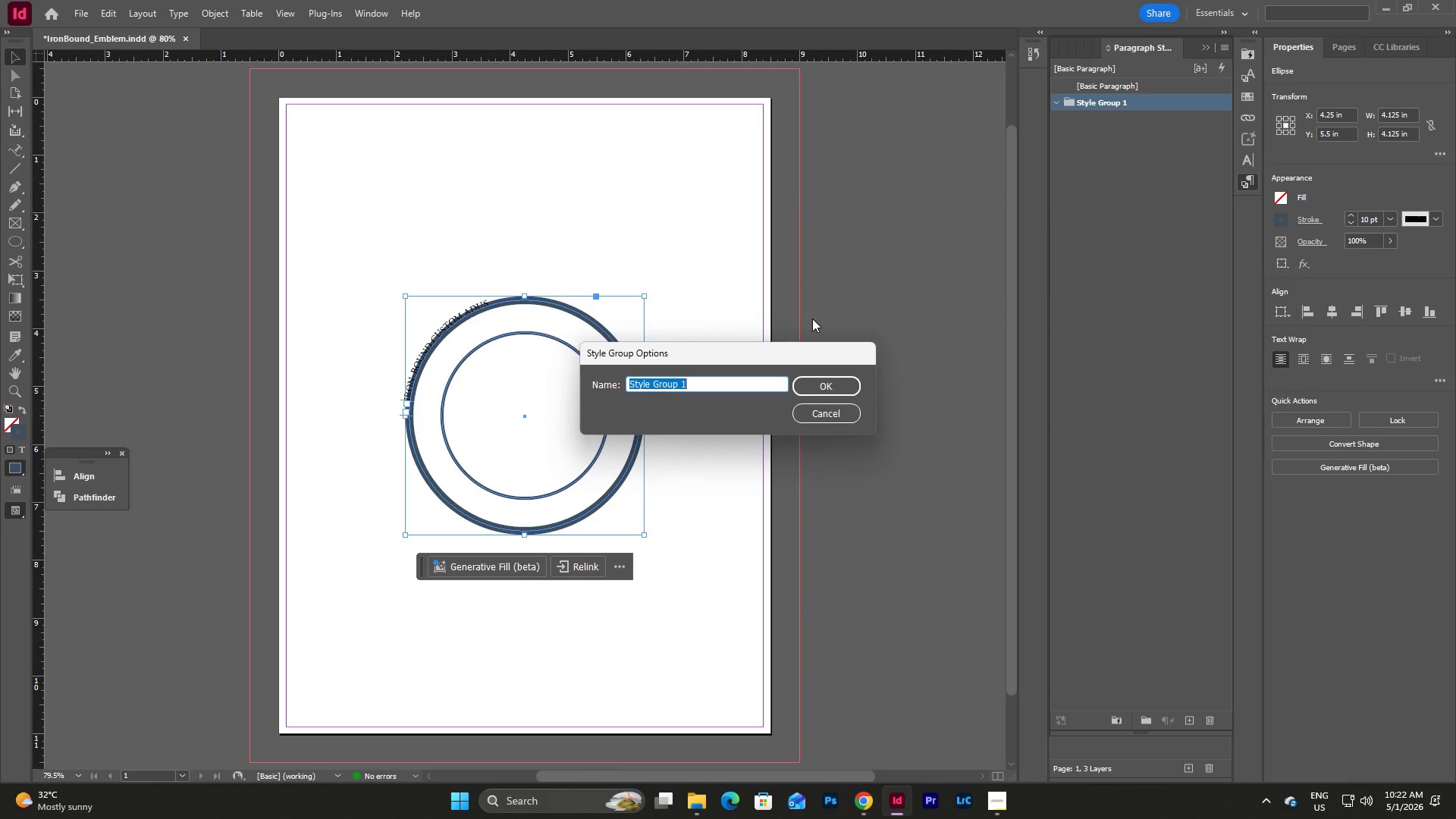 
type(IronBound)
 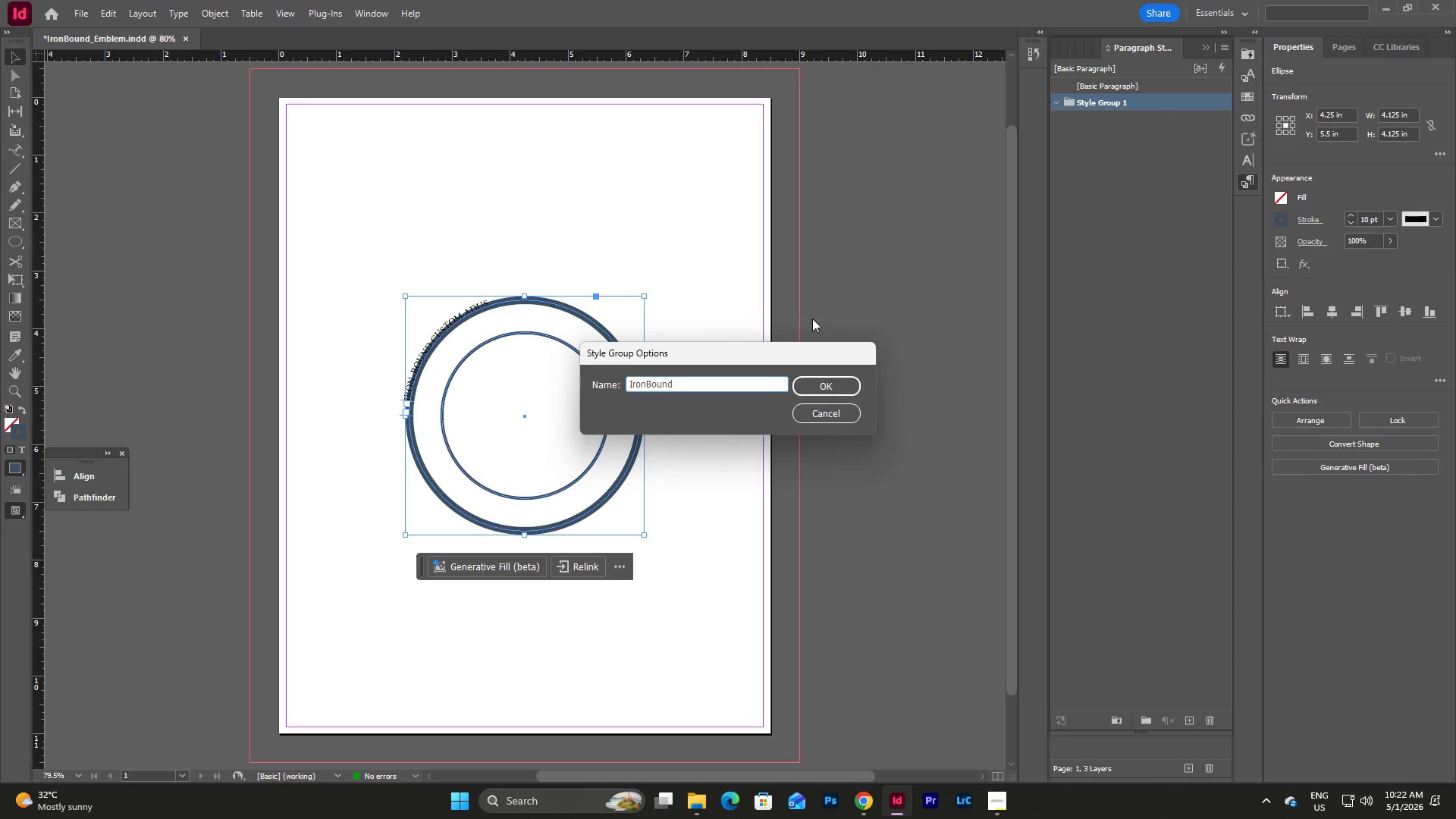 
left_click([845, 381])
 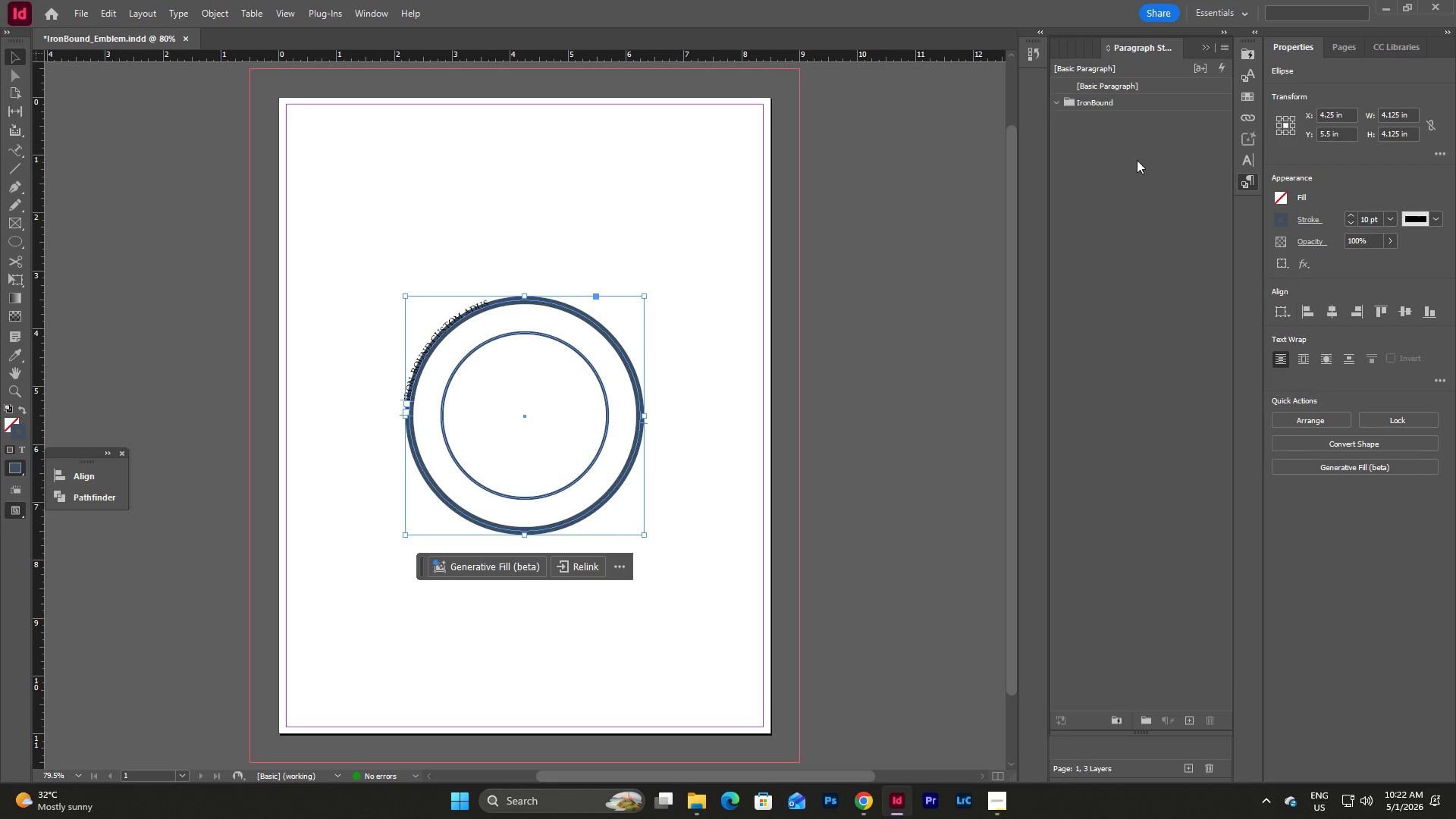 
double_click([1132, 102])
 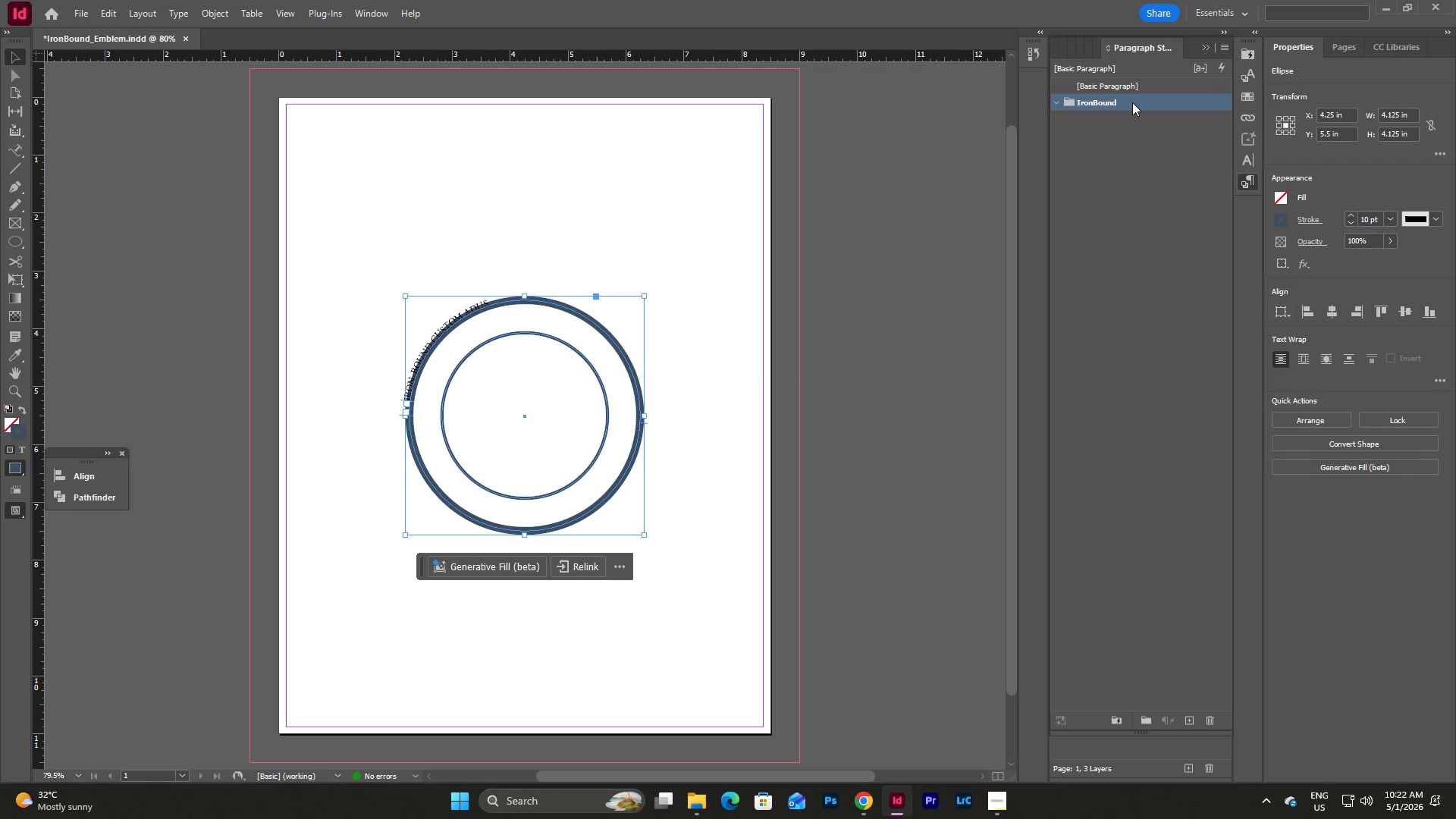 
triple_click([1132, 102])
 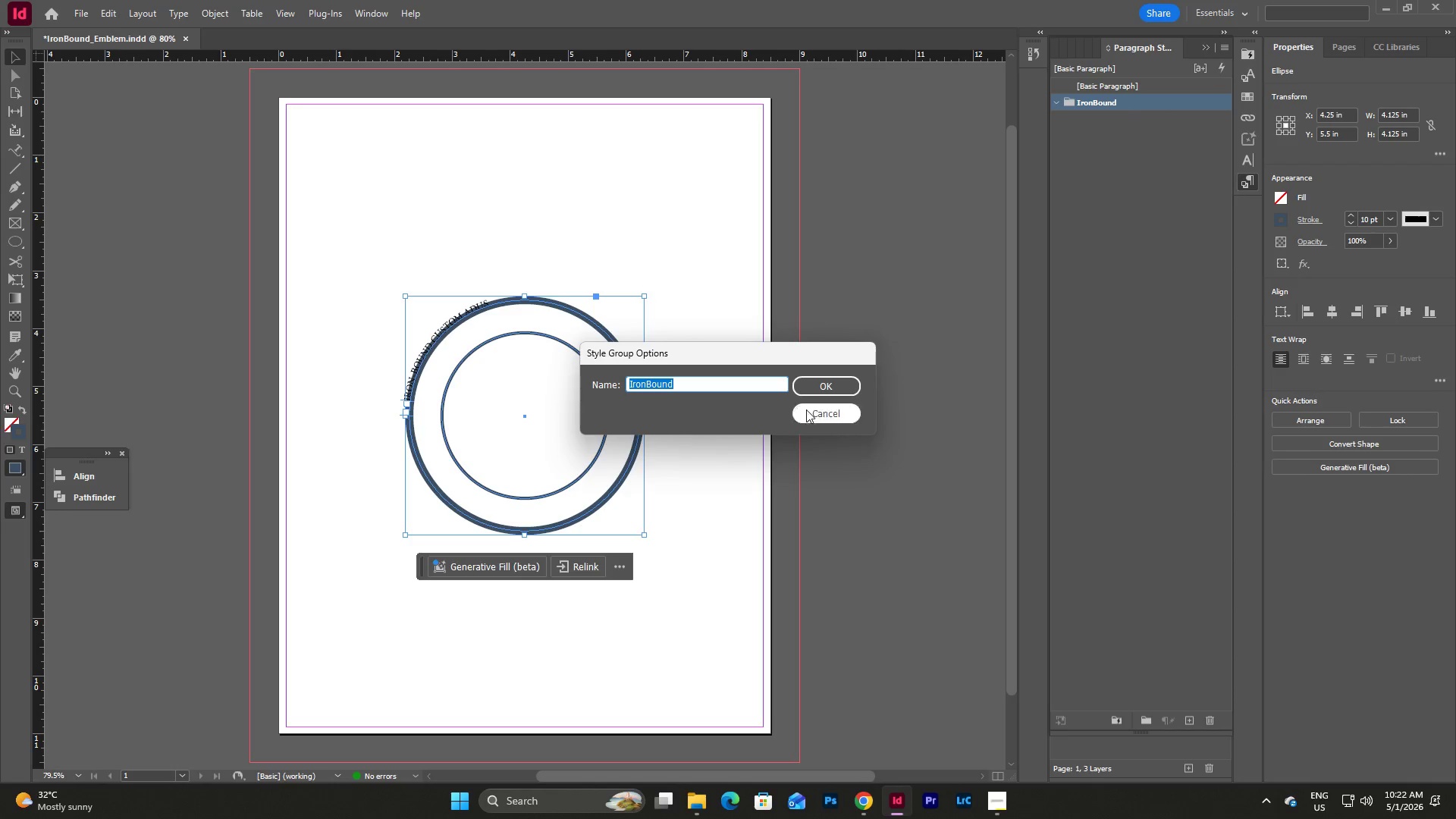 
left_click([822, 383])
 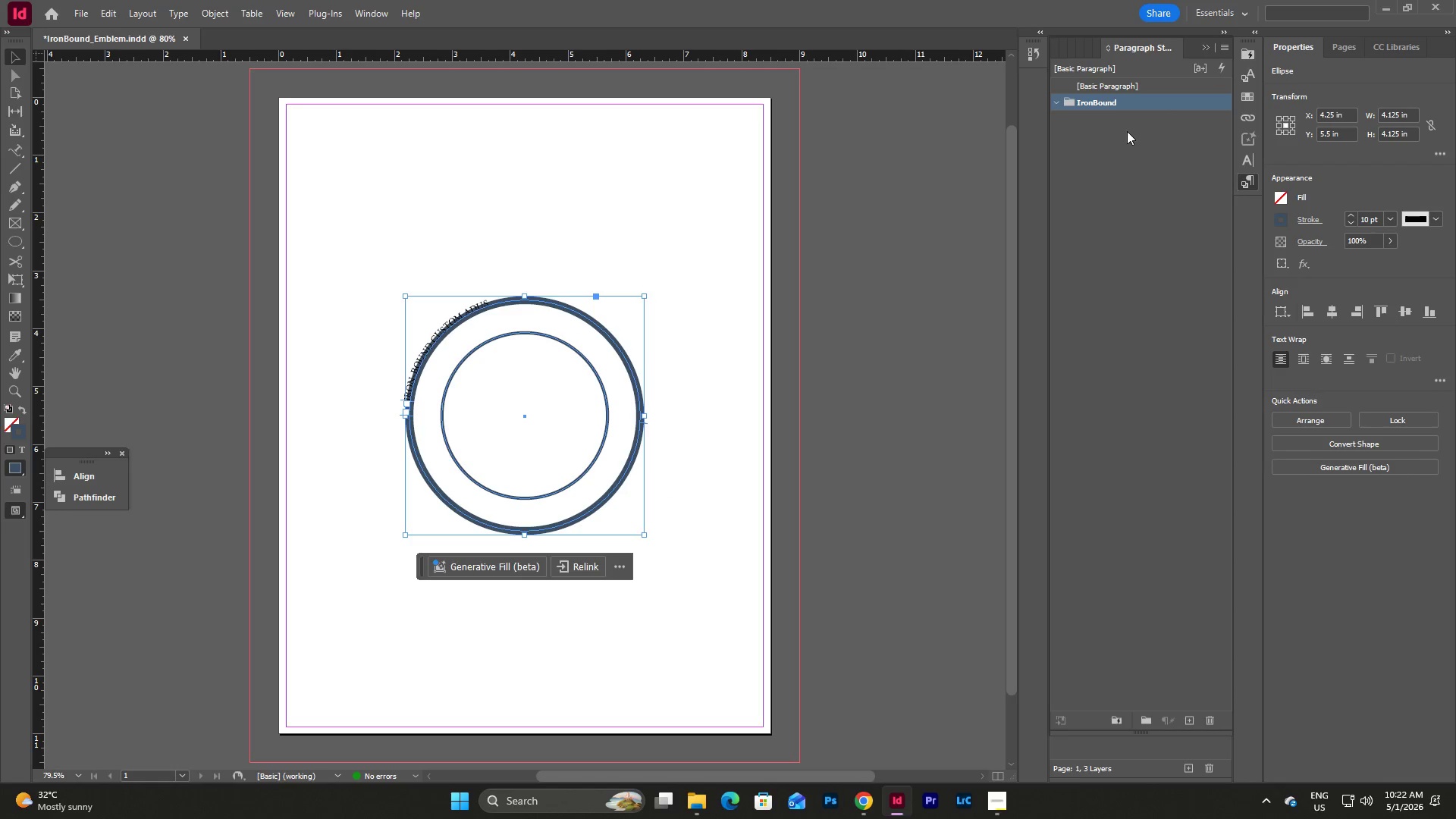 
right_click([1134, 111])
 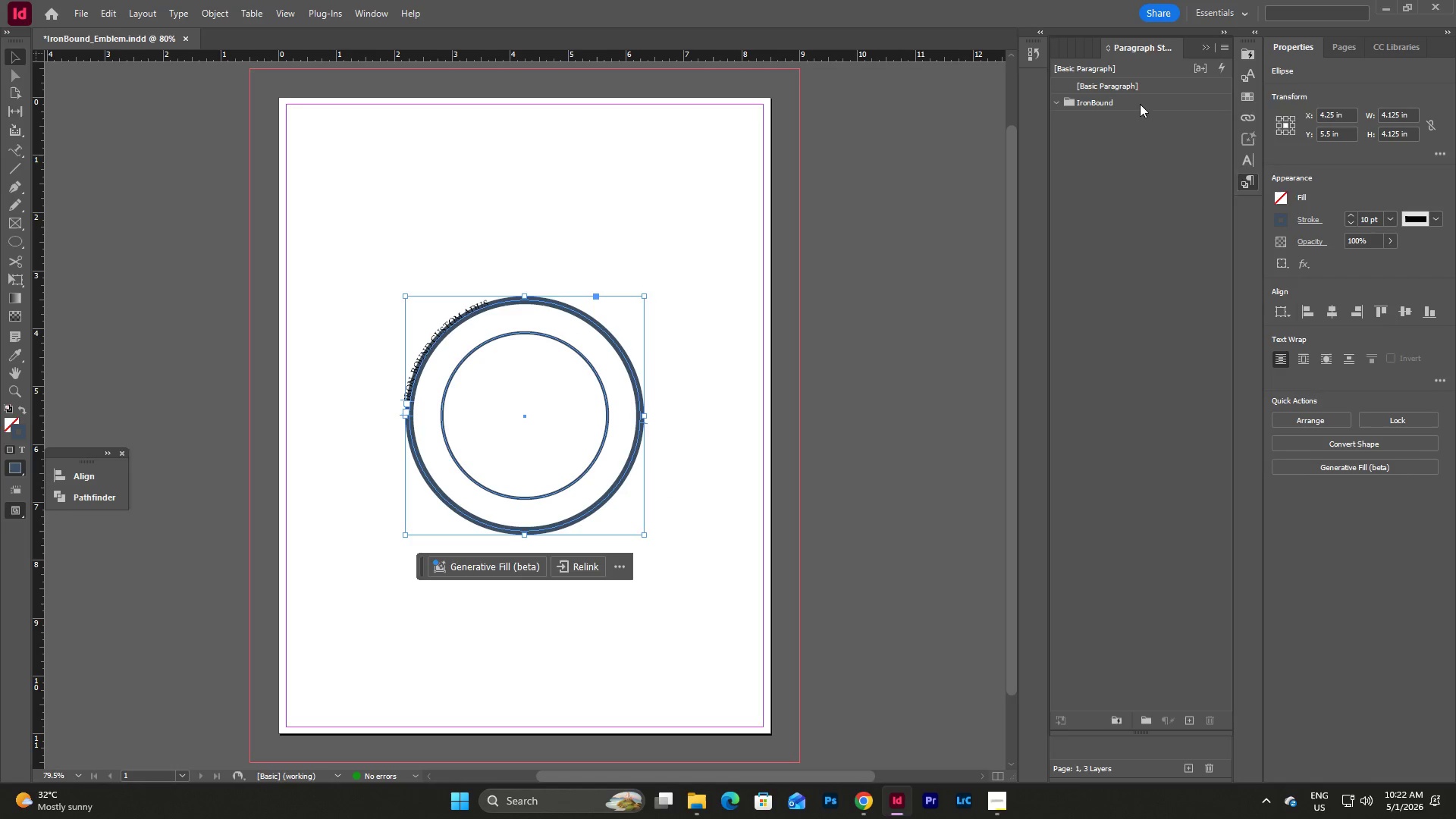 
right_click([1140, 104])
 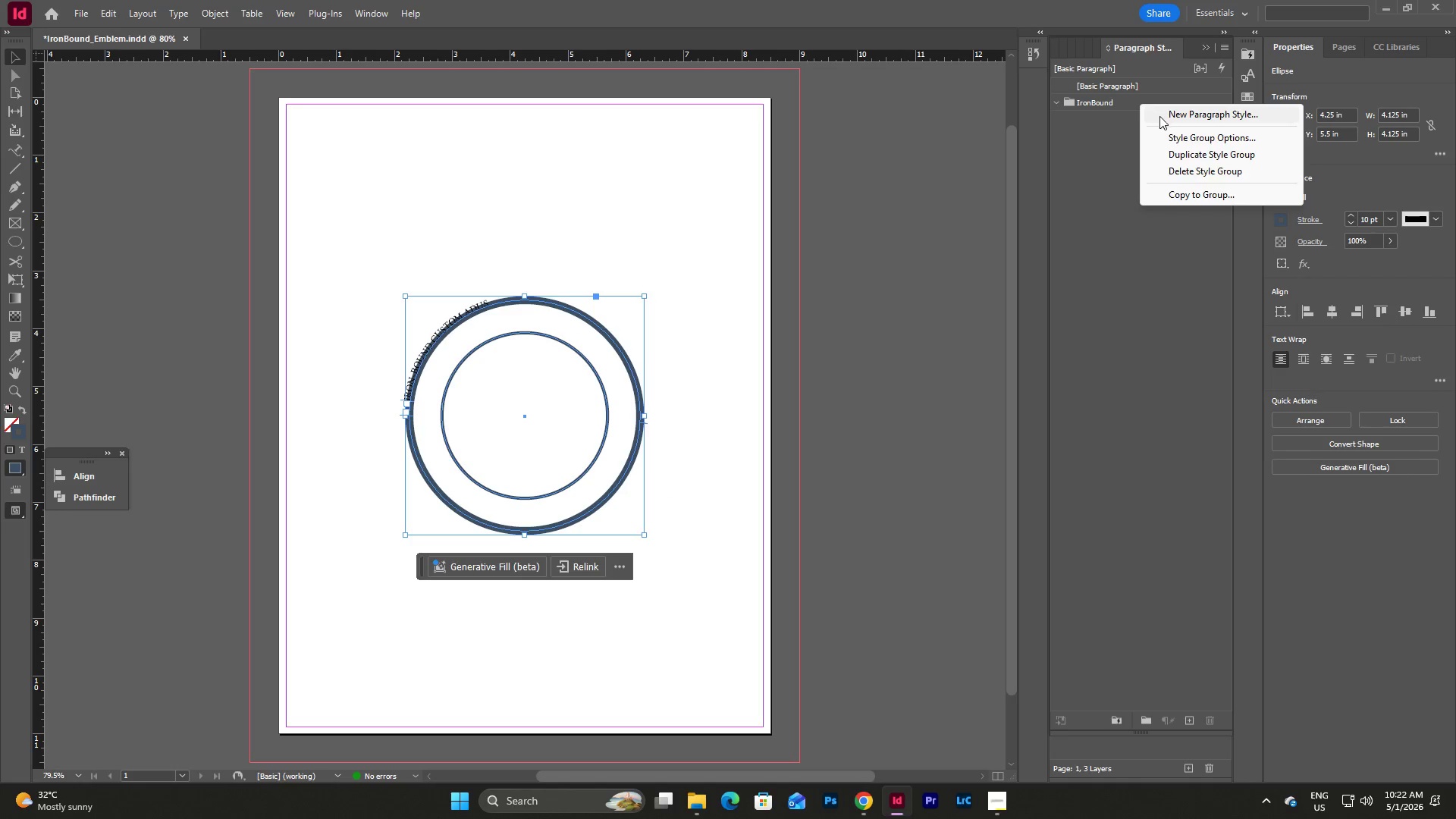 
left_click([1159, 116])
 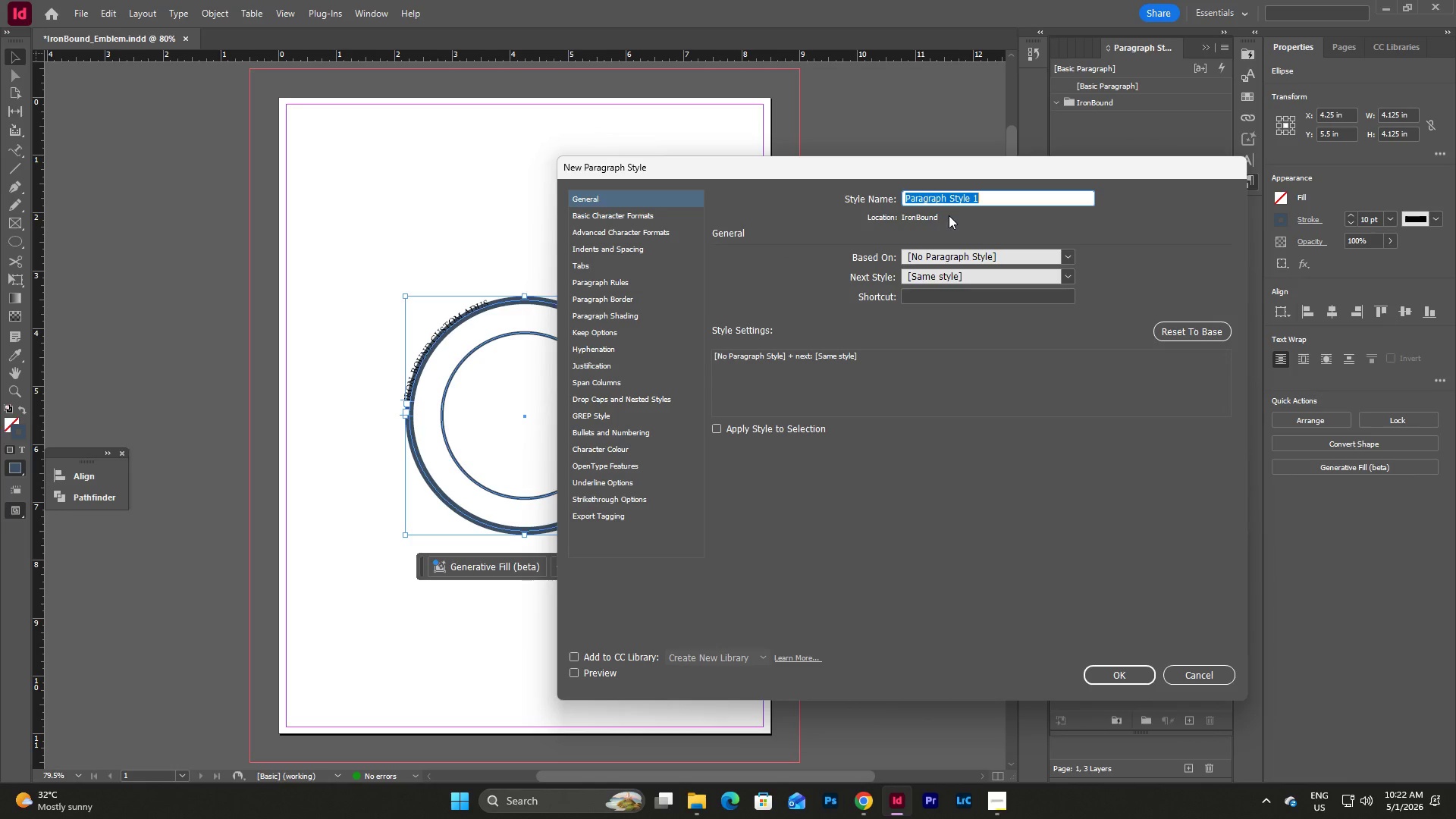 
type(Headline)
 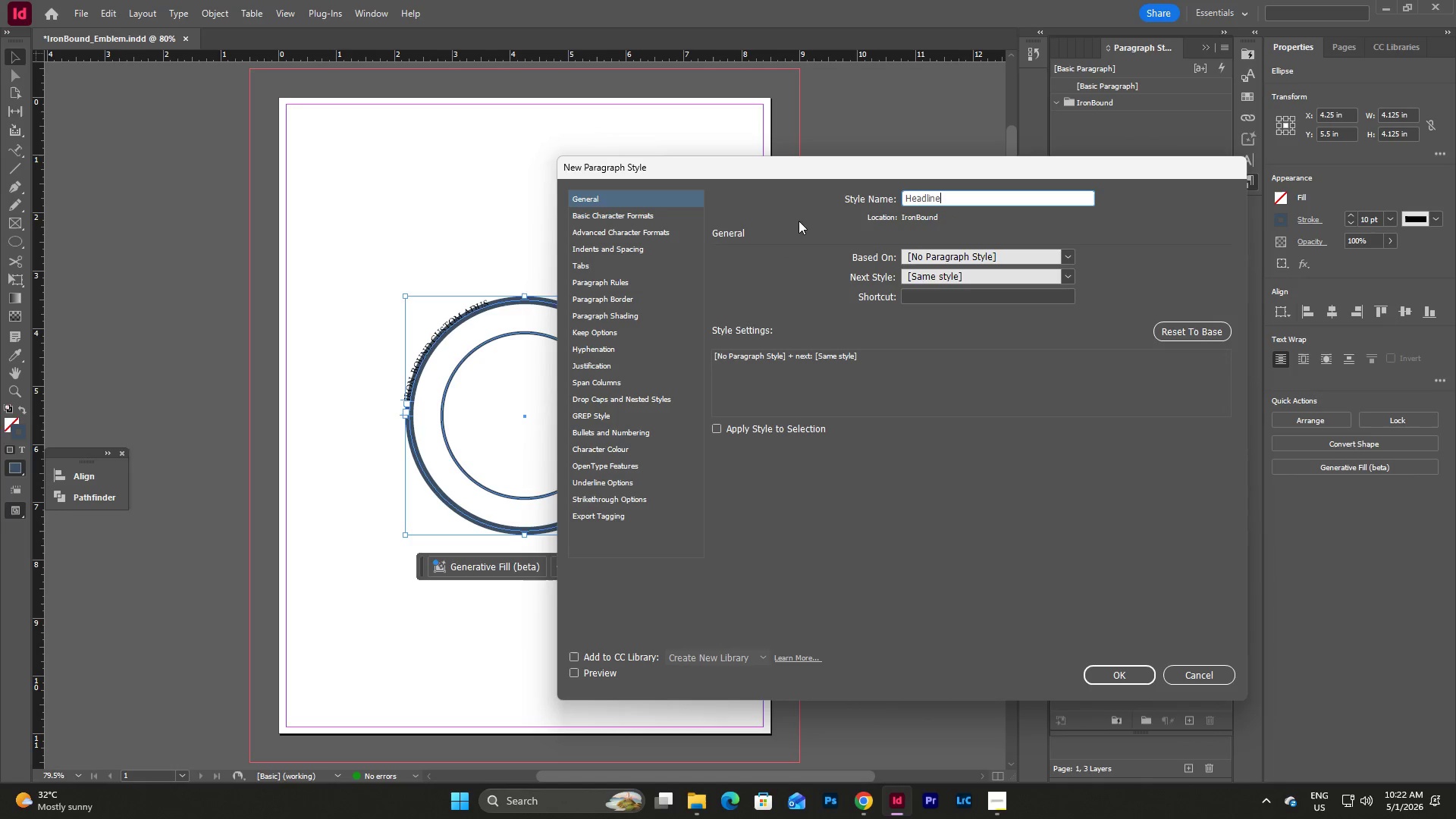 
left_click([664, 215])
 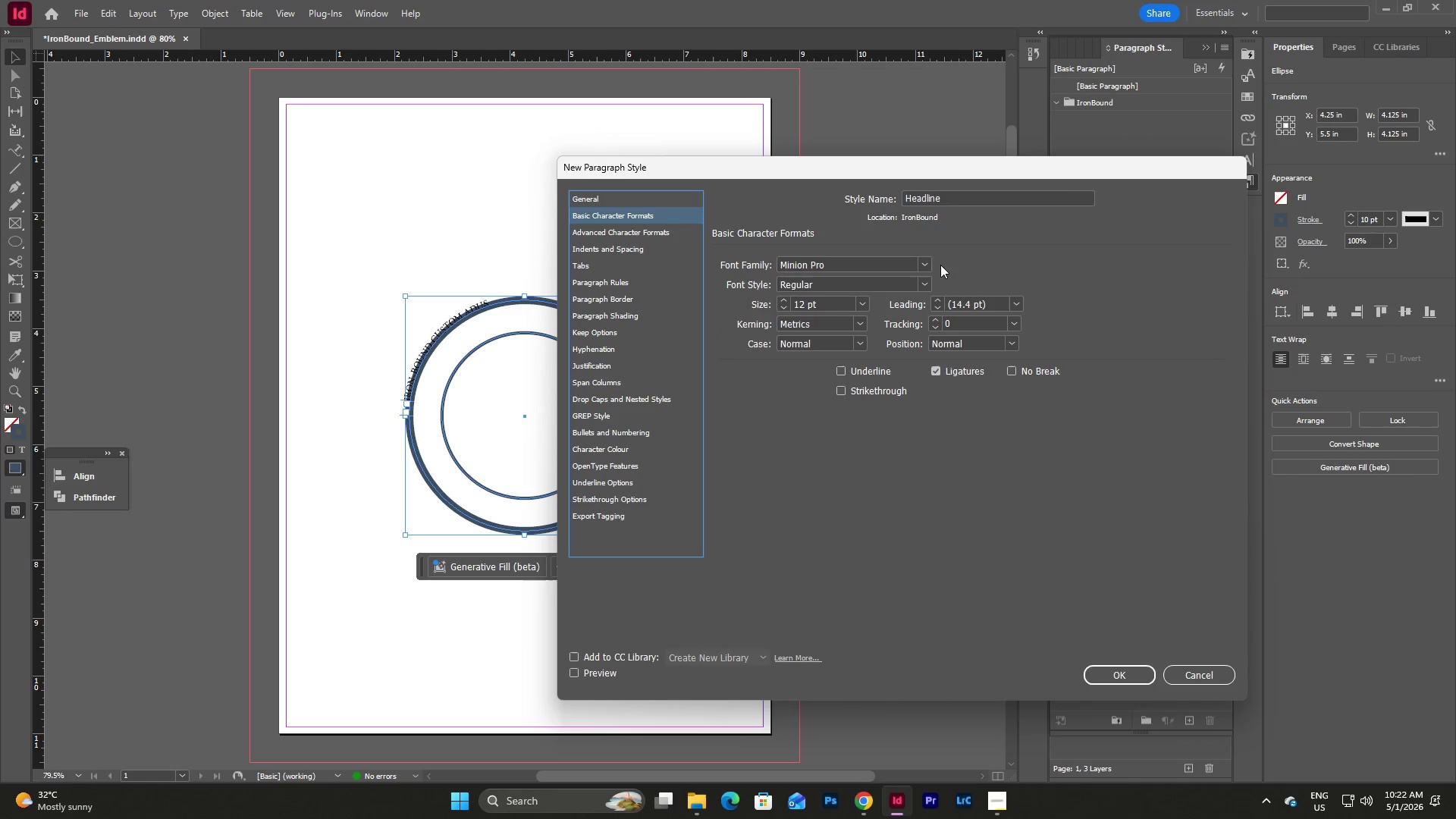 
left_click([924, 262])
 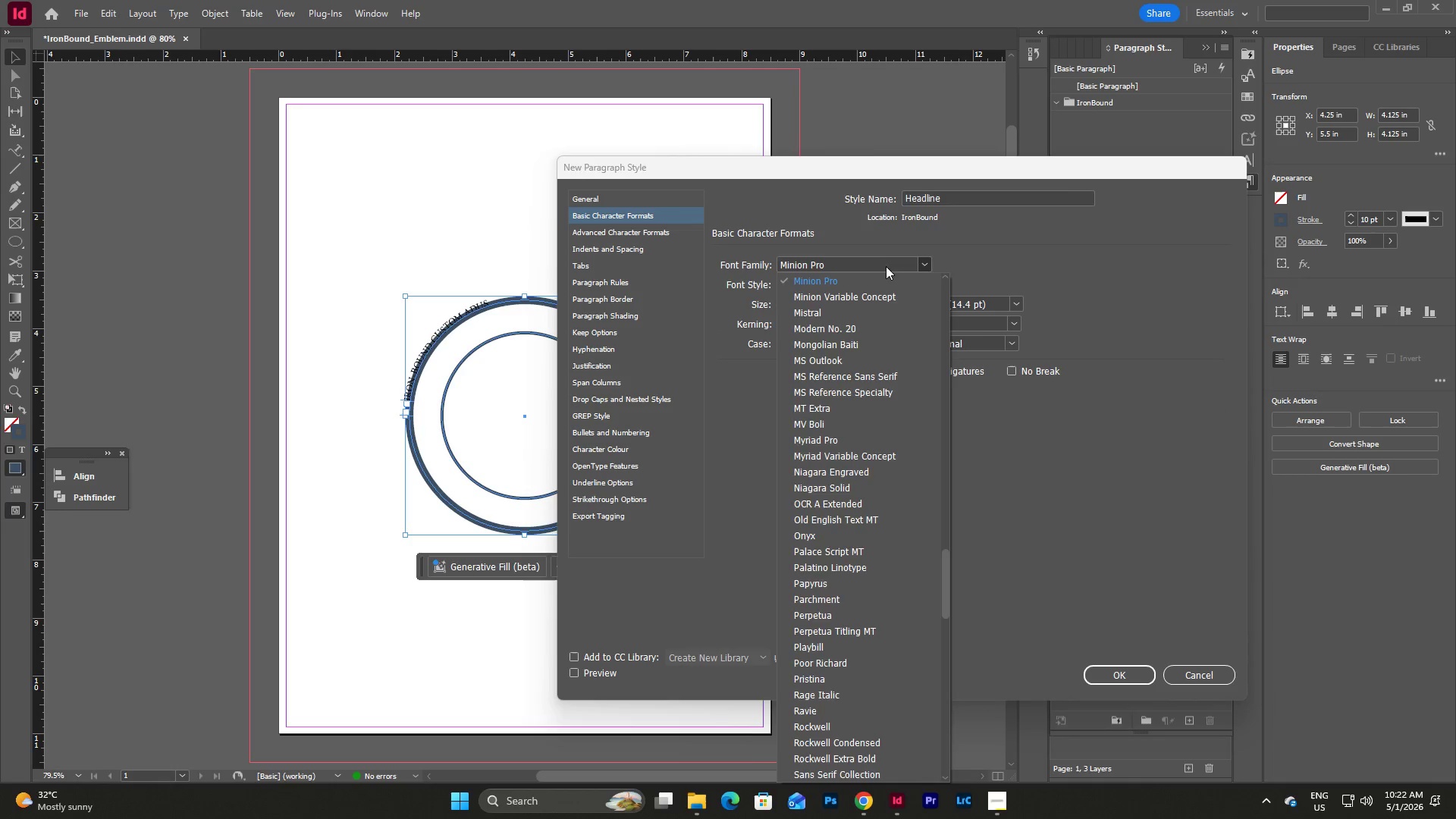 
left_click([886, 266])
 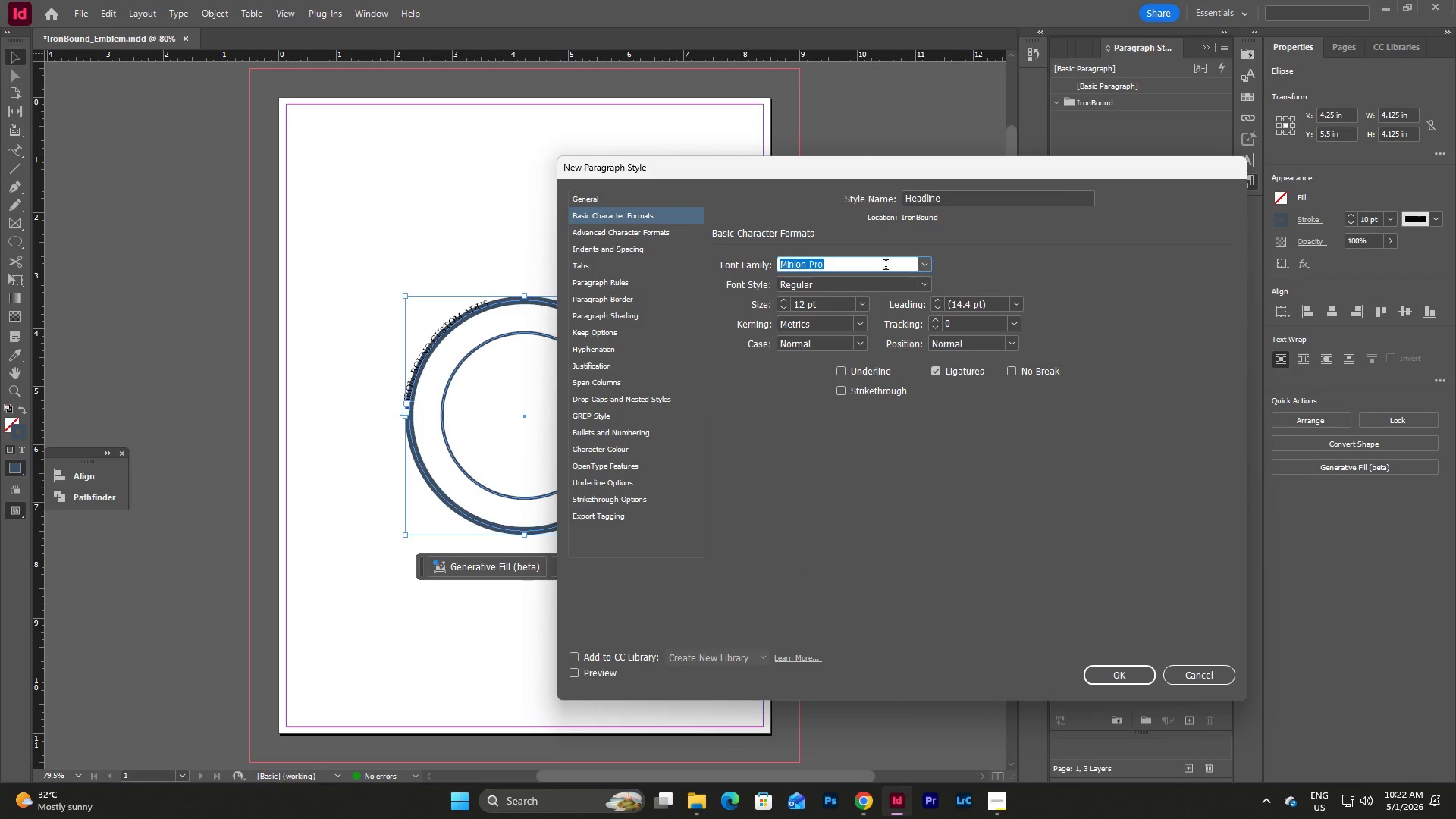 
type(lib)
 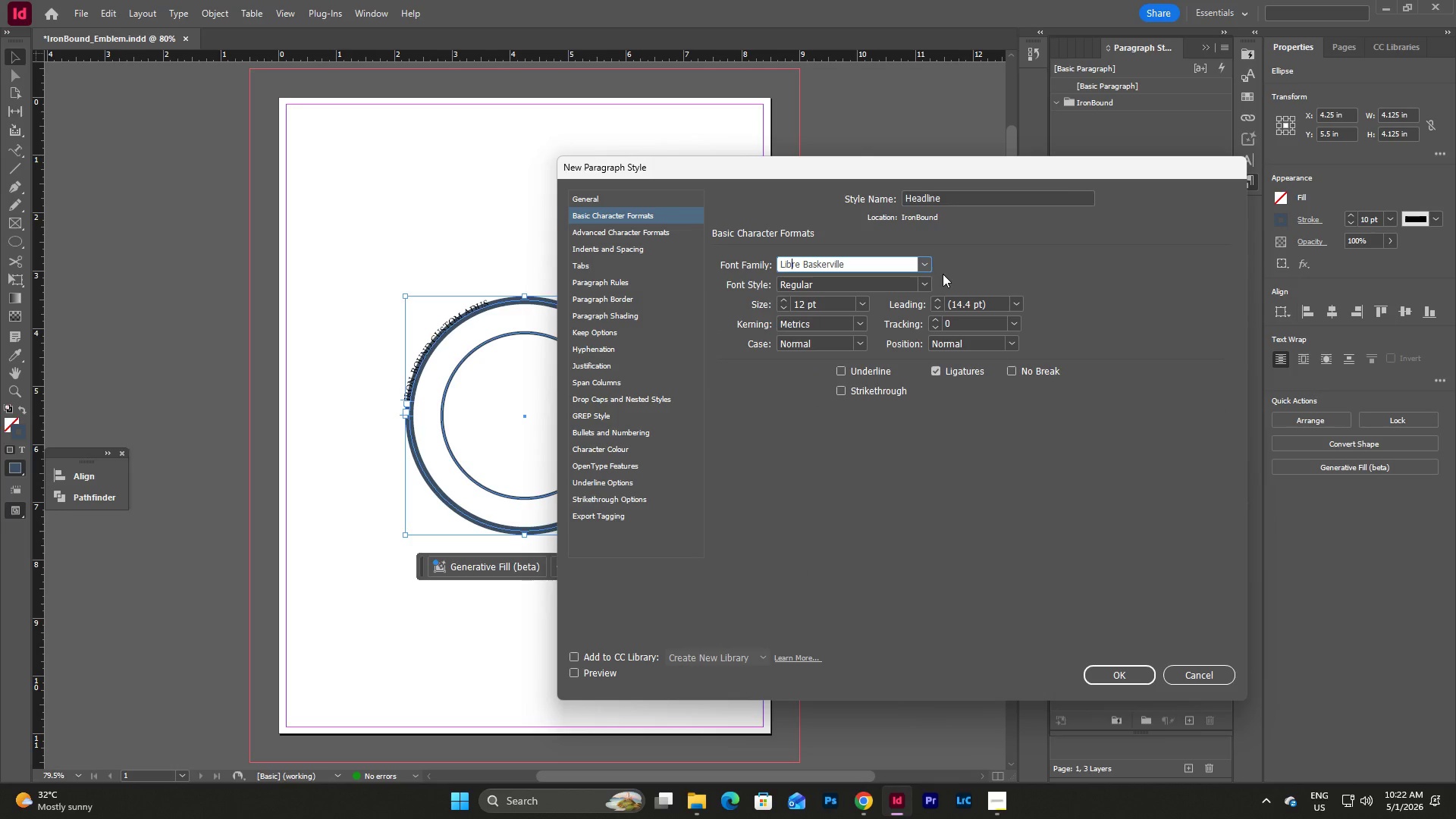 
left_click([927, 278])
 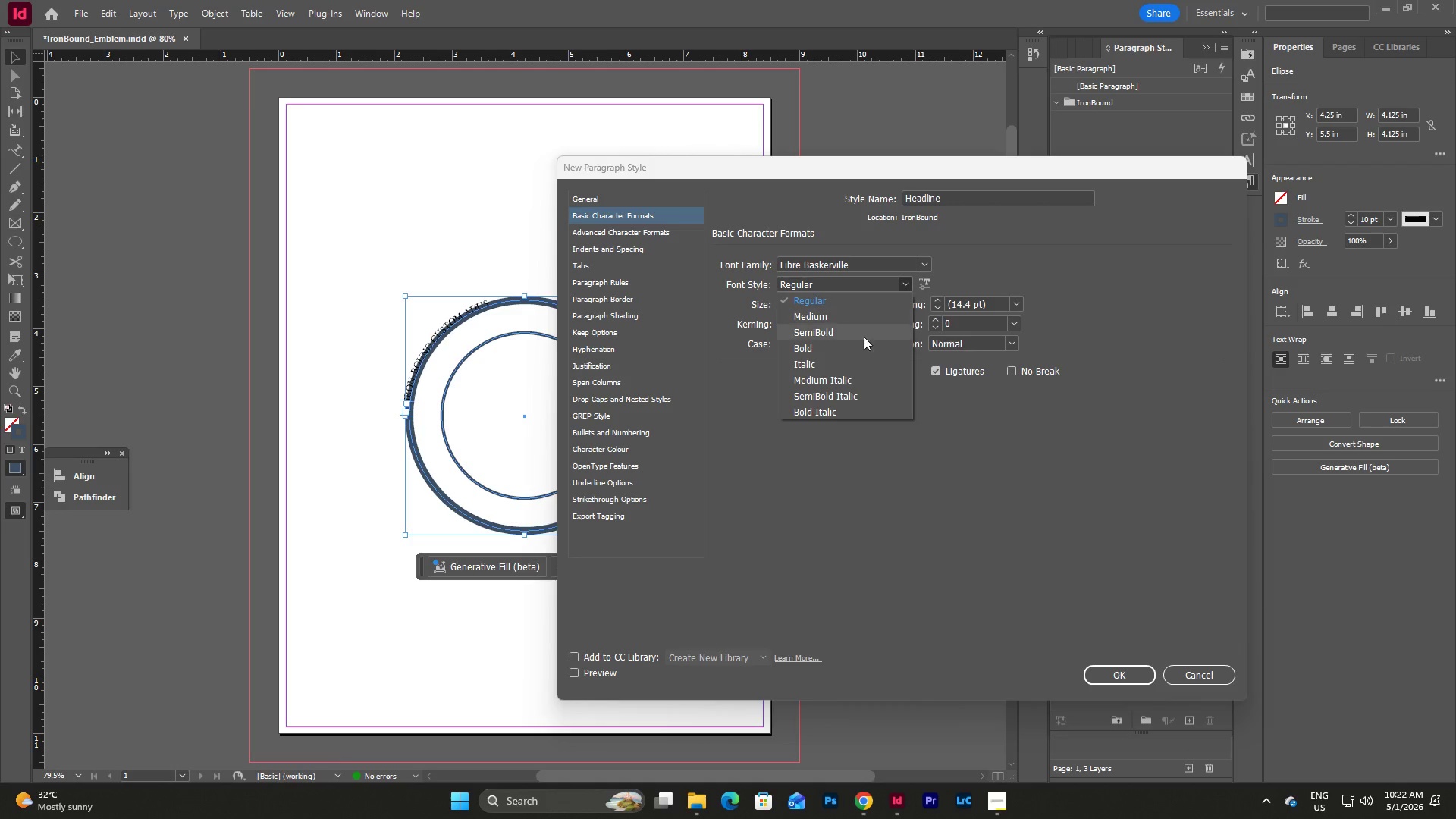 
left_click([855, 351])
 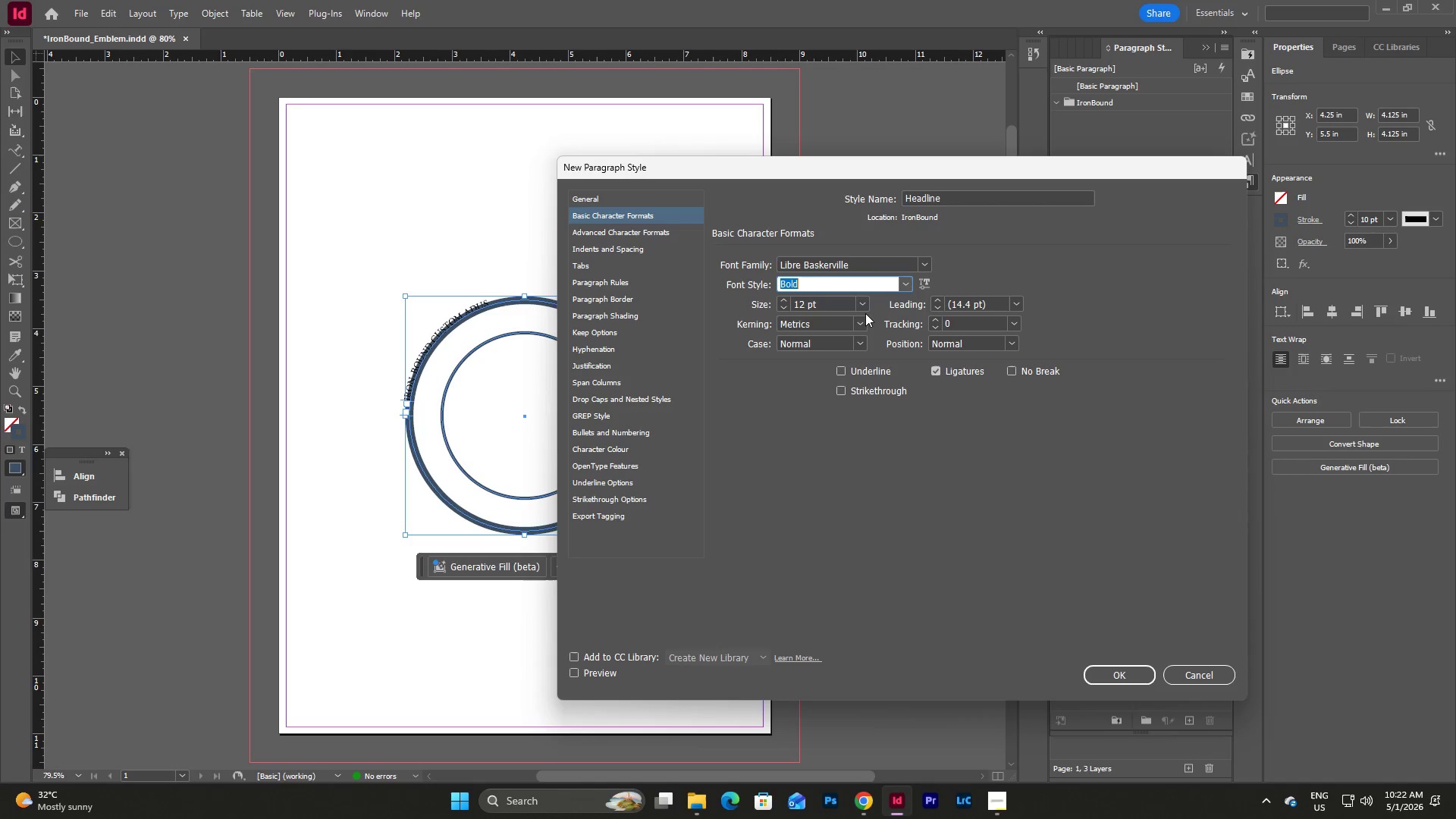 
left_click([859, 306])
 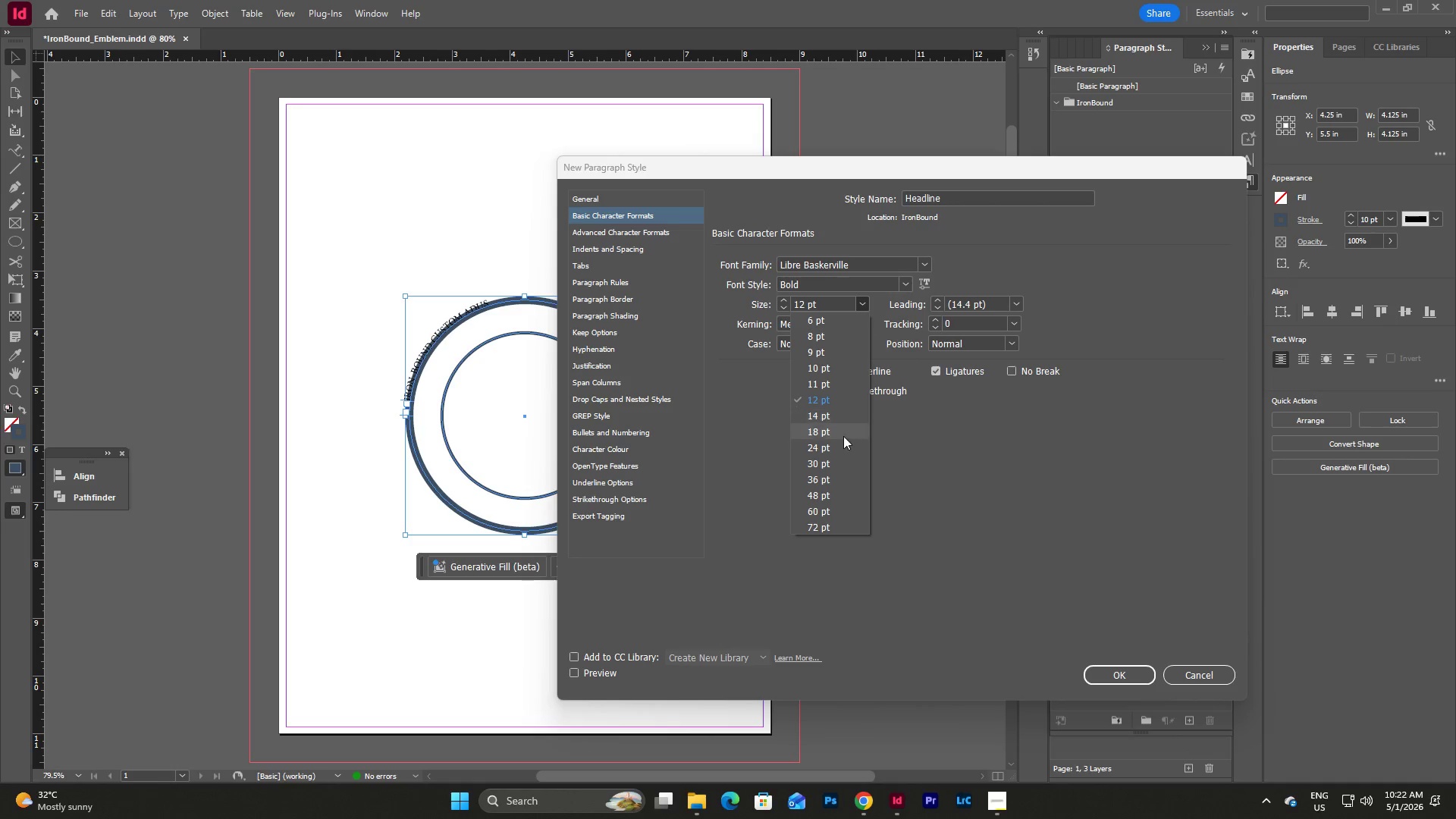 
left_click([833, 449])
 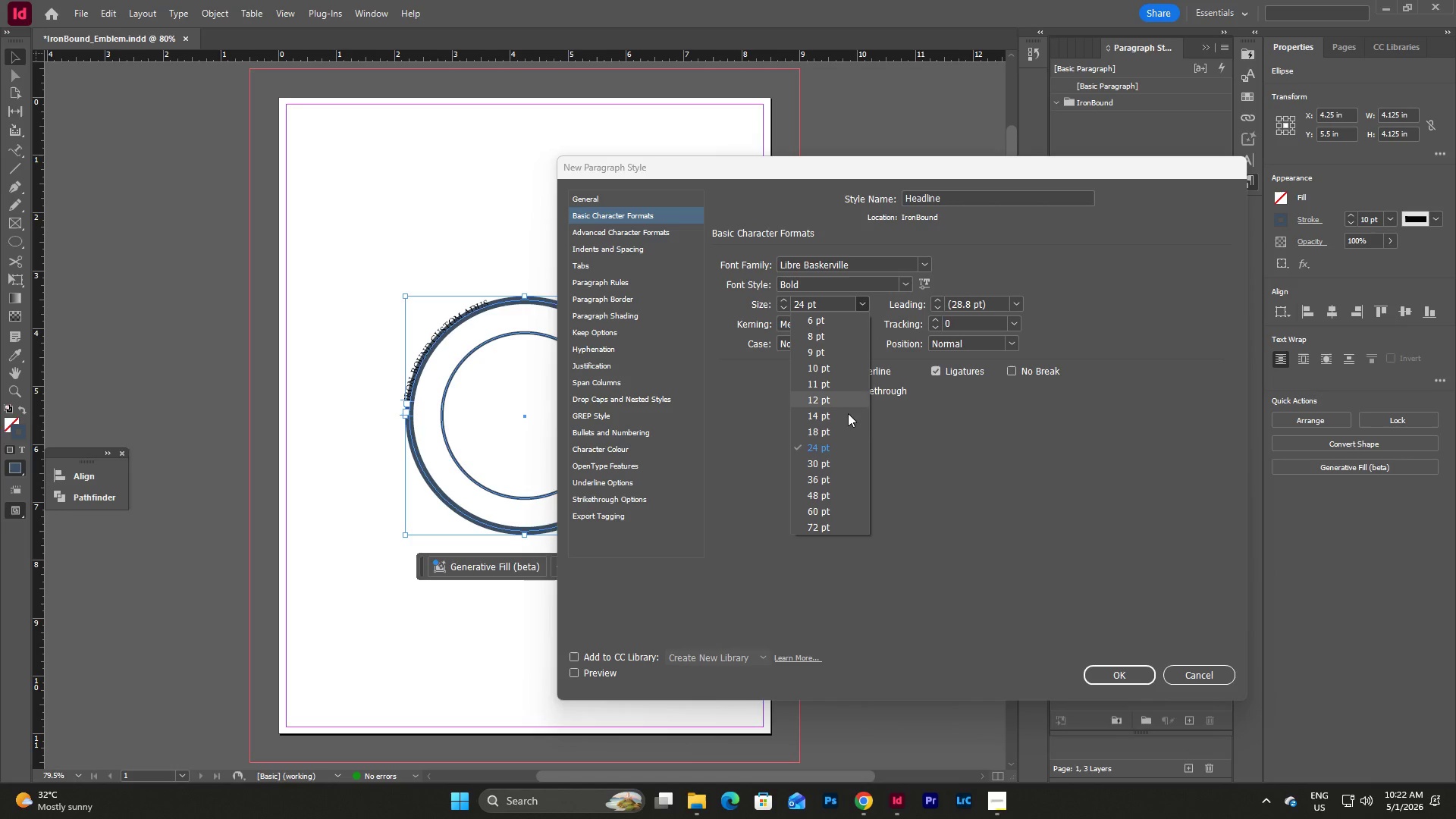 
left_click([838, 462])
 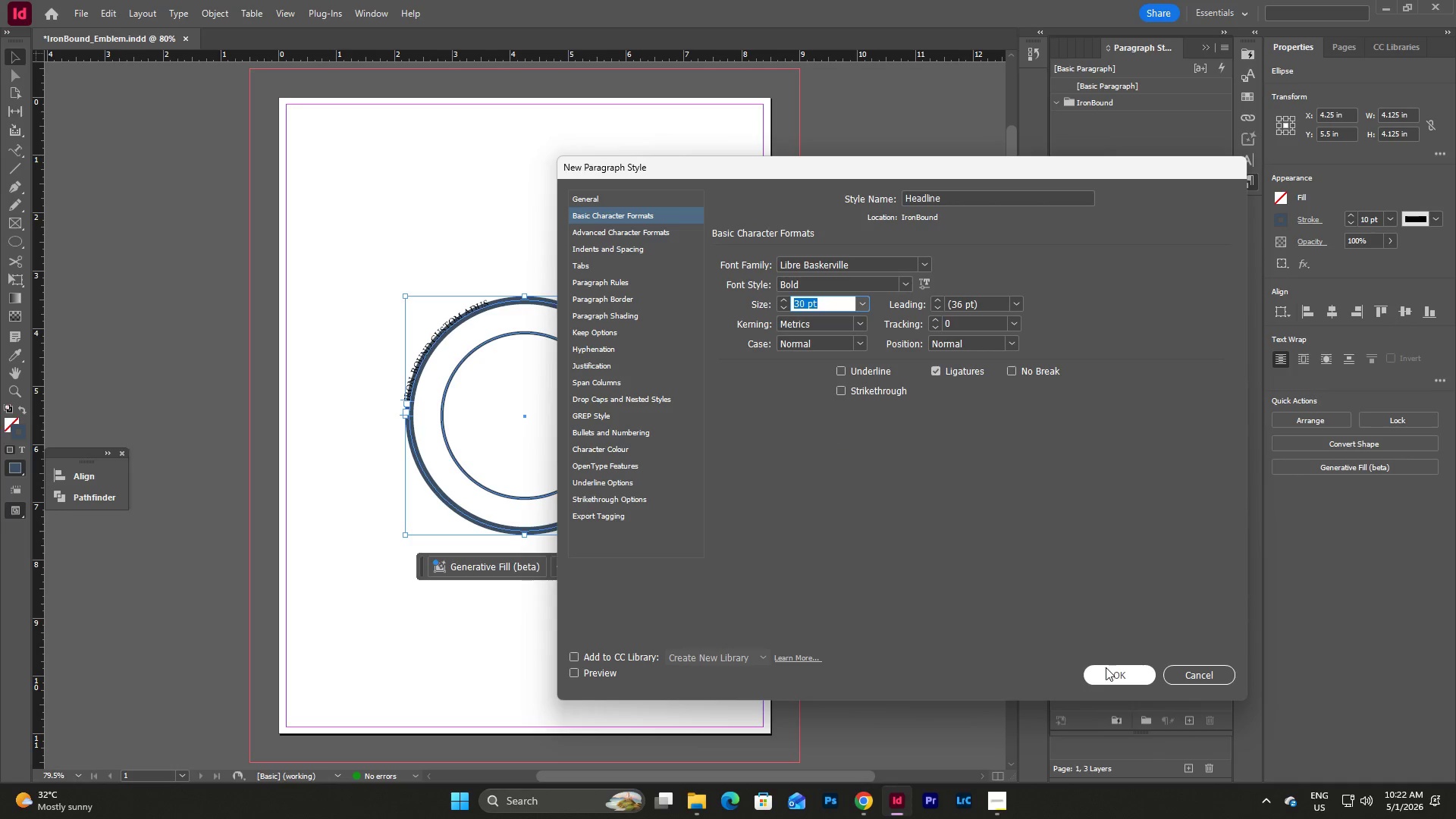 
wait(5.53)
 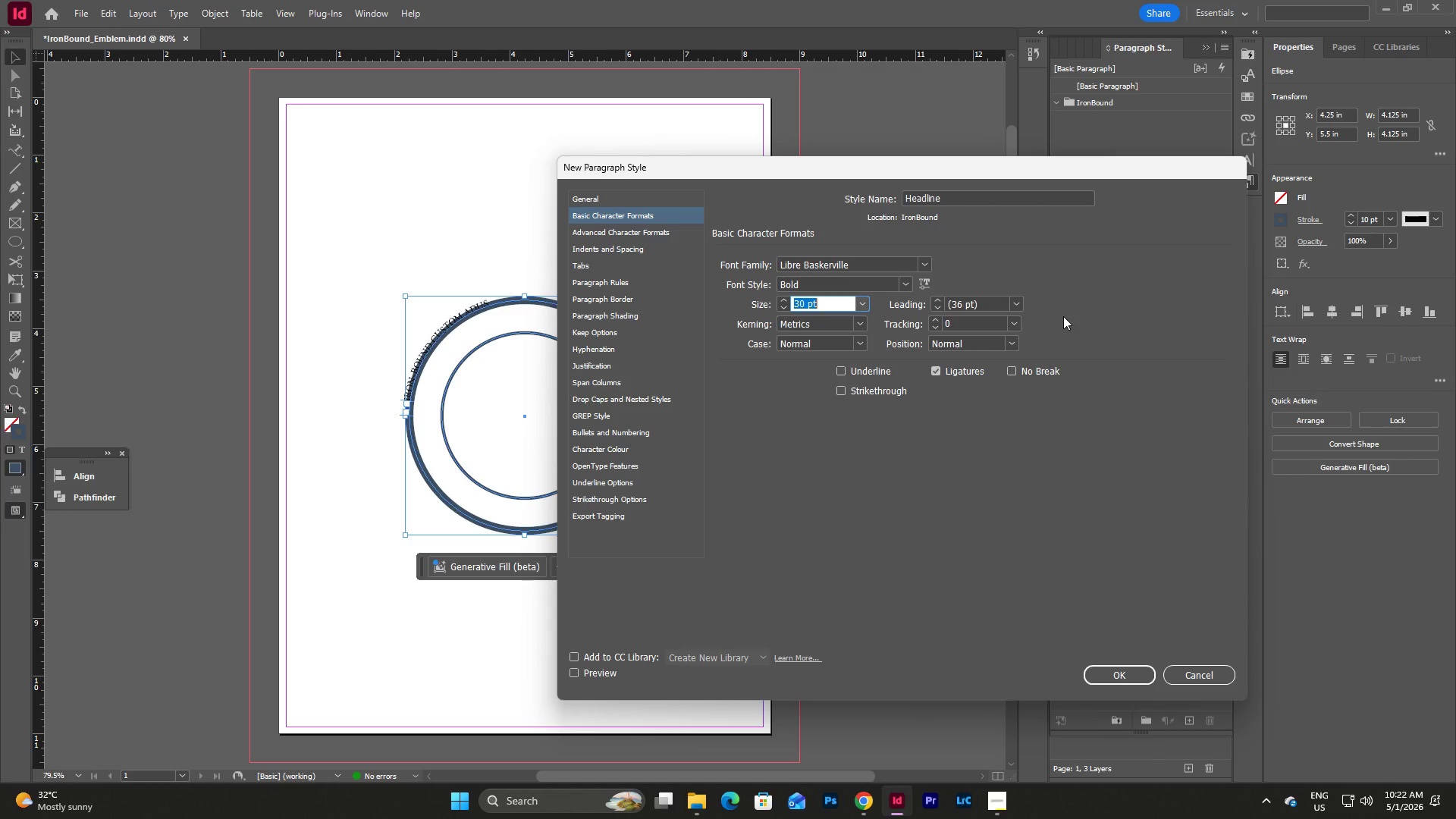 
left_click([609, 452])
 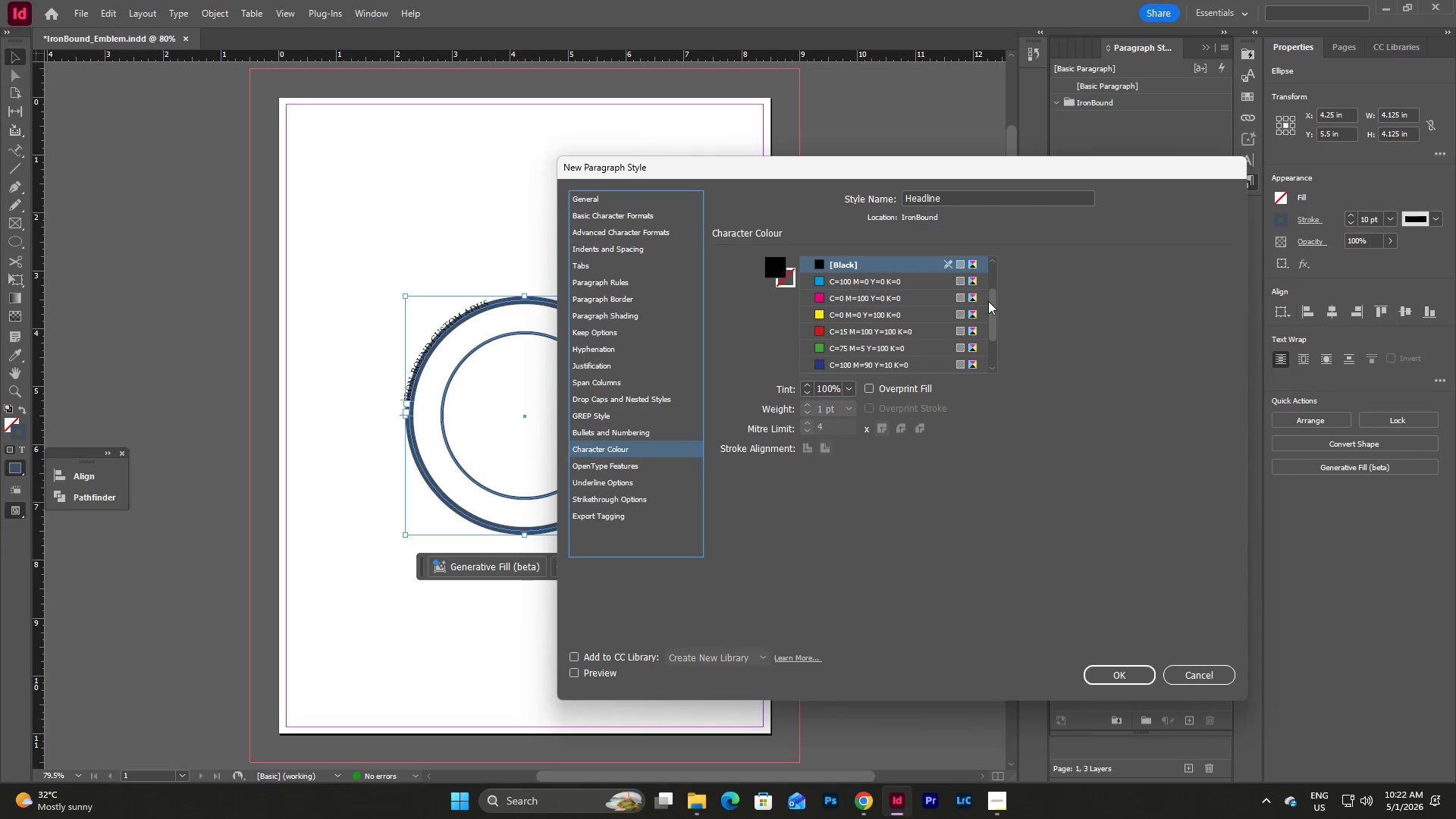 
left_click_drag(start_coordinate=[993, 301], to_coordinate=[995, 371])
 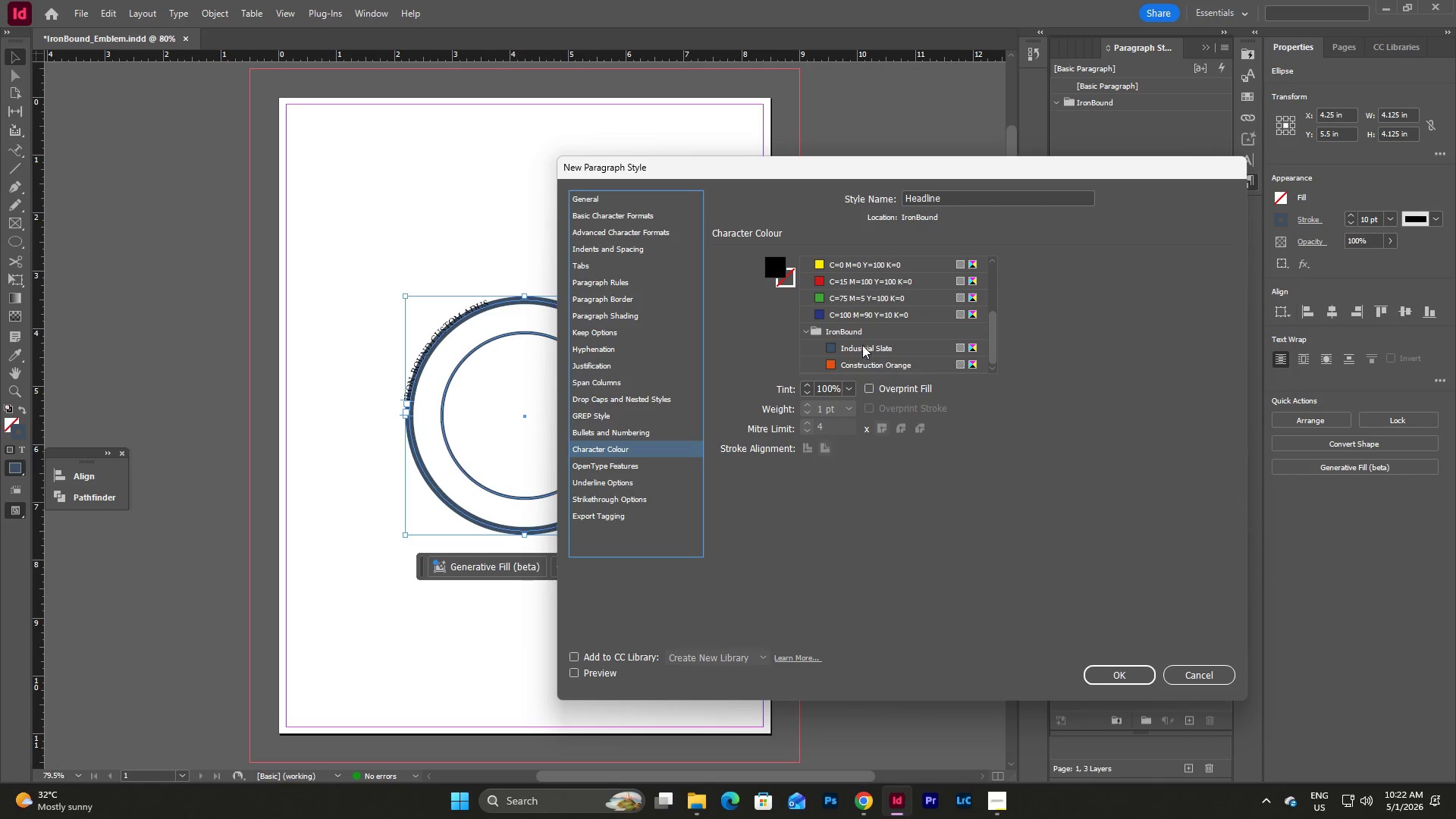 
left_click([862, 345])
 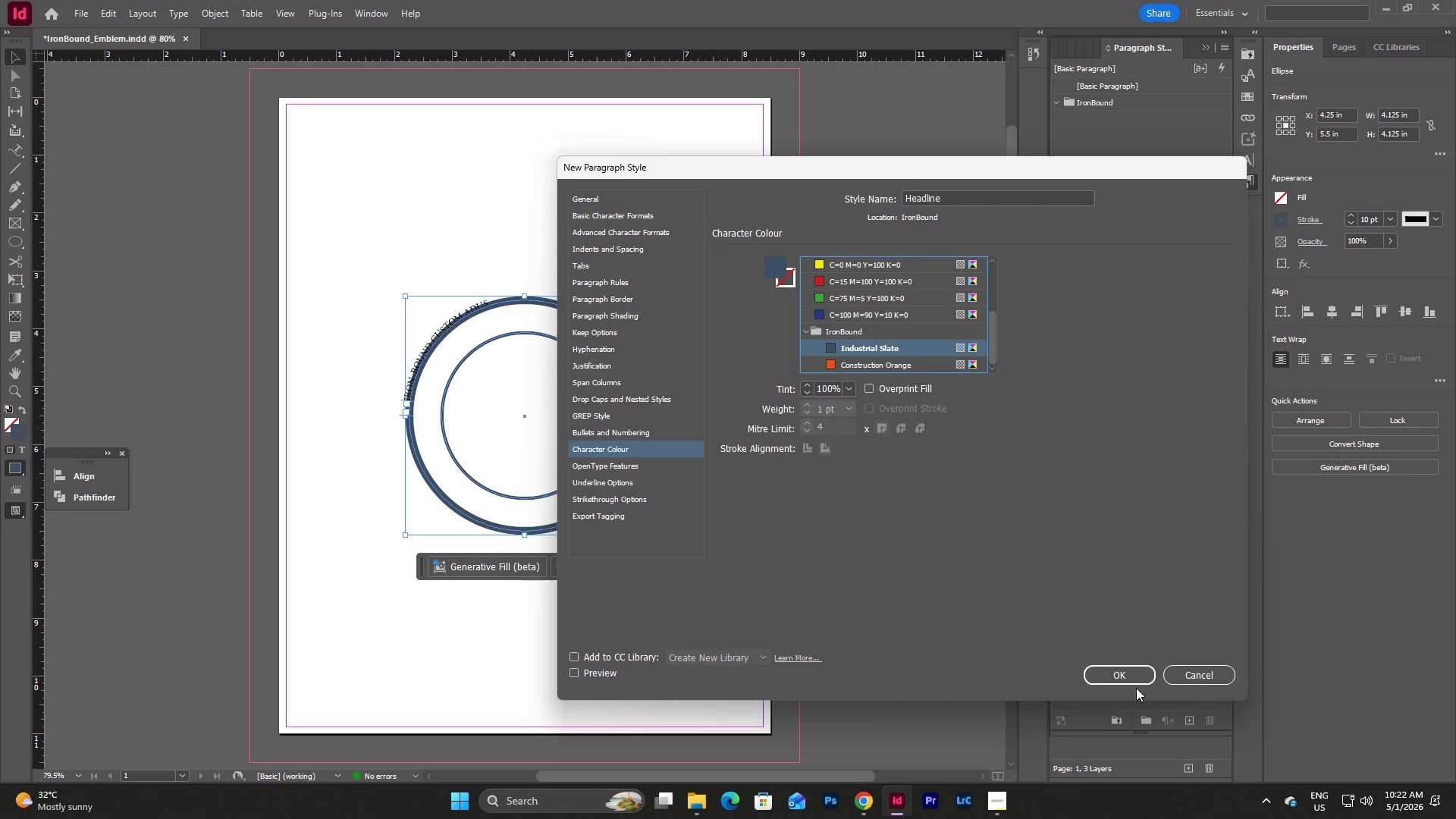 
left_click([1128, 674])
 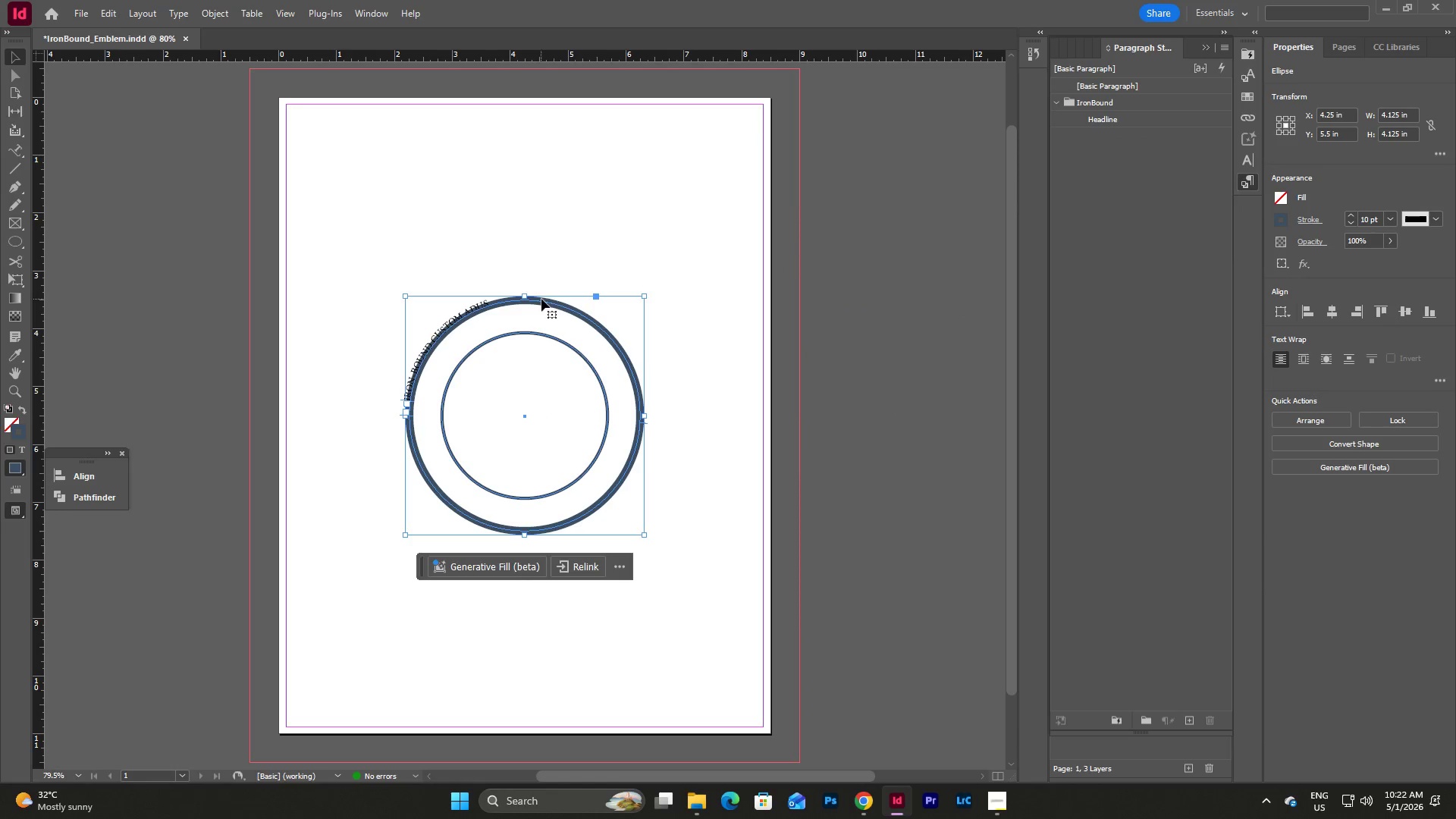 
left_click([1097, 111])
 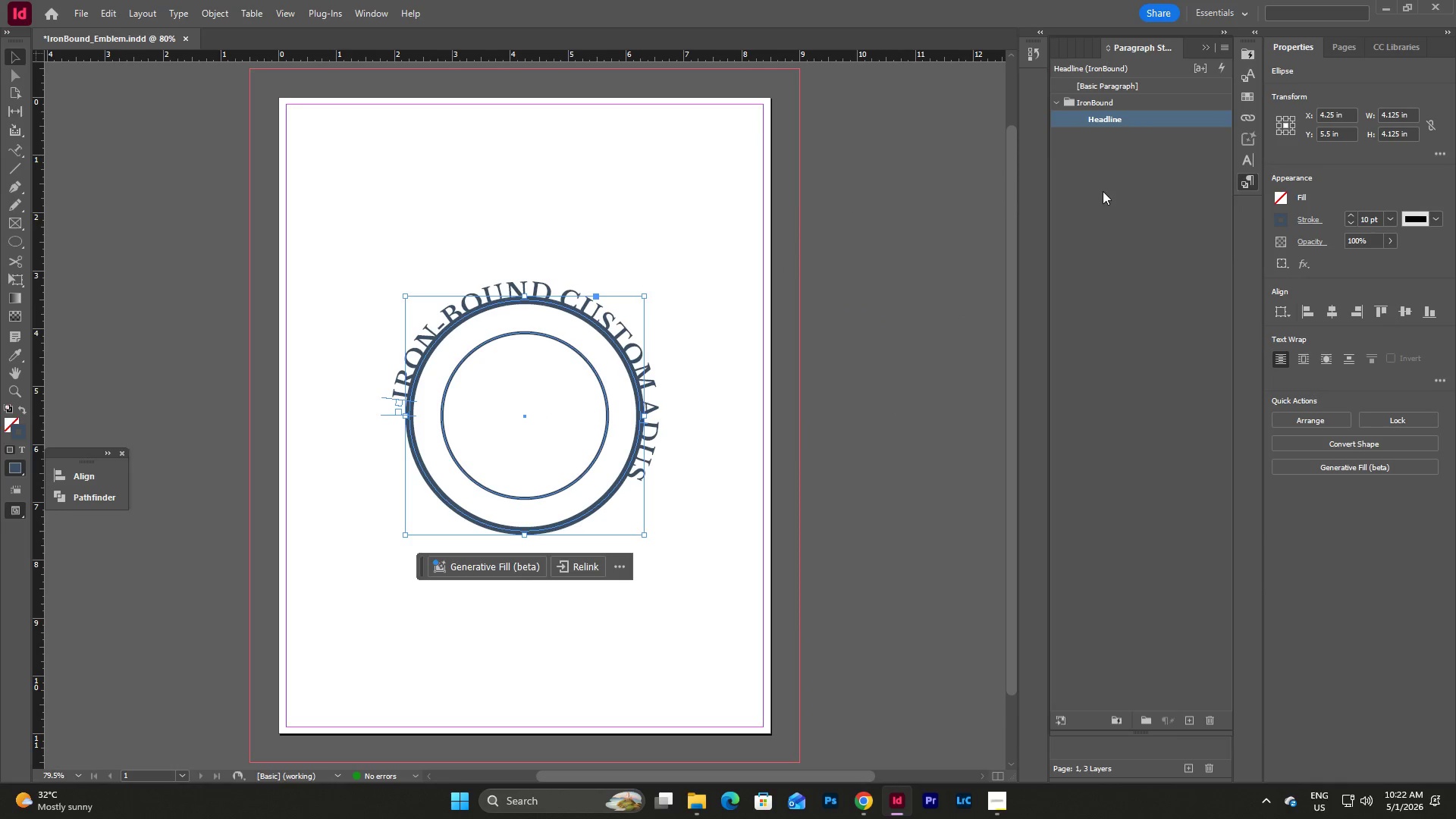 
double_click([1109, 116])
 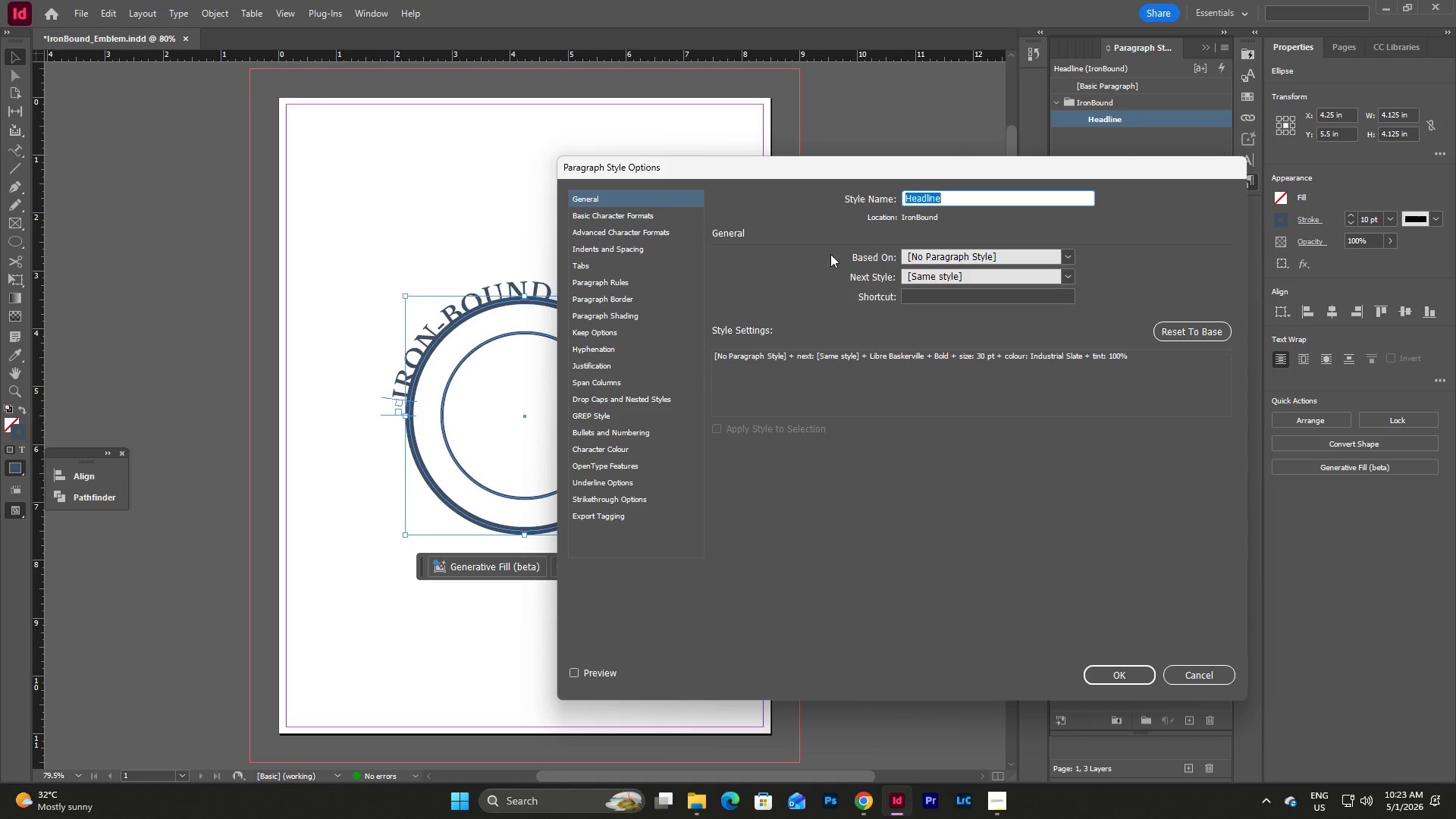 
left_click([626, 212])
 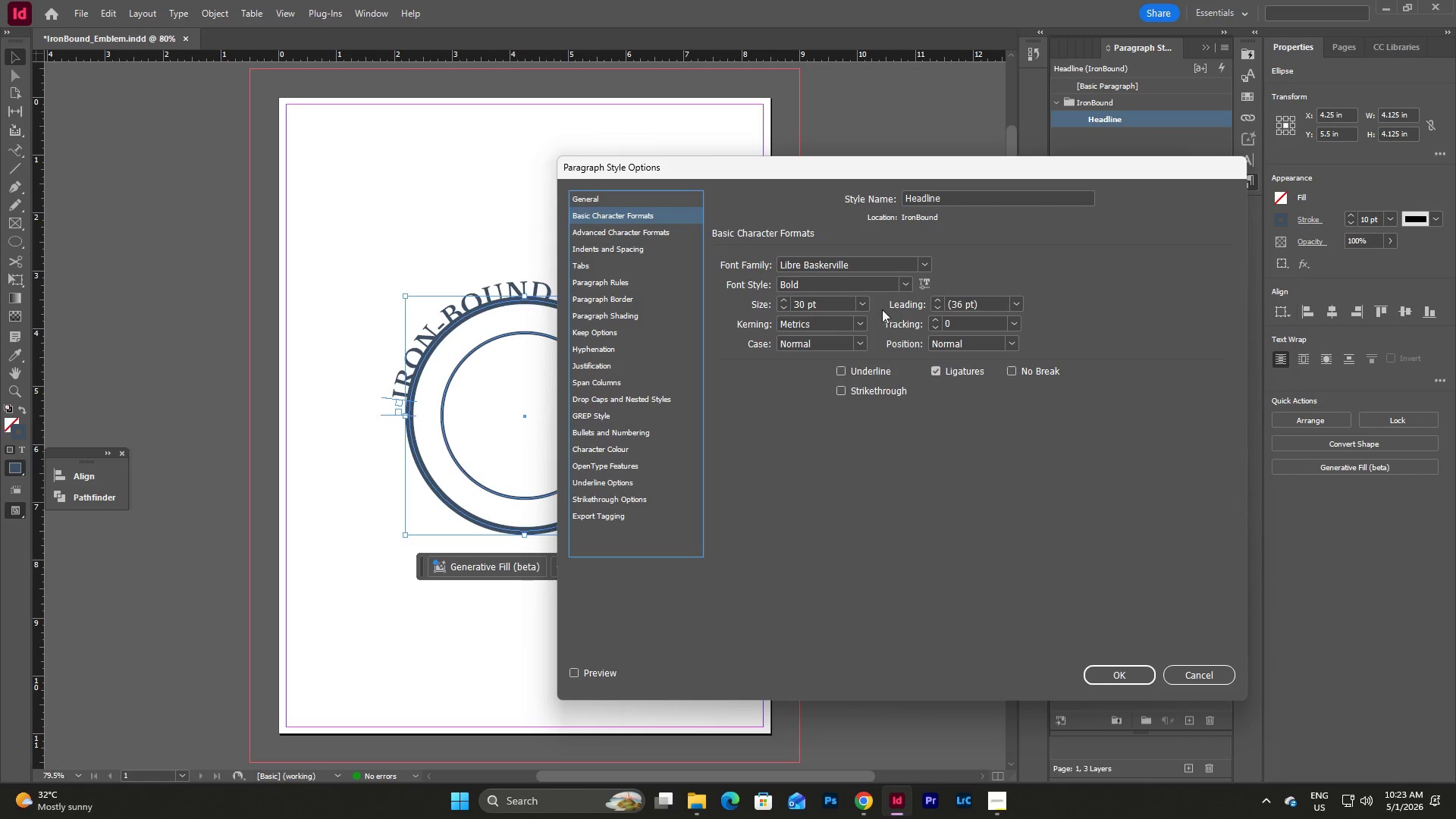 
left_click([868, 301])
 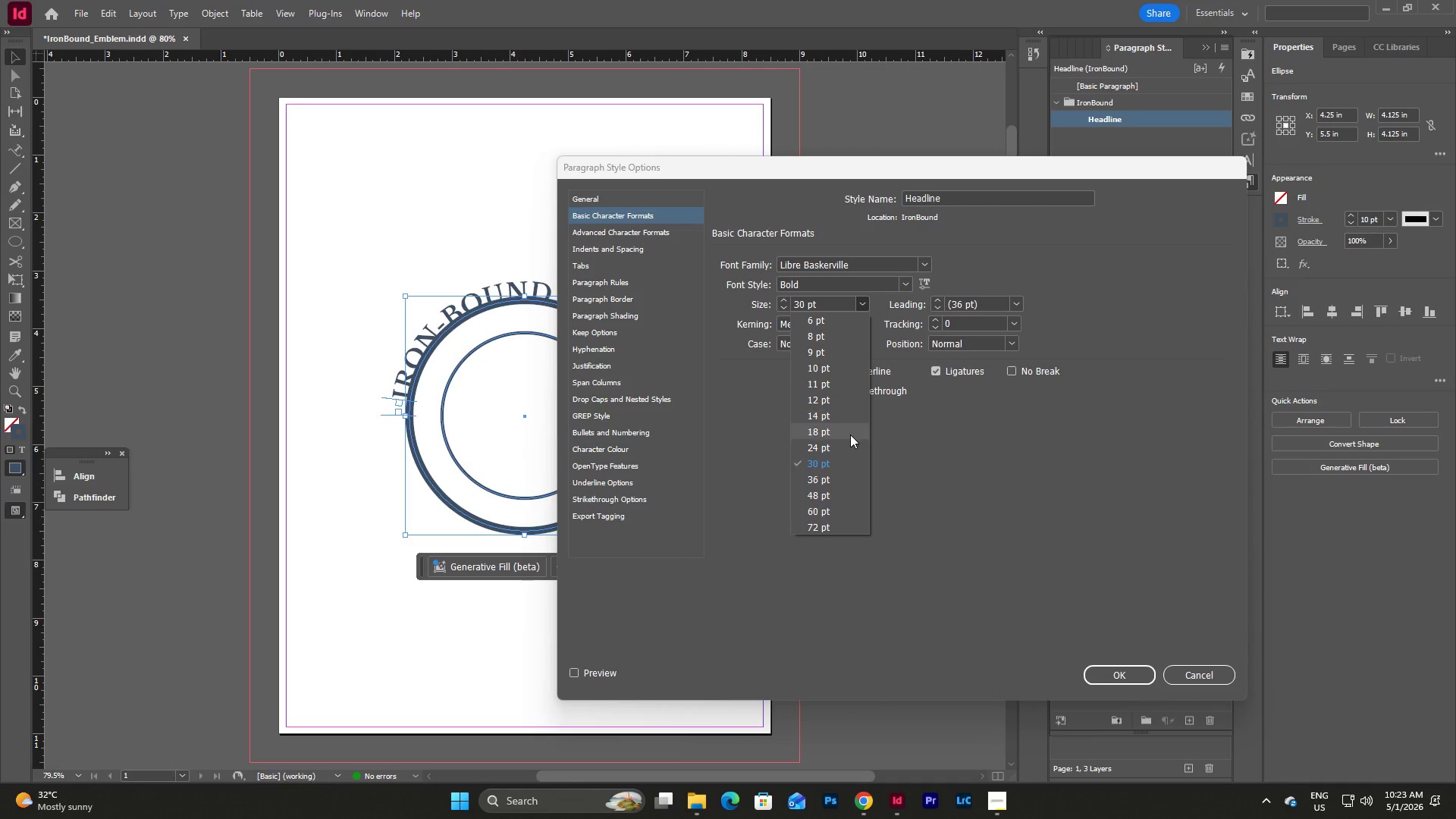 
left_click([837, 447])
 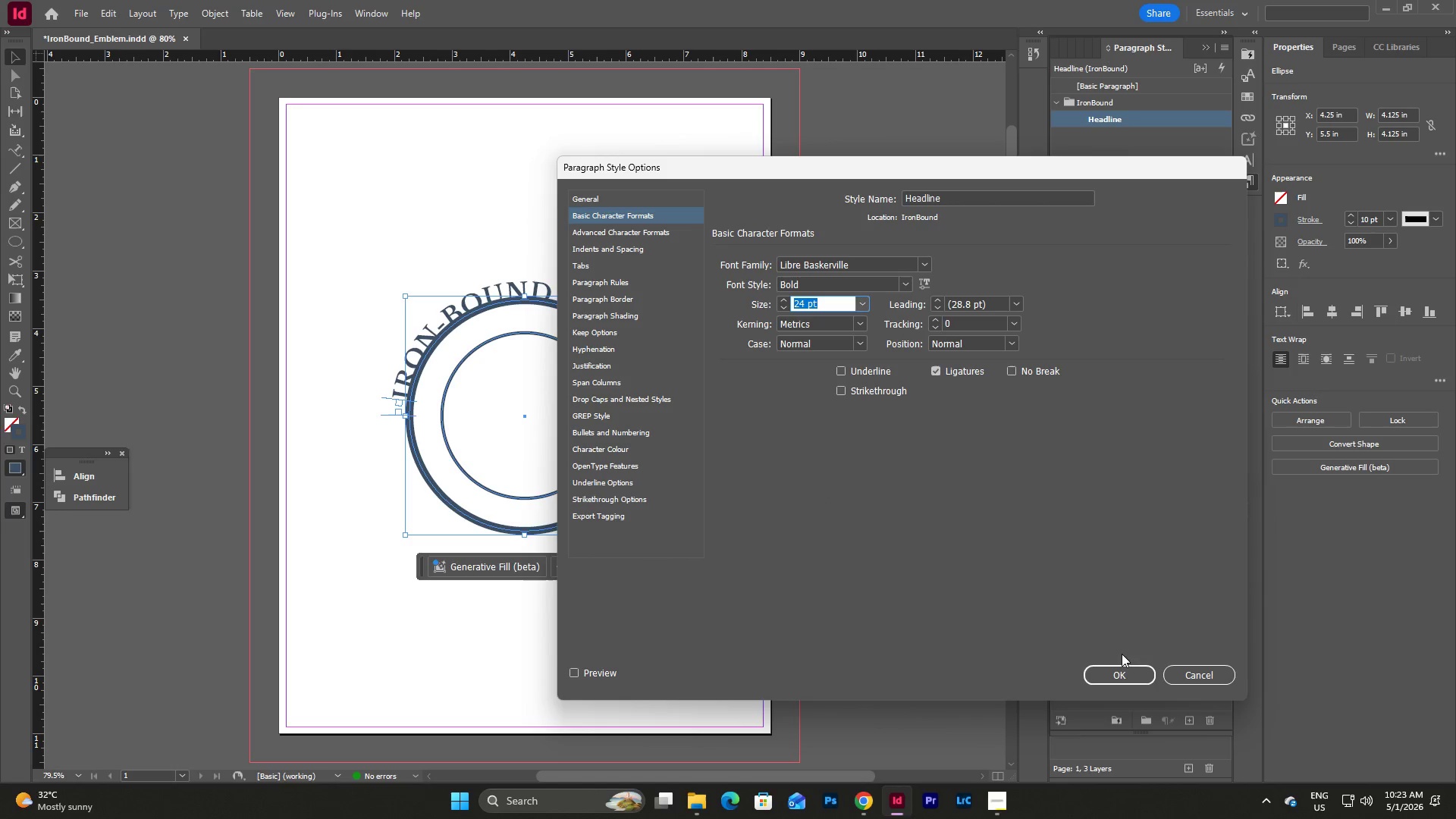 
left_click([1104, 677])
 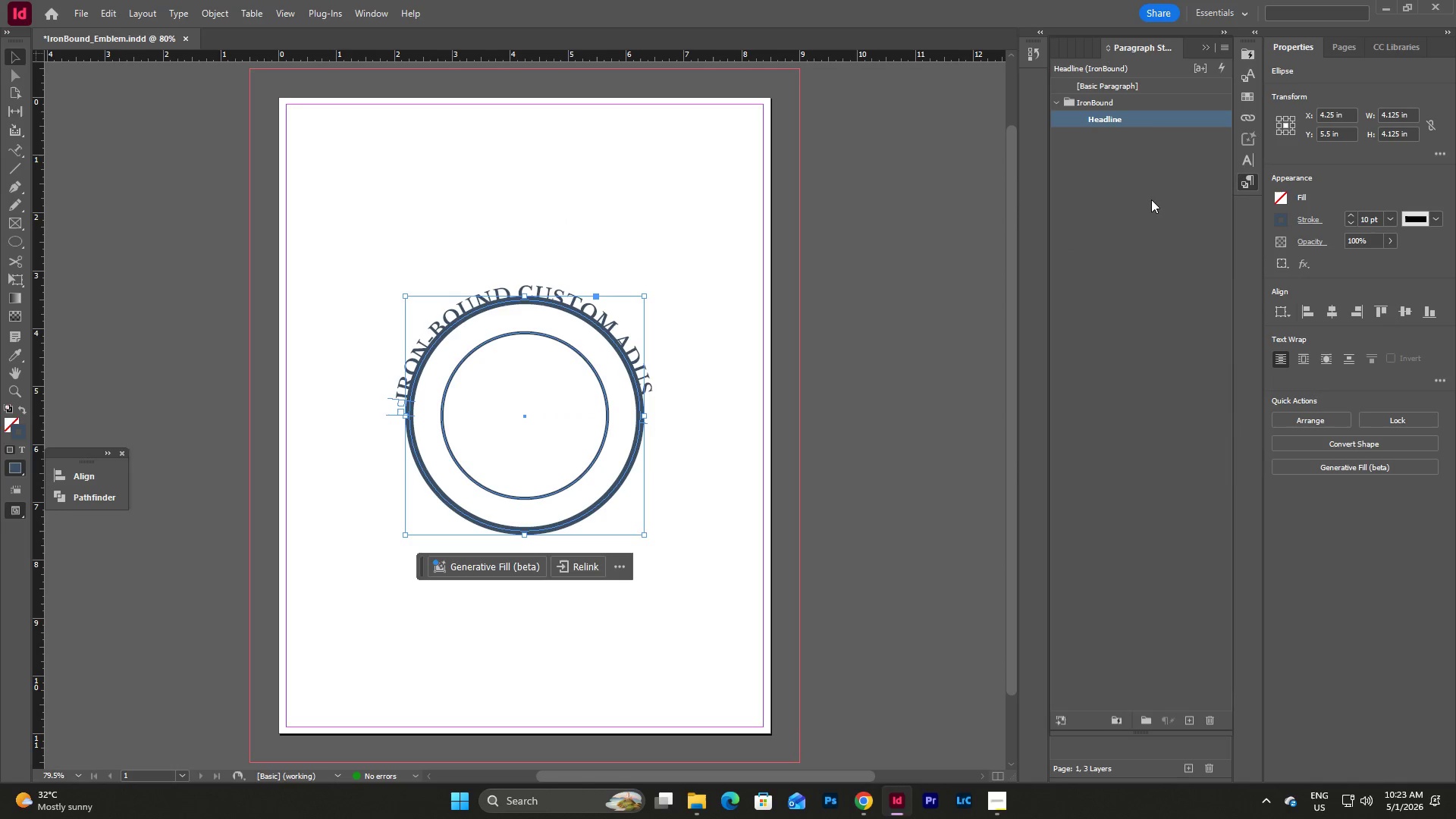 
double_click([1136, 118])
 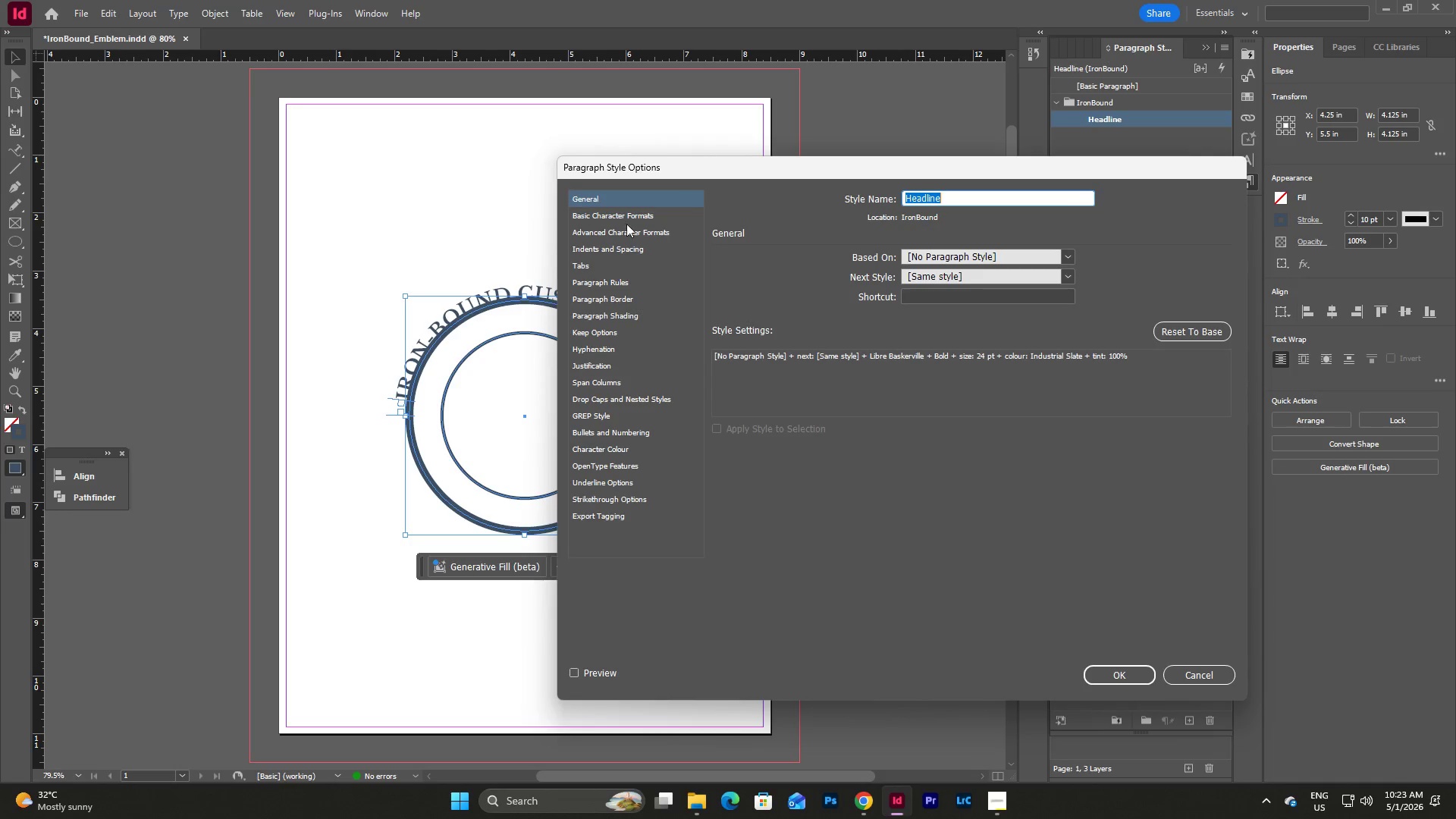 
left_click([604, 220])
 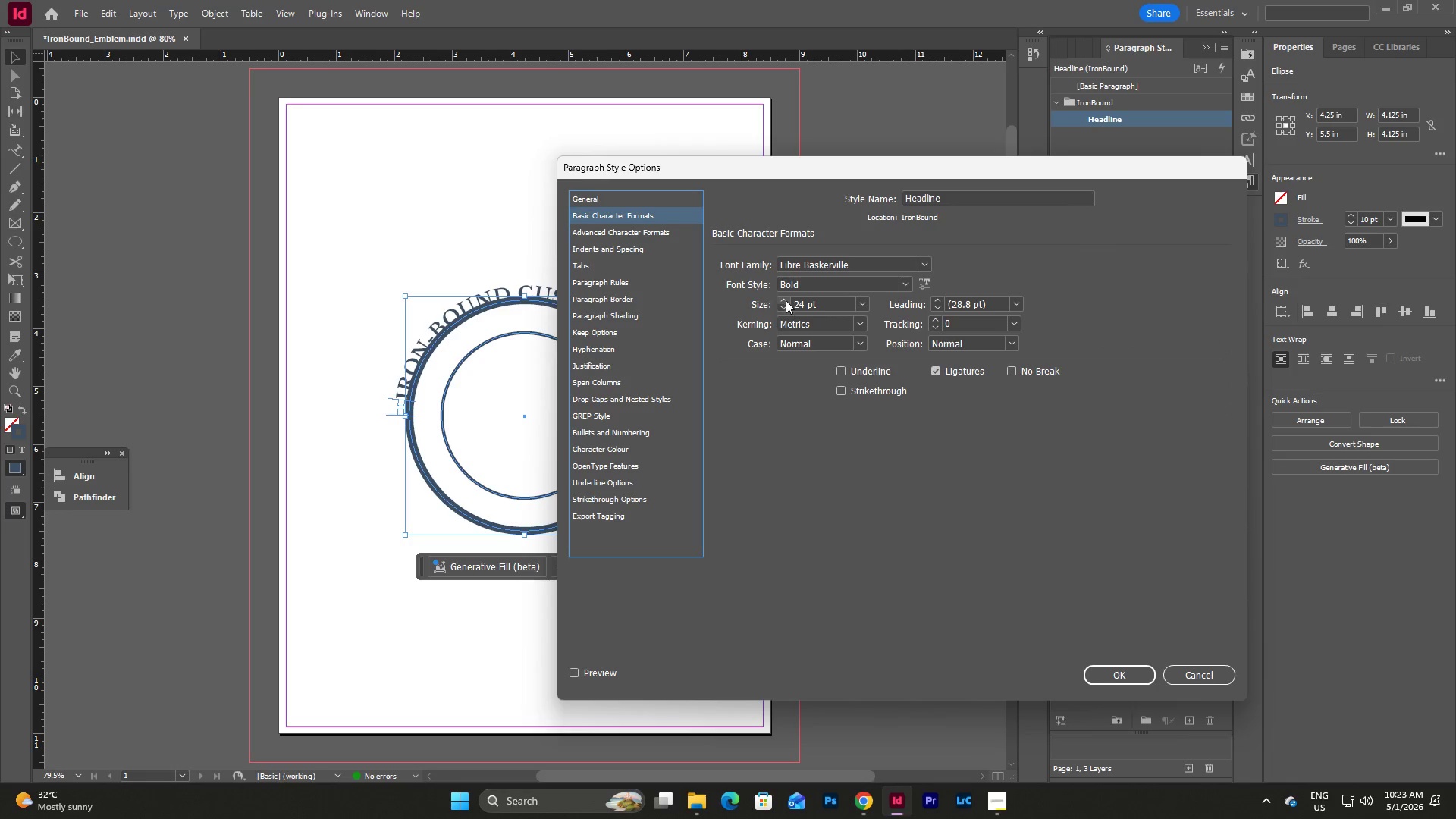 
double_click([786, 300])
 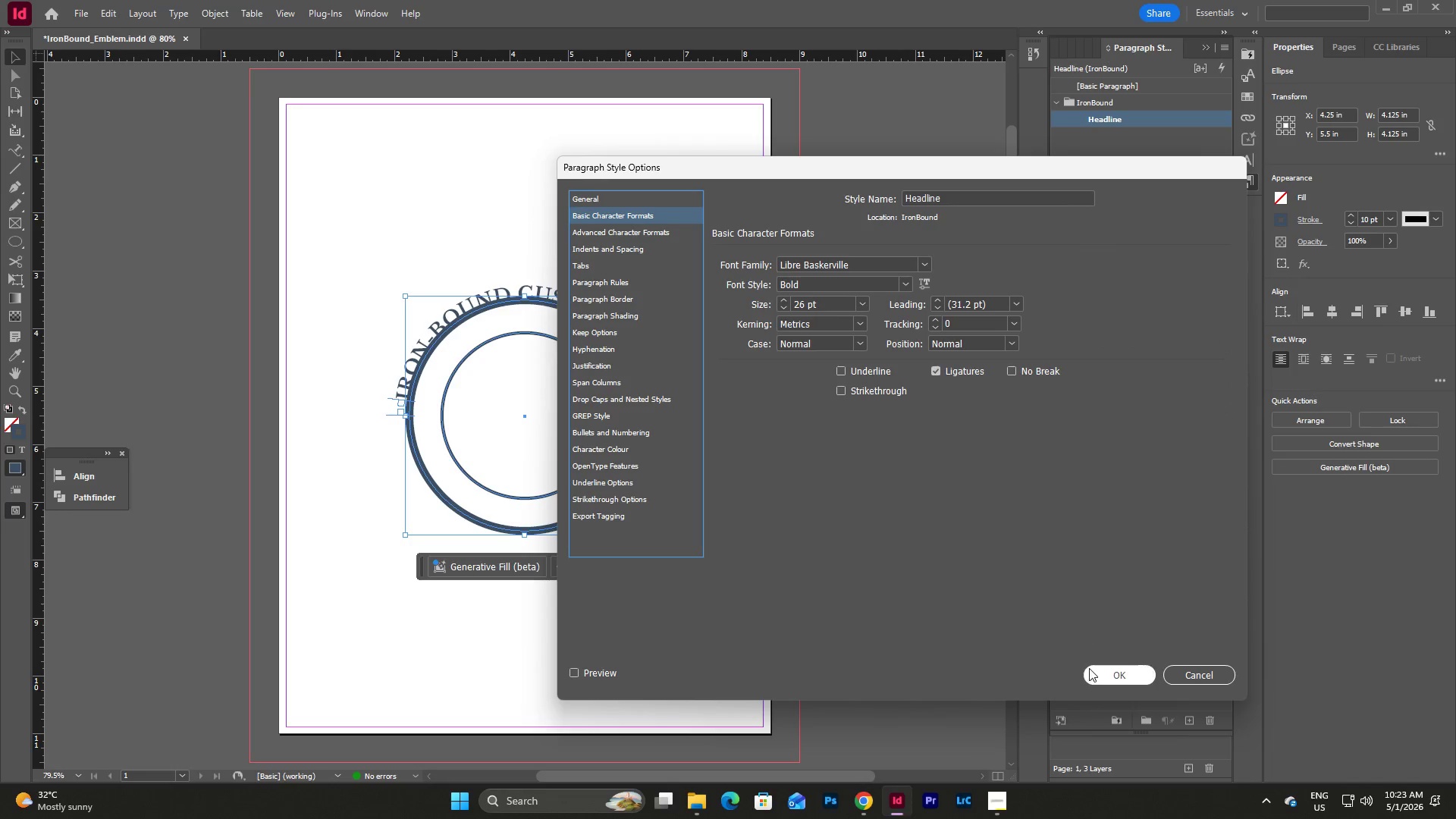 
left_click([1092, 672])
 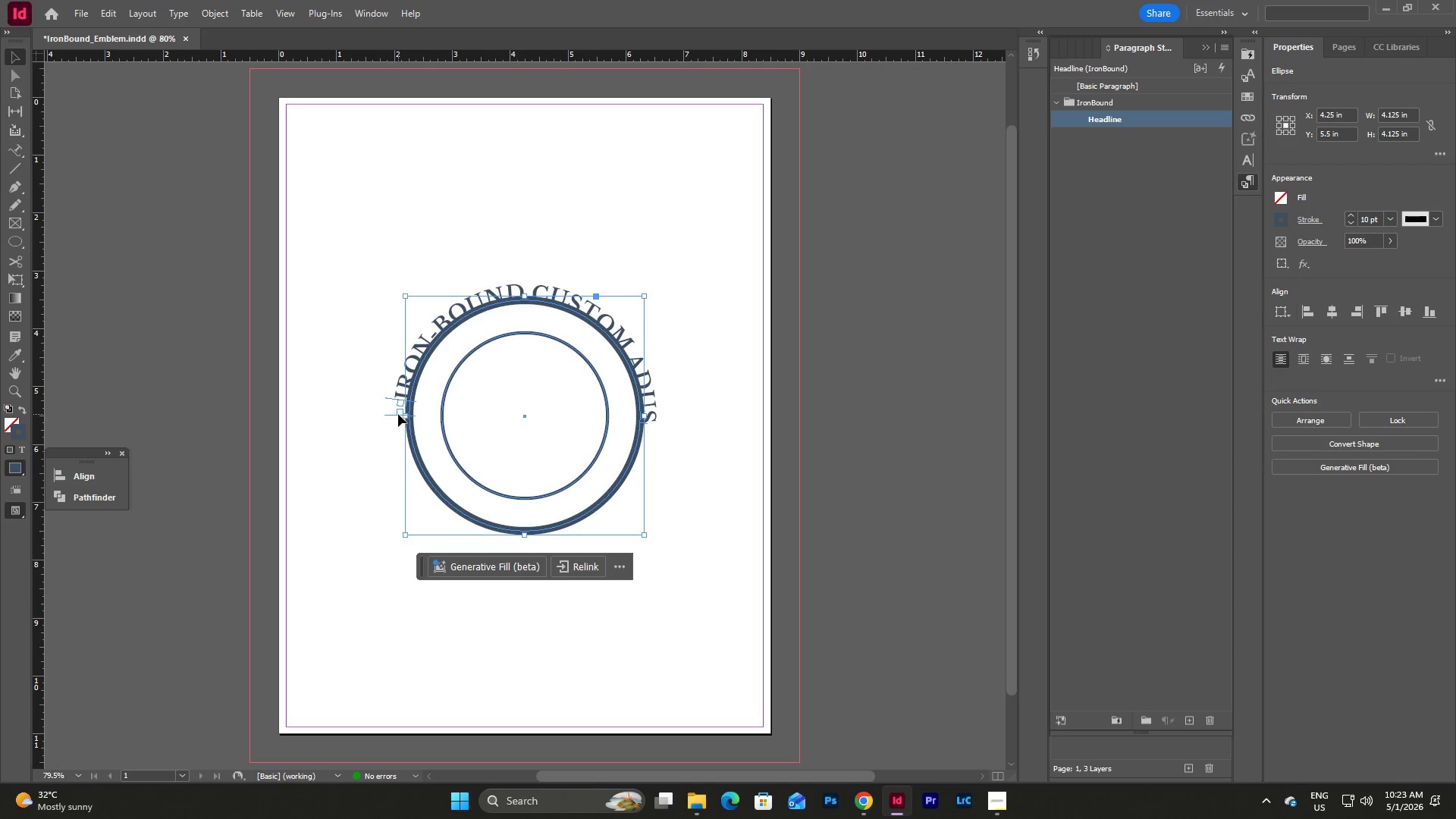 
left_click([398, 414])
 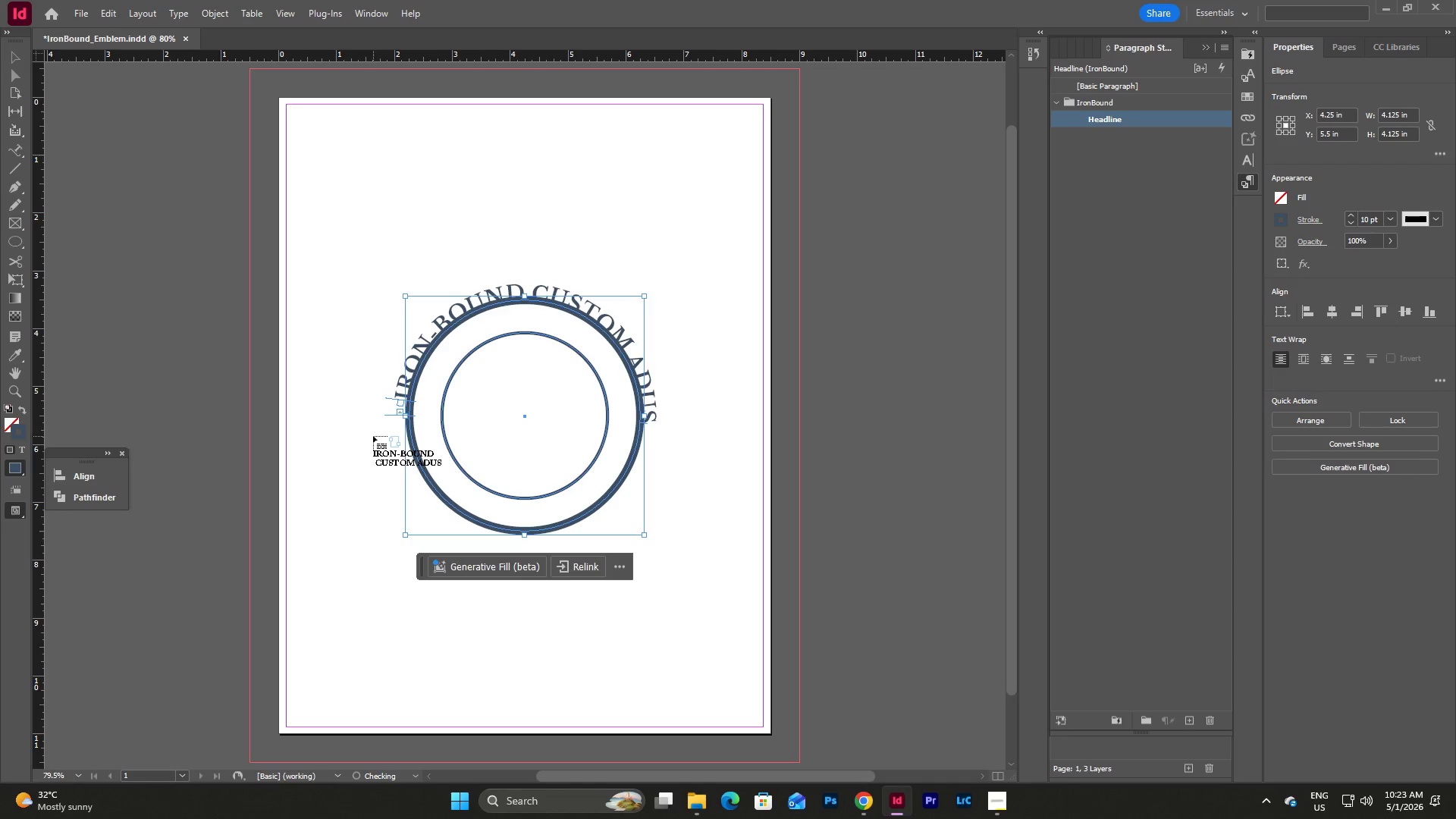 
type(vv)
 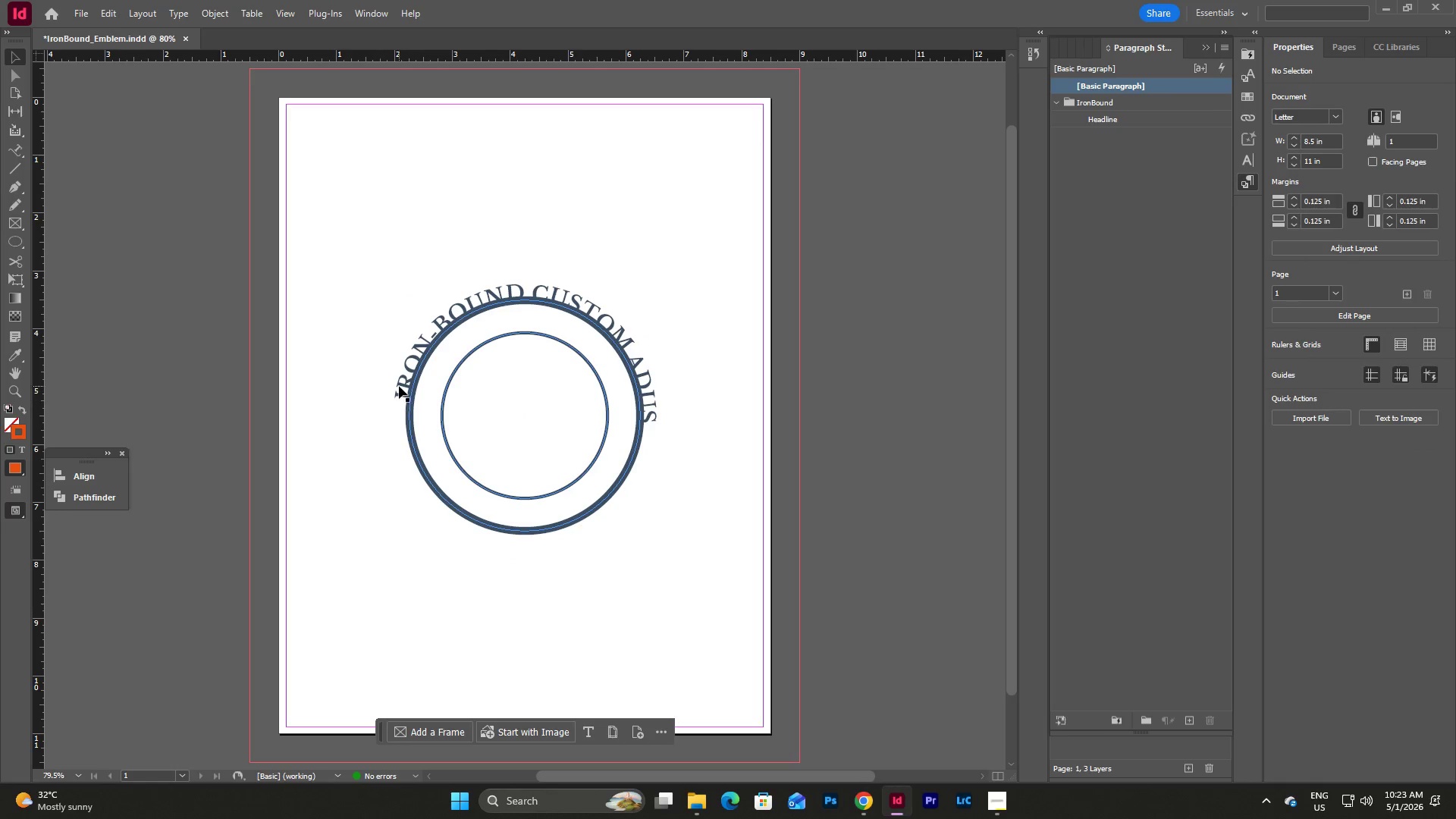 
left_click_drag(start_coordinate=[387, 413], to_coordinate=[388, 422])
 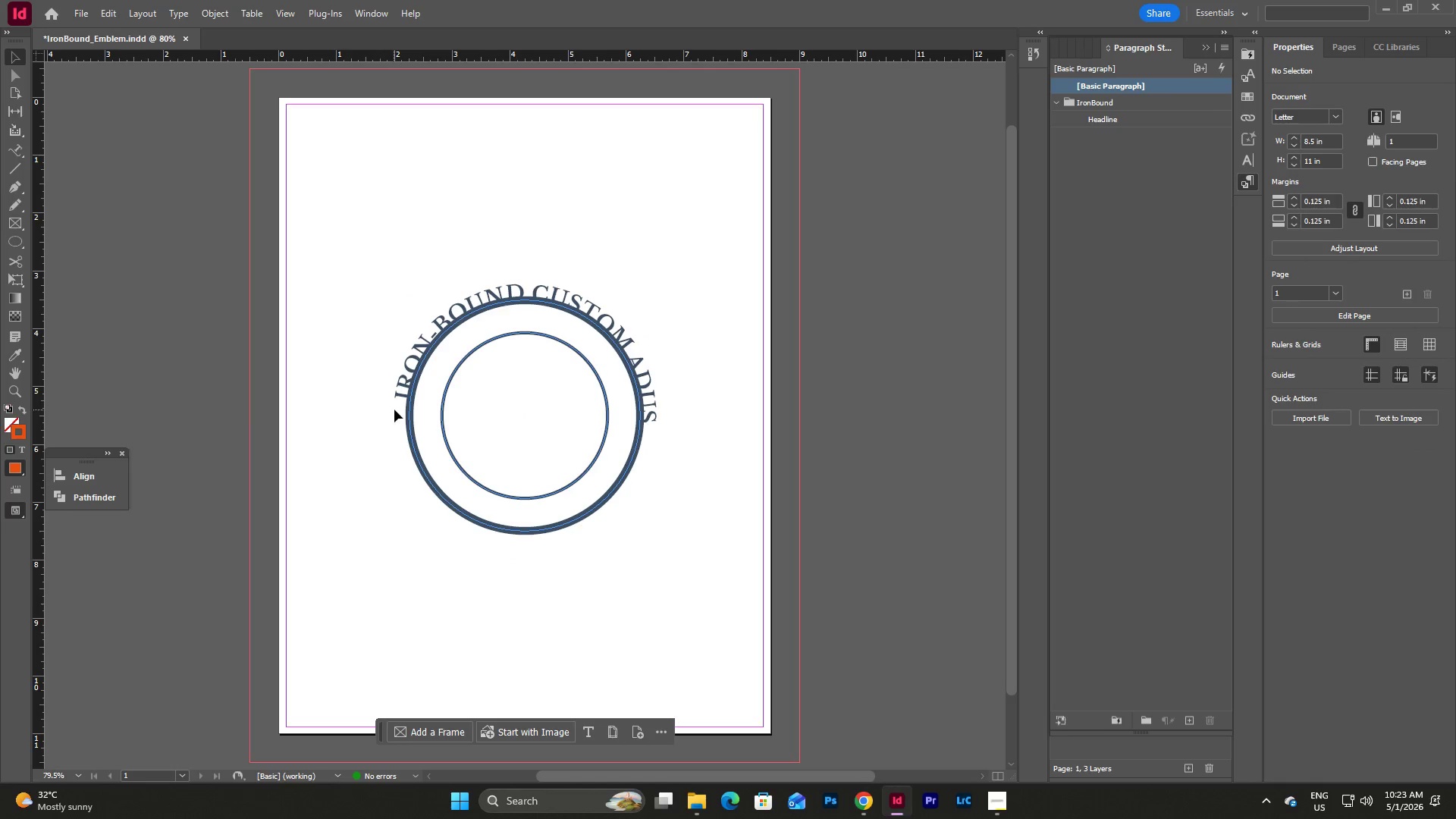 
left_click([399, 386])
 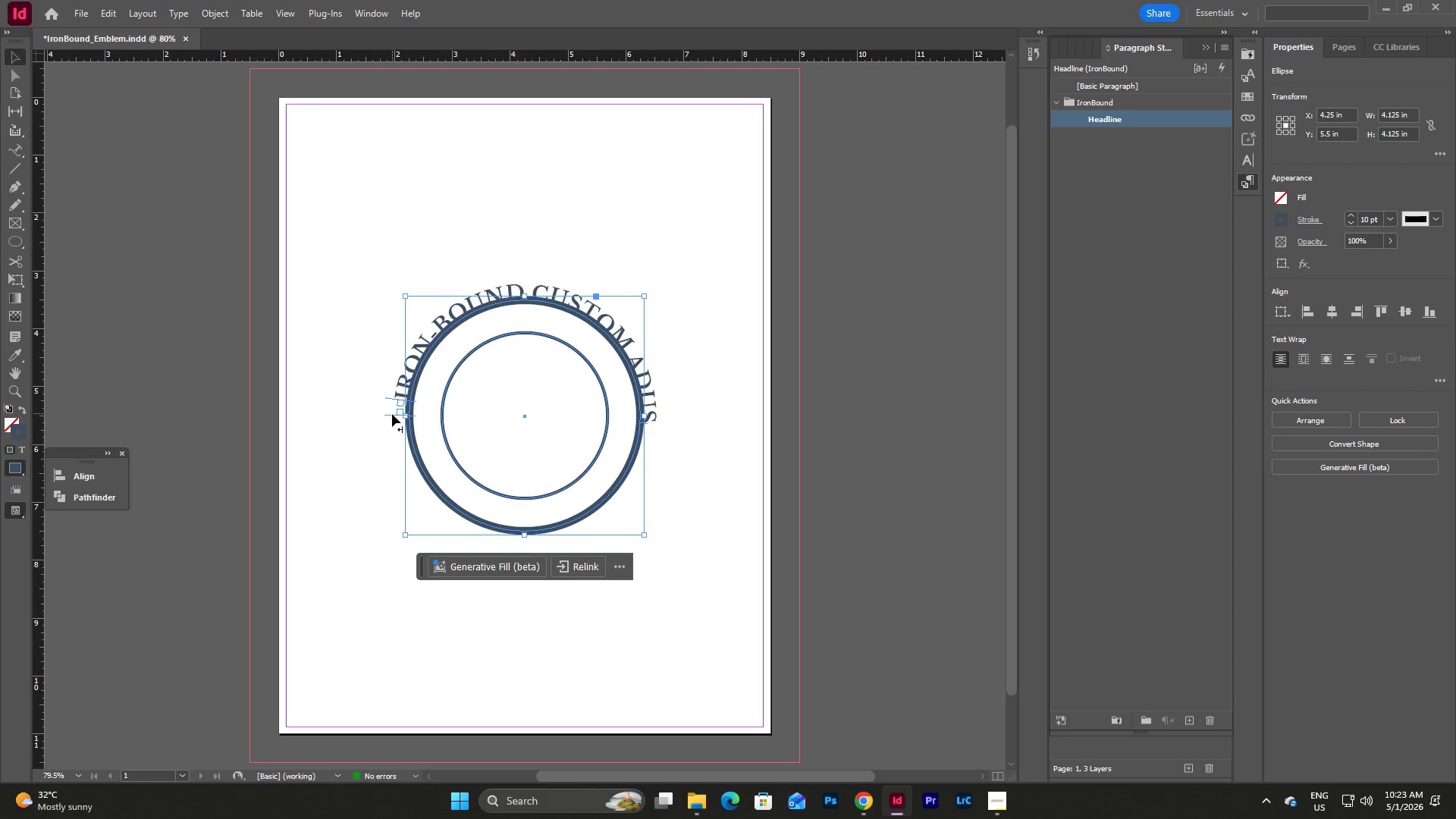 
left_click_drag(start_coordinate=[392, 414], to_coordinate=[344, 395])
 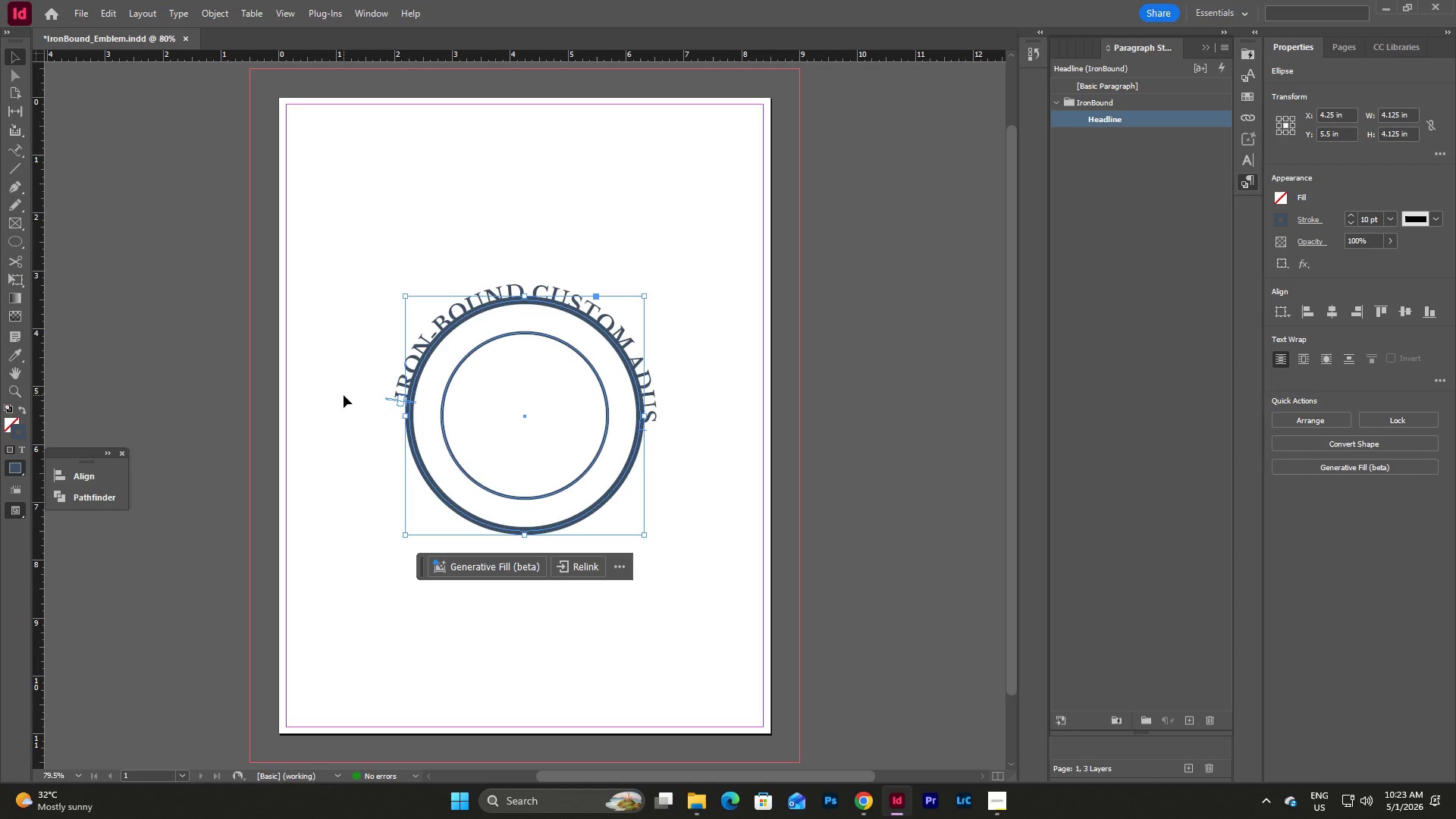 
key(Control+Z)
 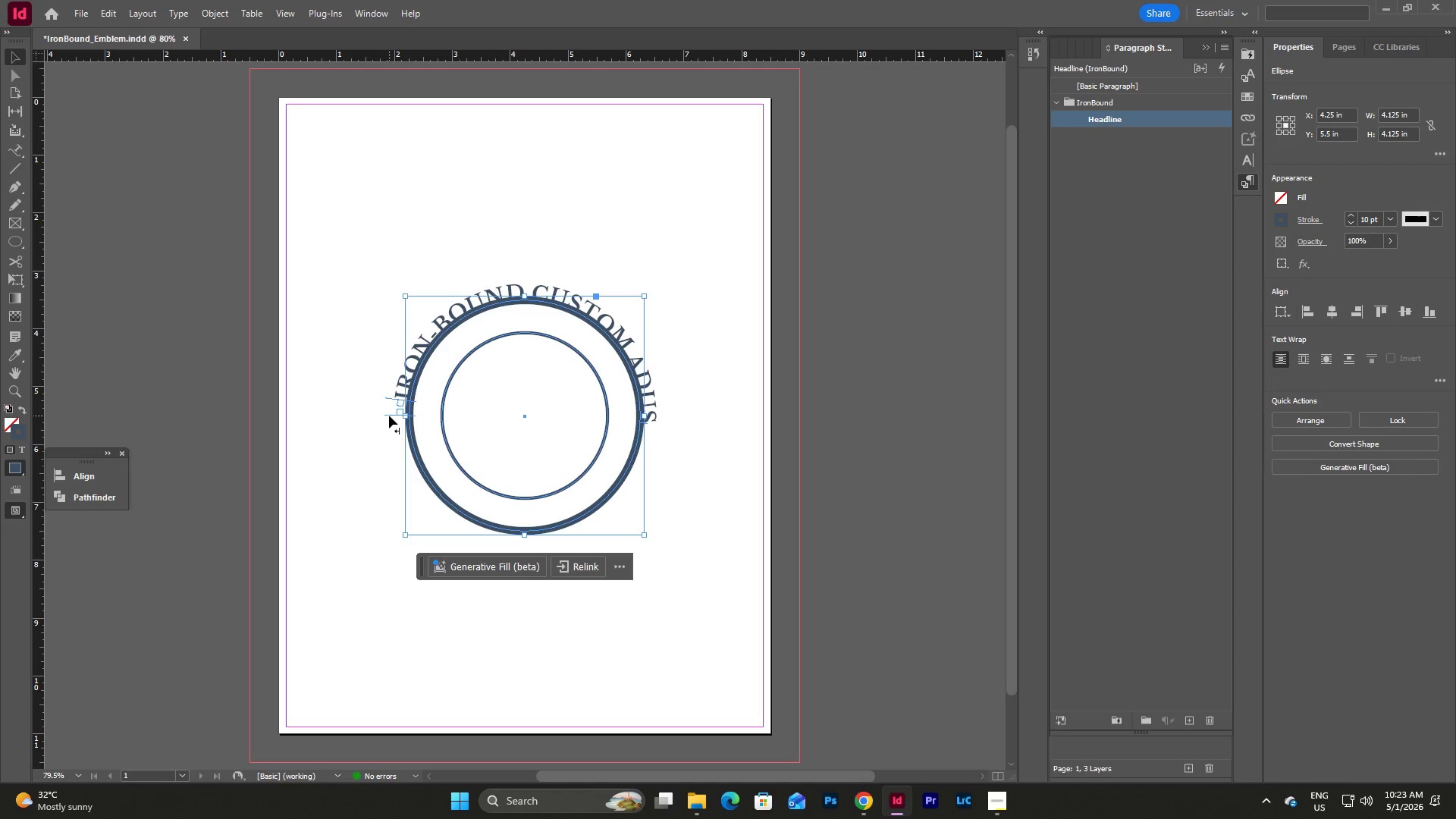 
hold_key(key=ShiftLeft, duration=4.52)
left_click_drag(start_coordinate=[389, 416], to_coordinate=[525, 560])
 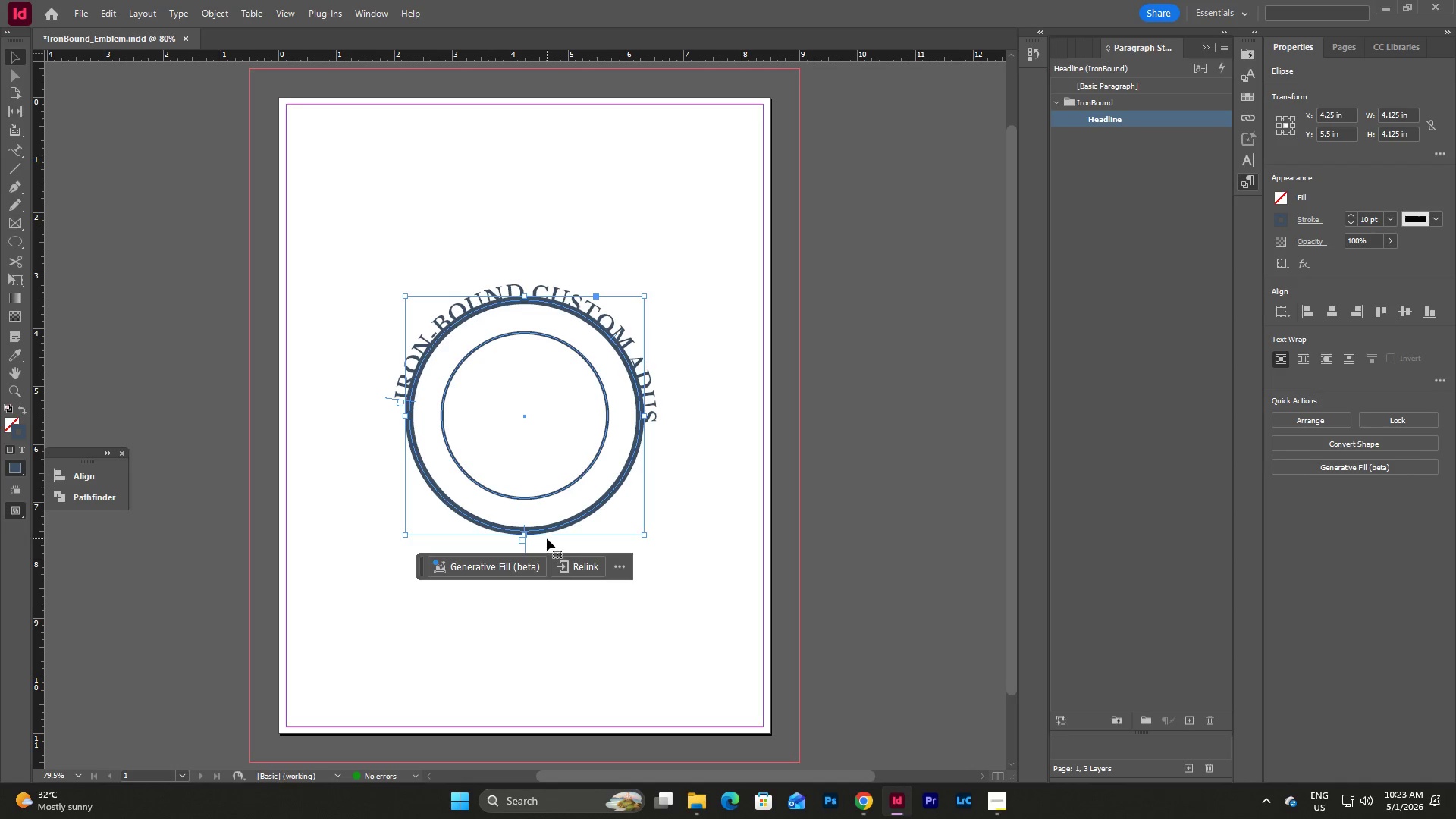 
key(Control+Z)
 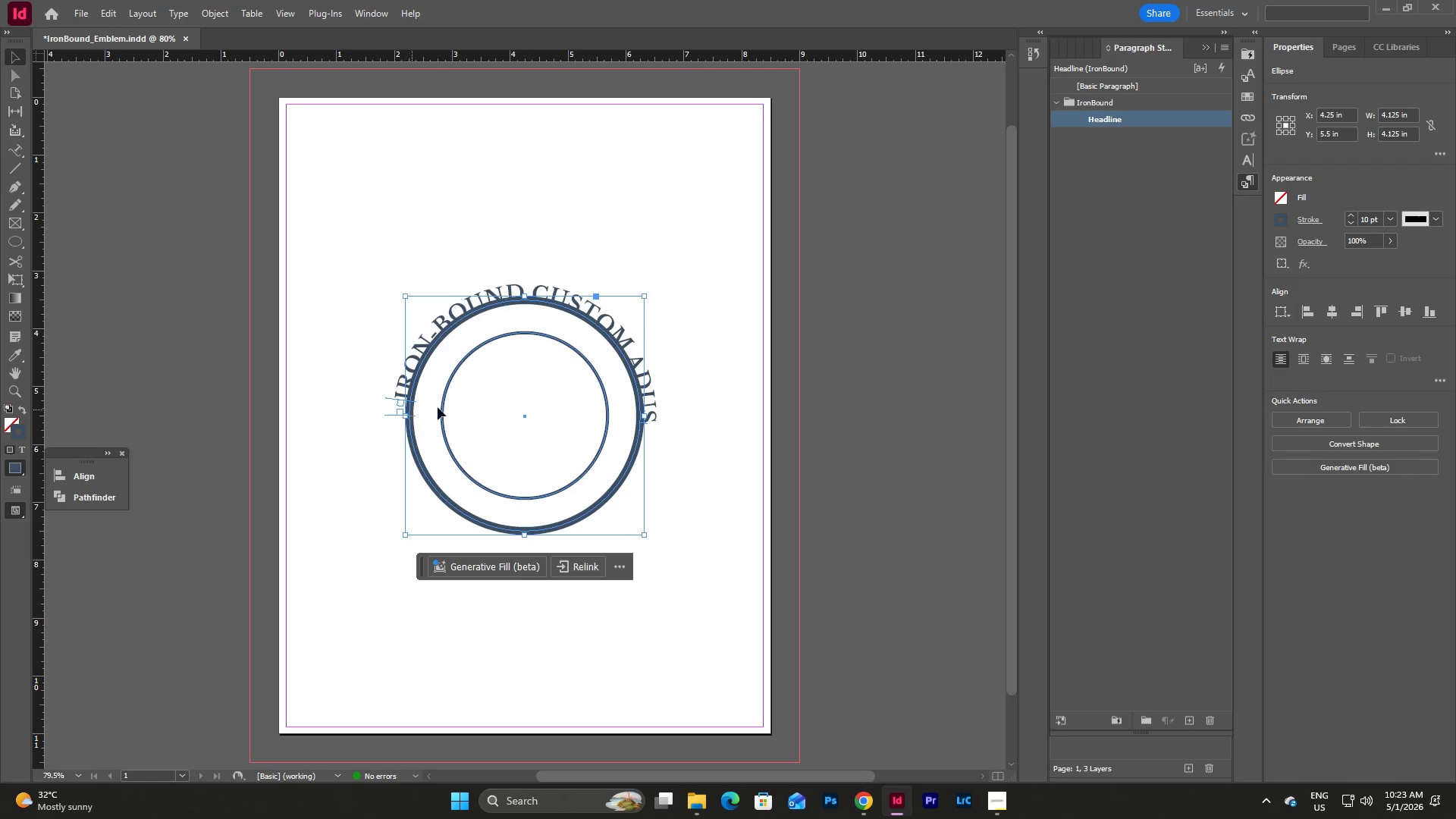 
wait(6.34)
 